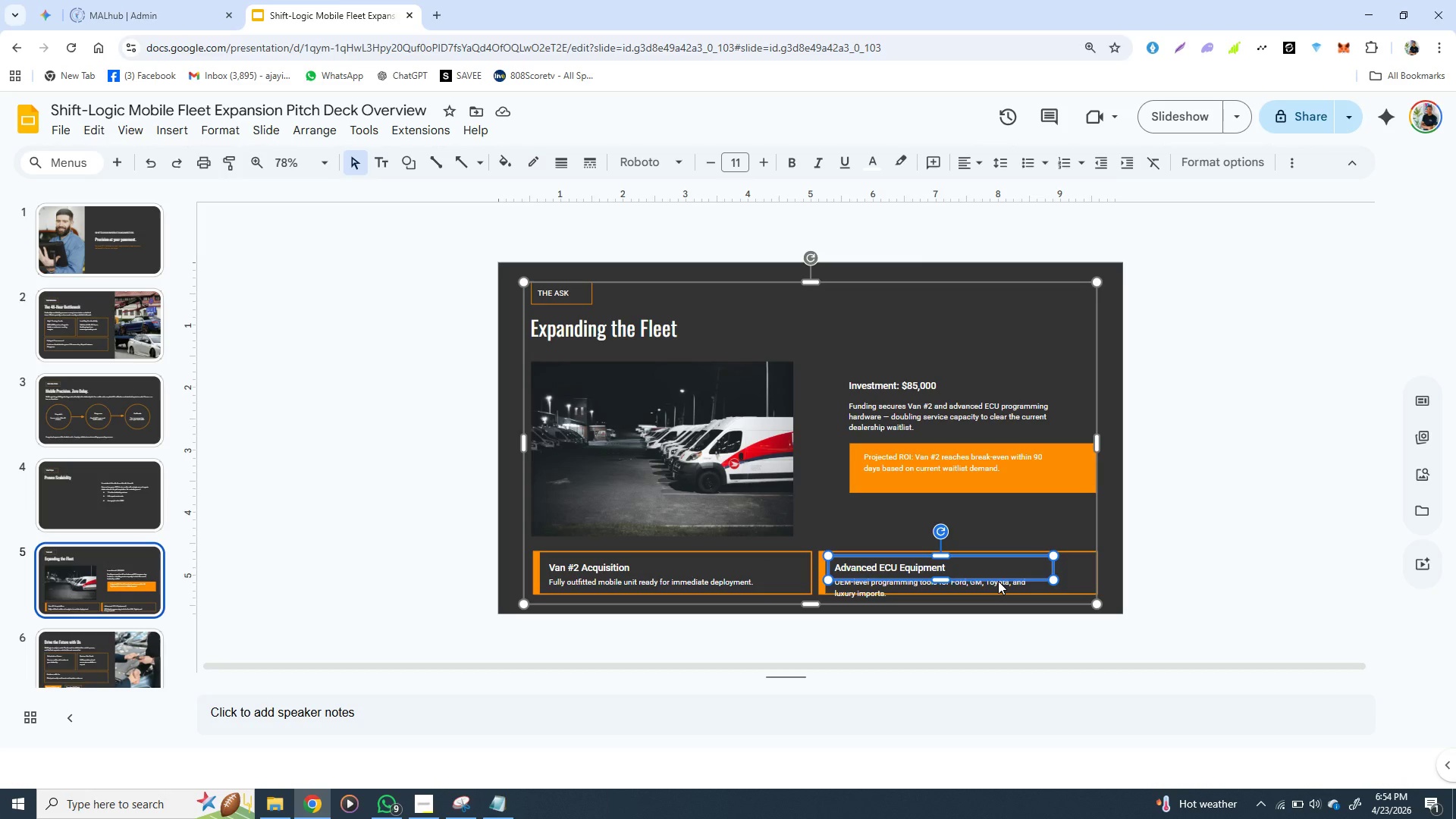 
left_click([998, 581])
 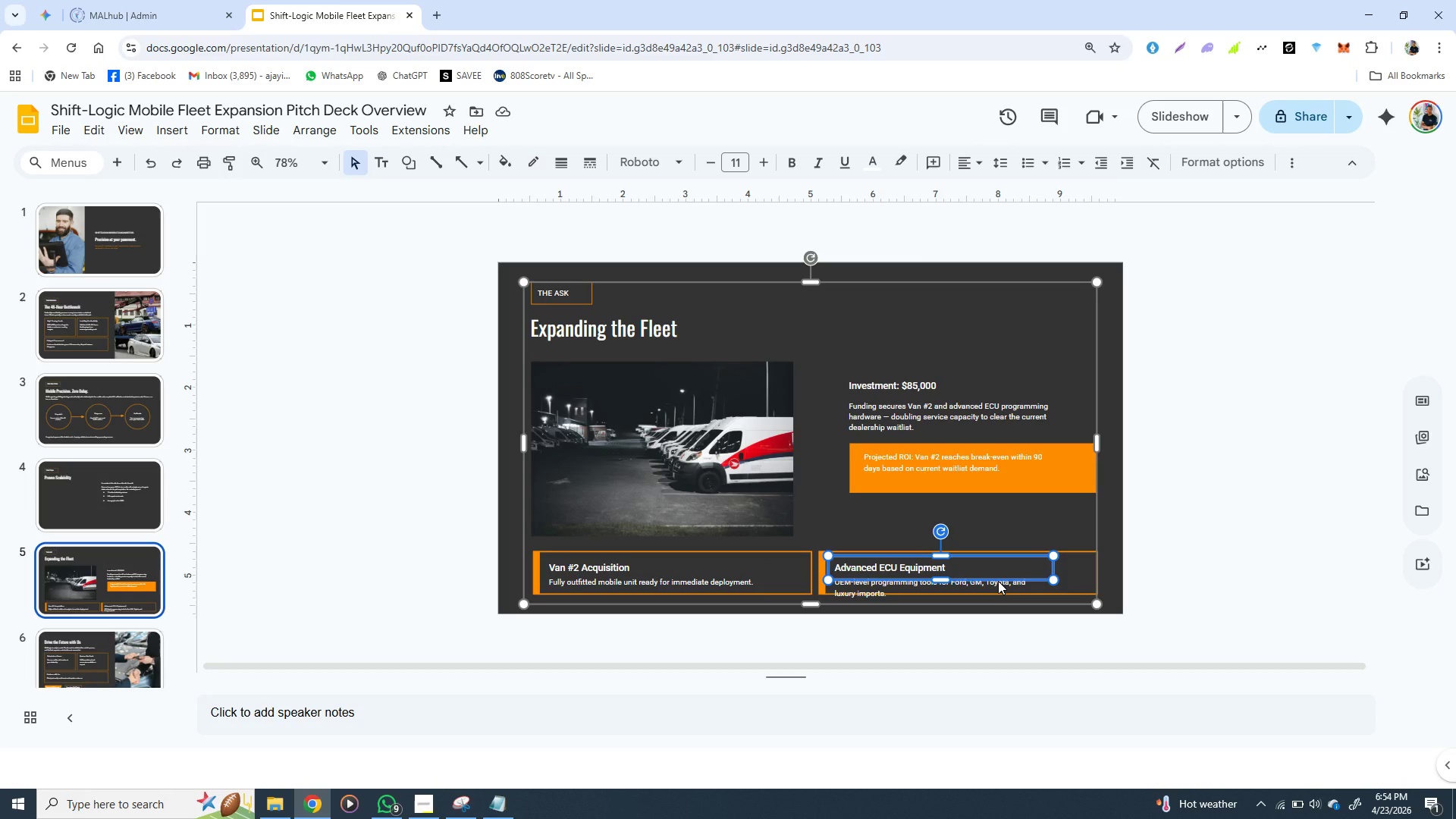 
double_click([998, 581])
 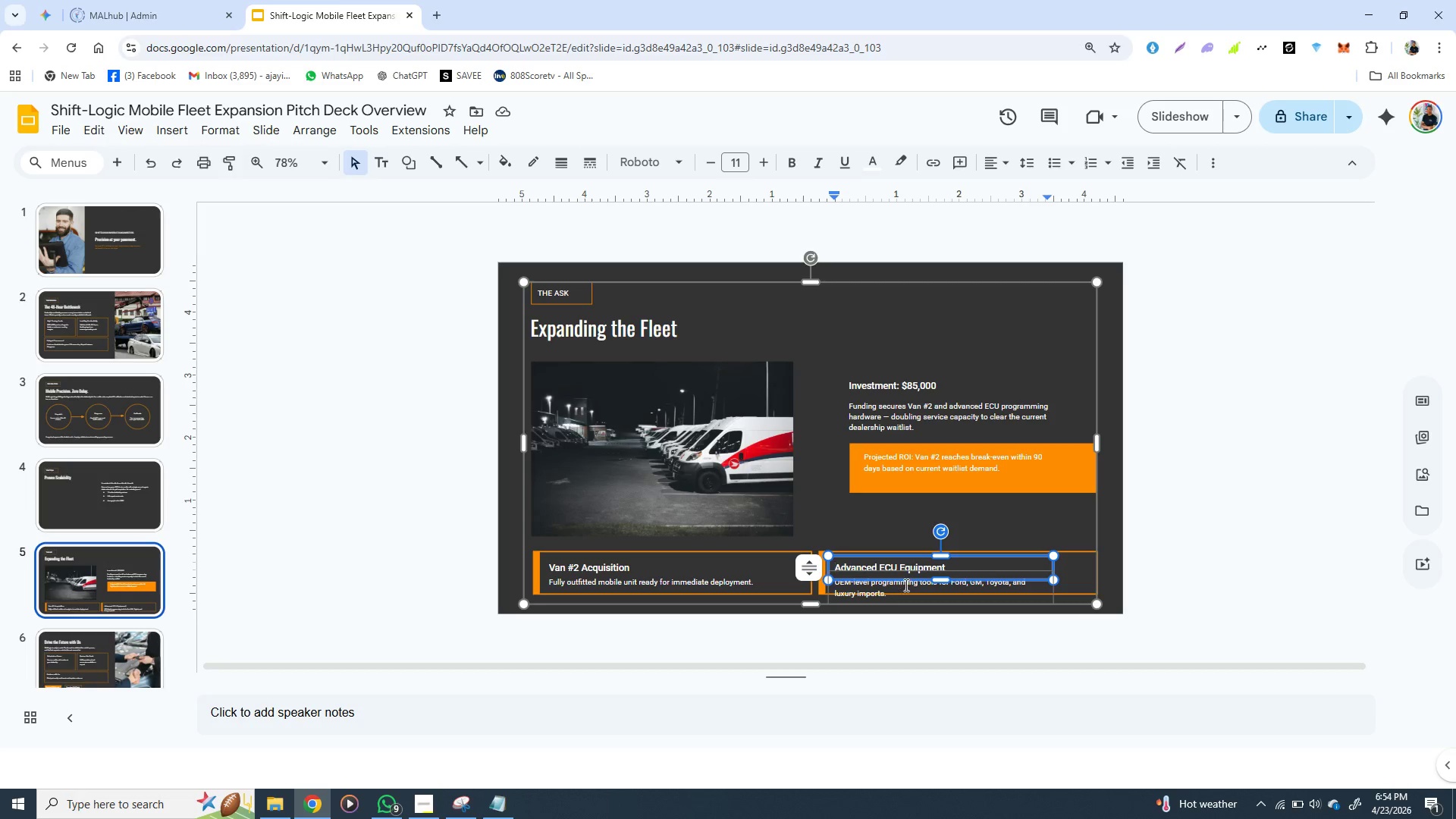 
left_click([905, 585])
 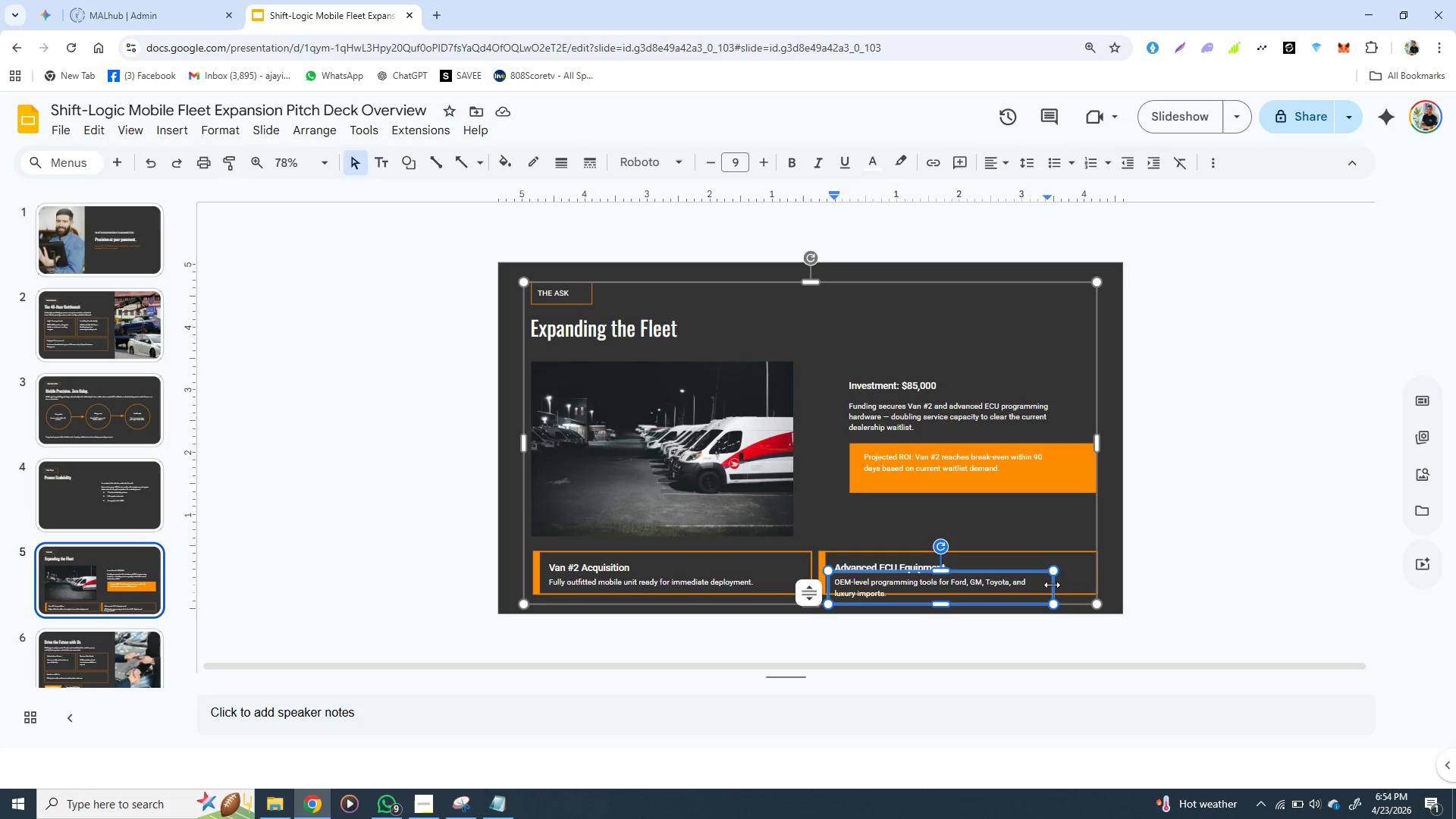 
left_click_drag(start_coordinate=[1052, 585], to_coordinate=[1096, 582])
 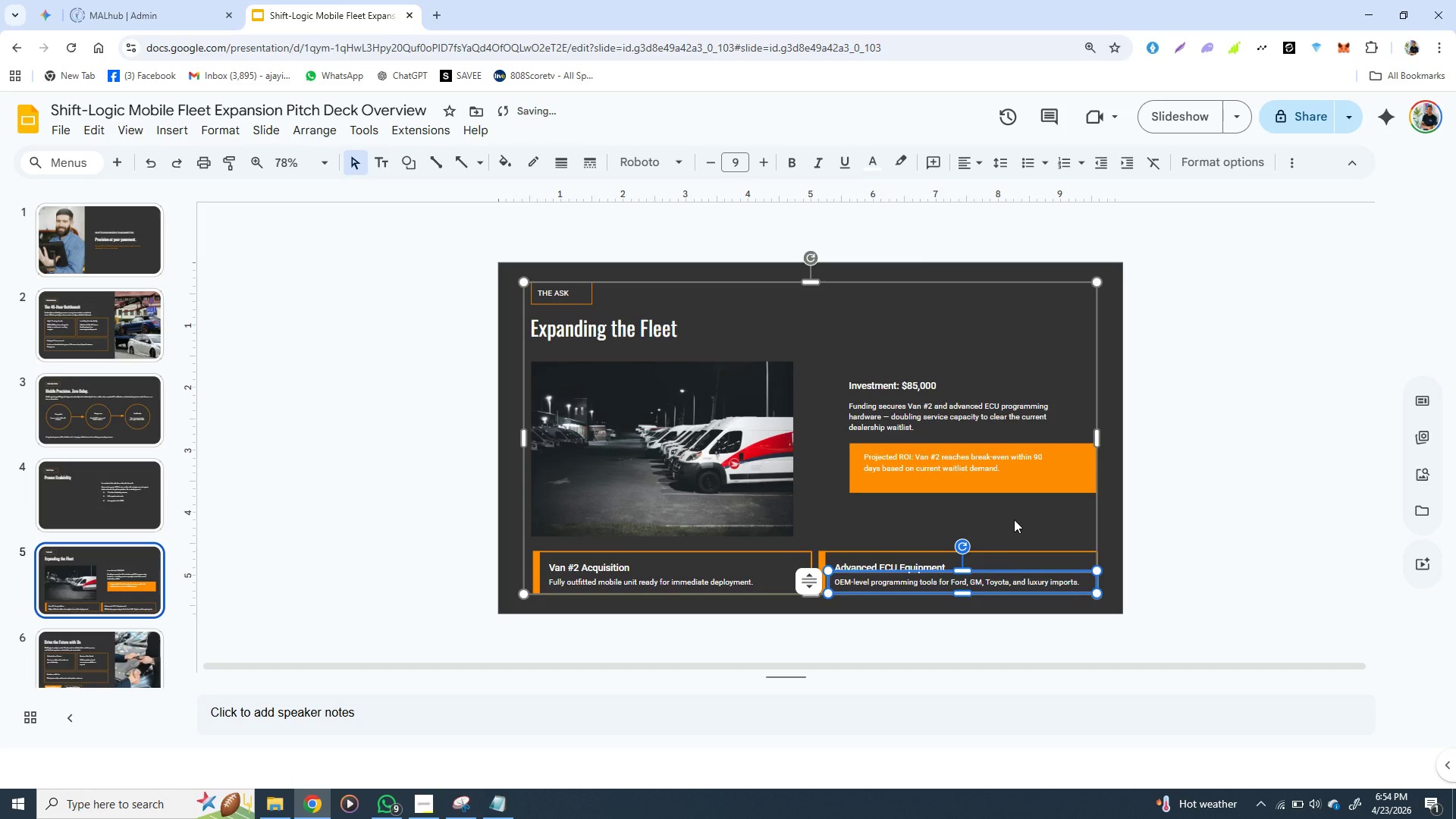 
left_click([1014, 519])
 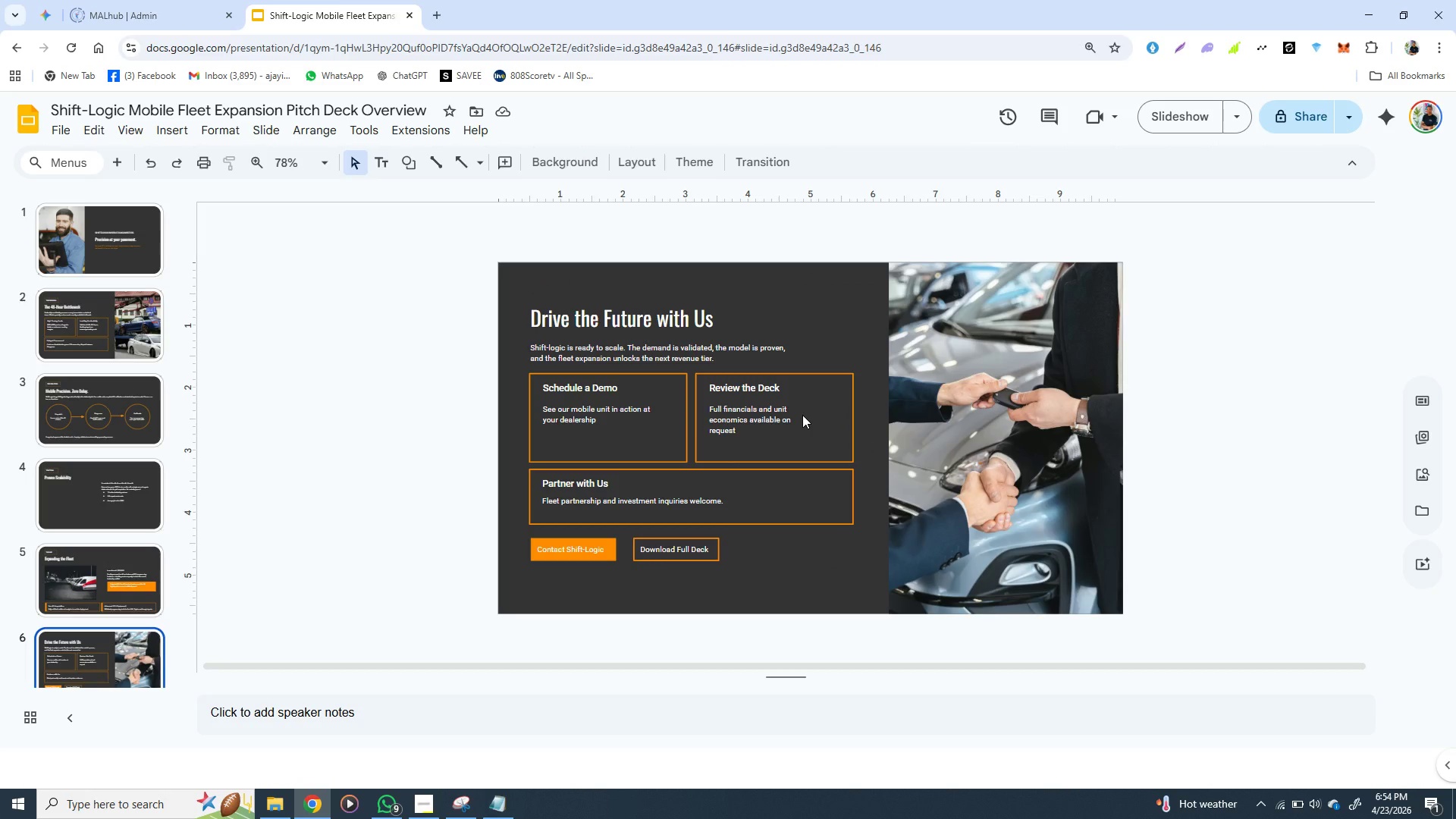 
wait(14.91)
 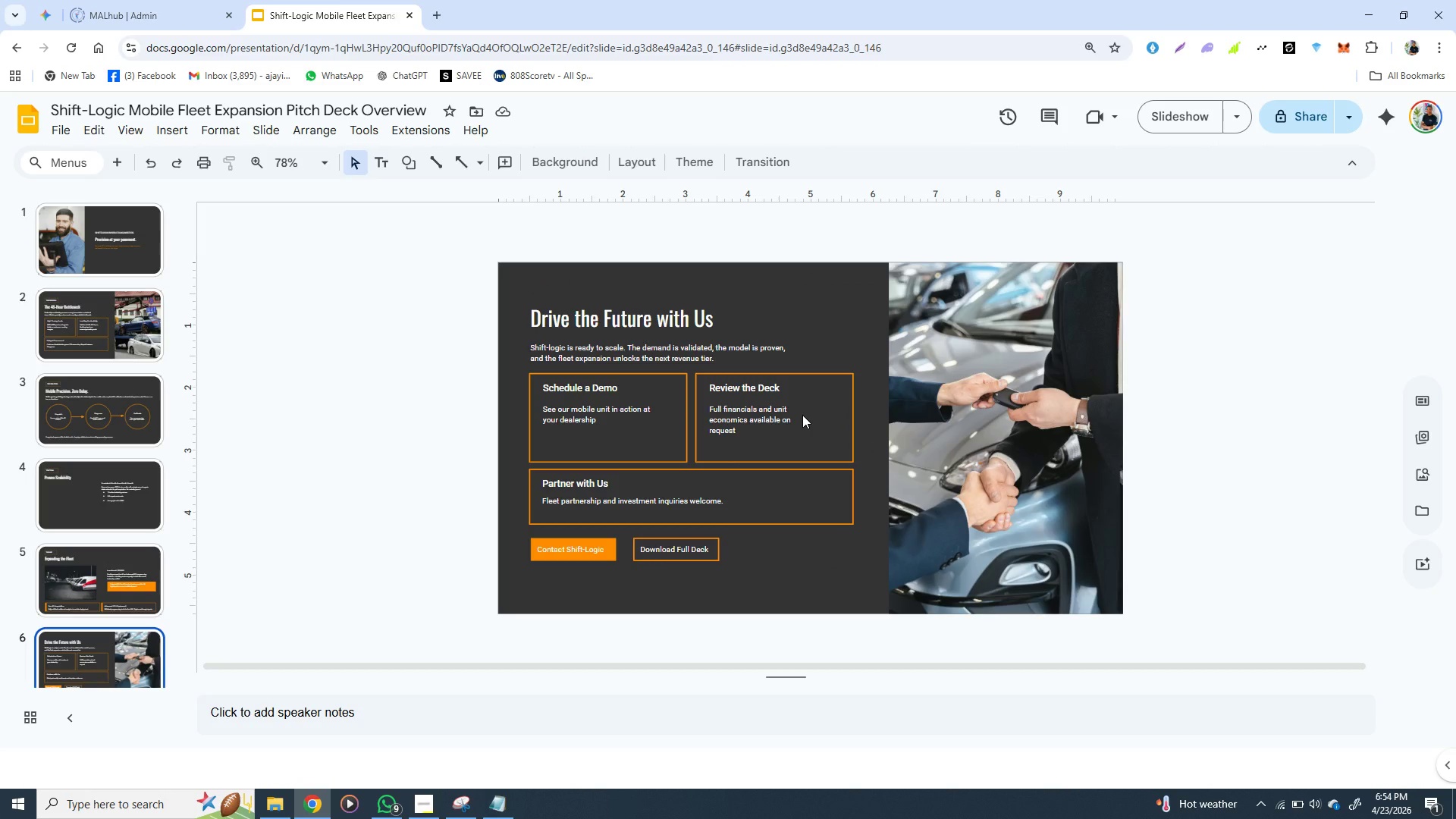 
left_click([493, 461])
 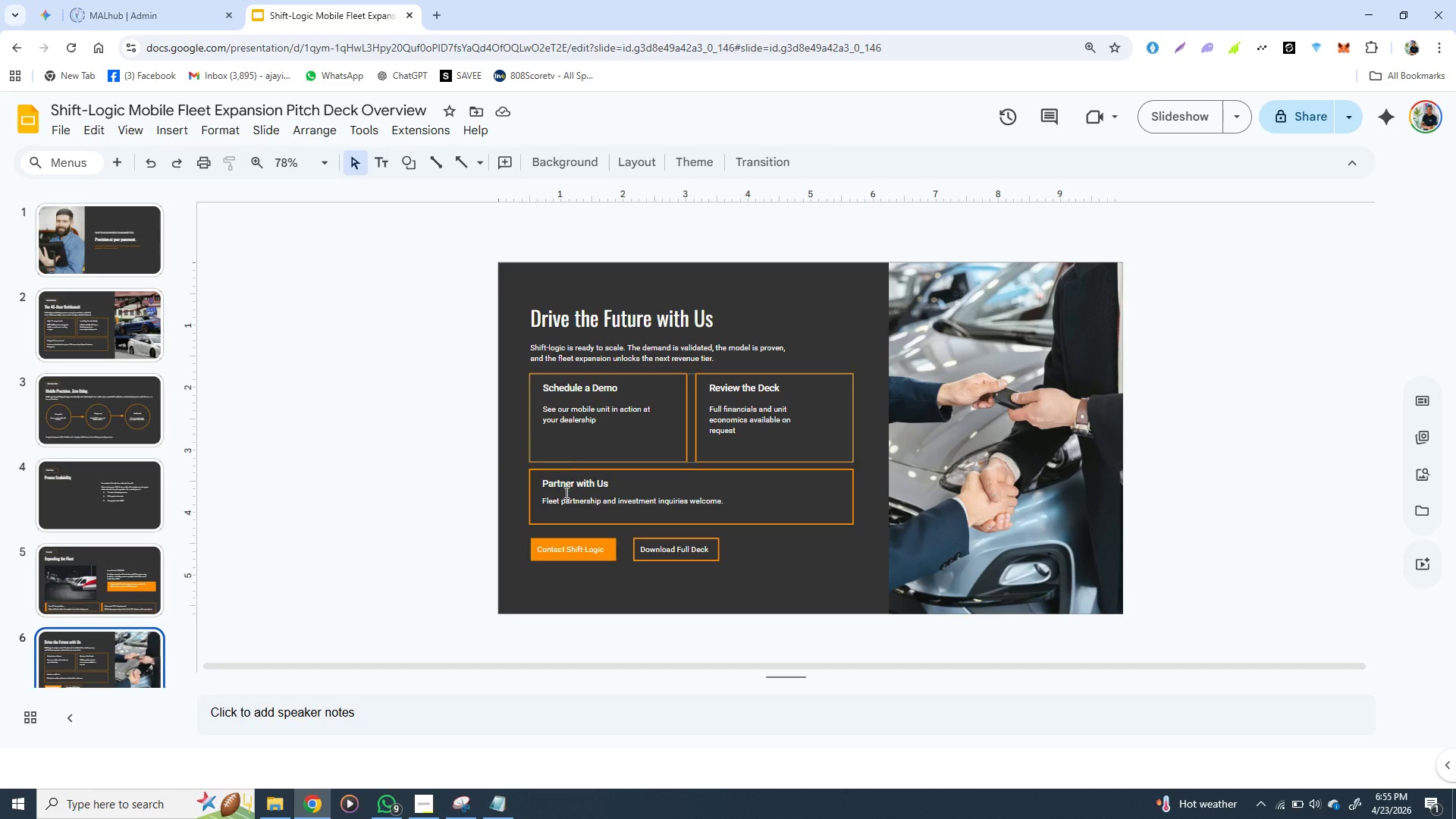 
wait(10.0)
 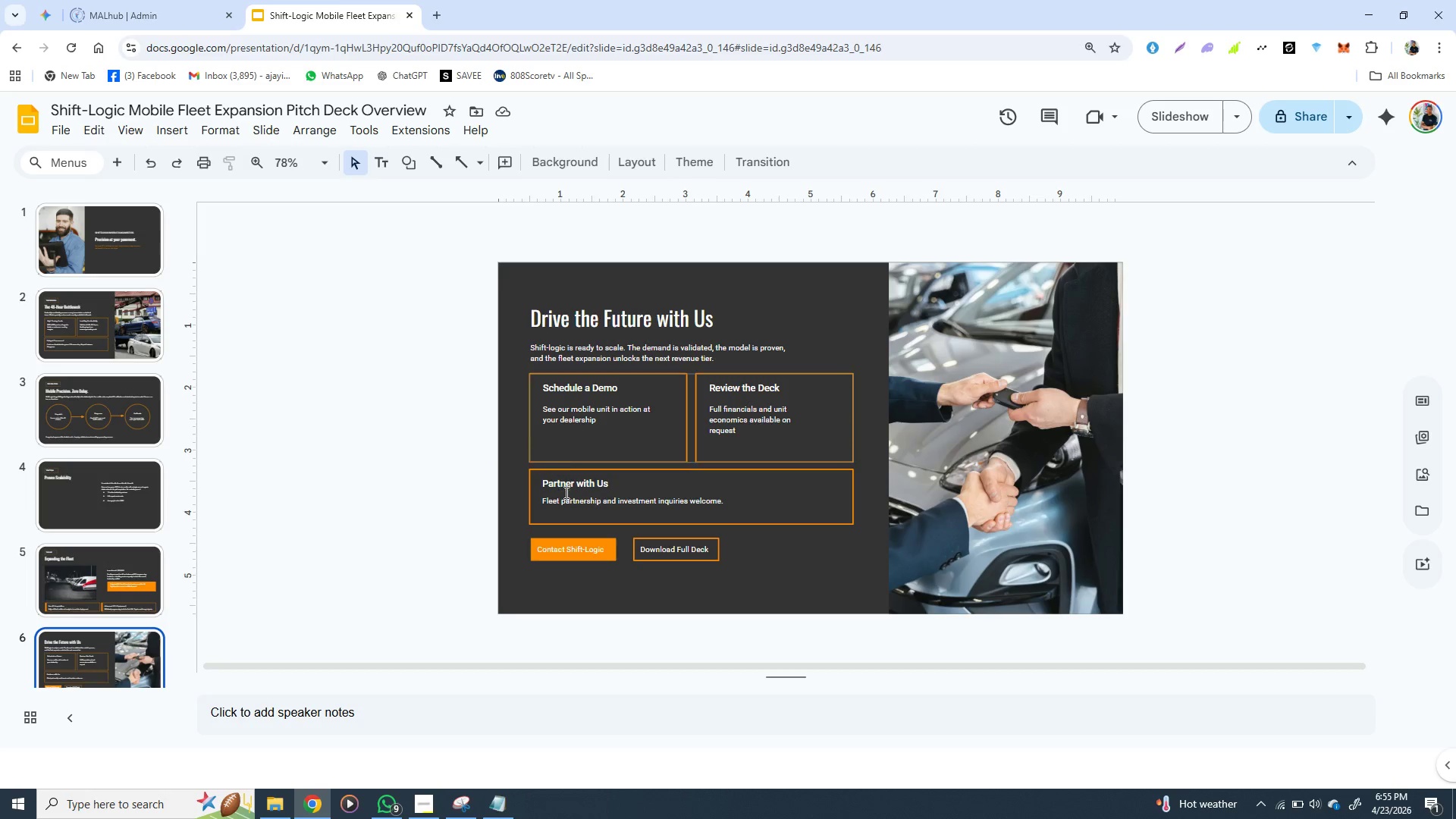 
left_click([536, 491])
 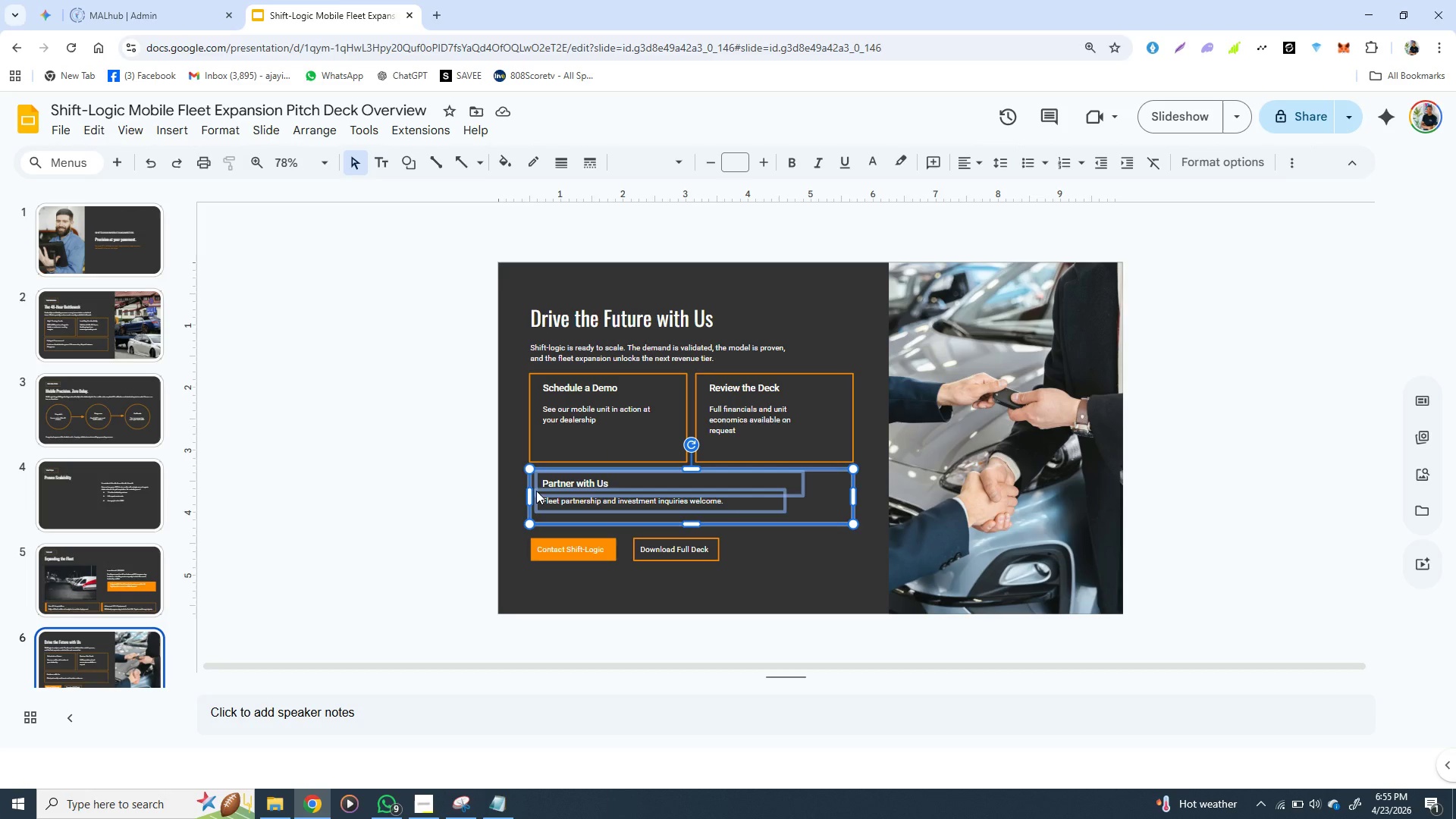 
key(ArrowDown)
 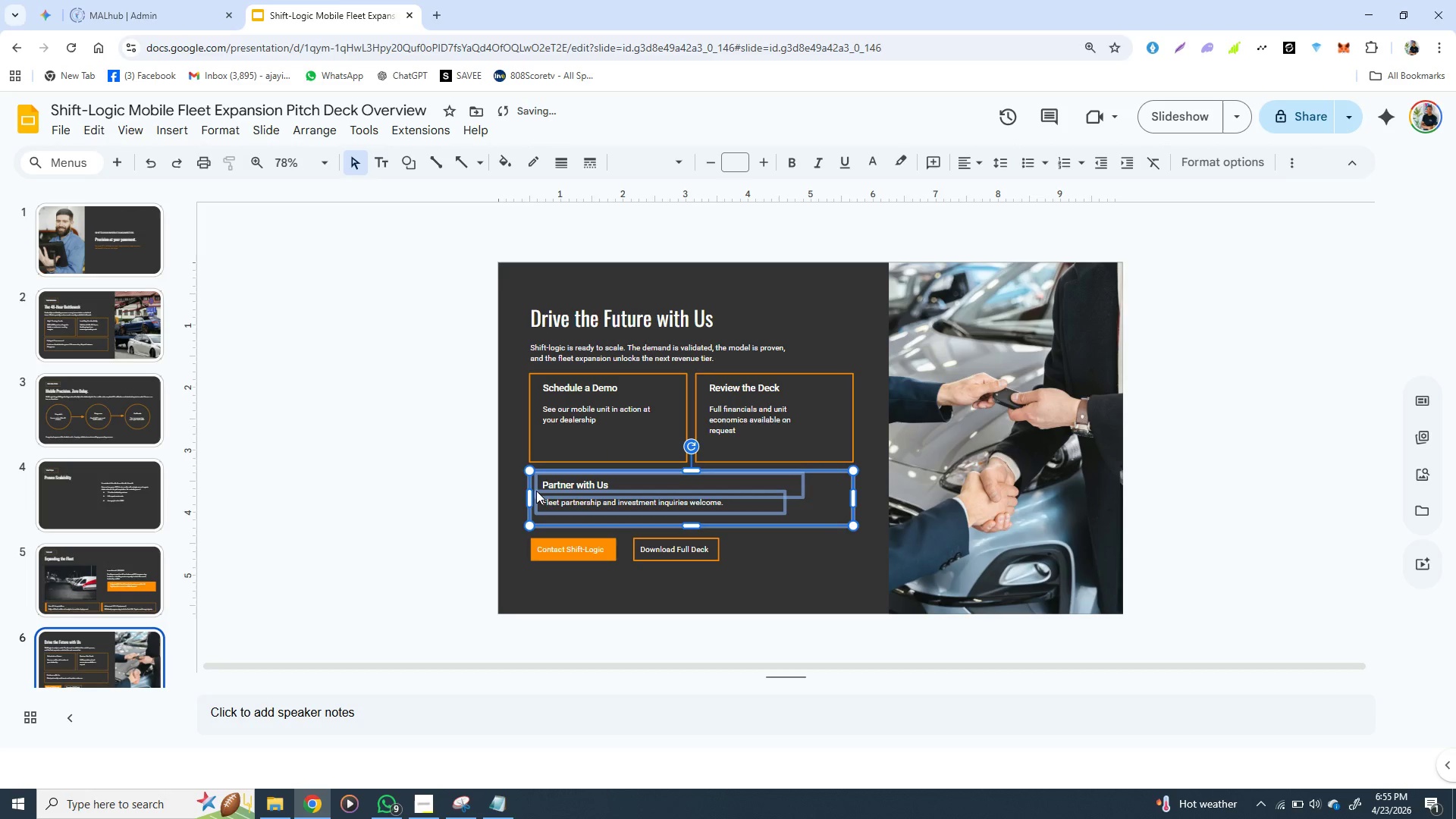 
key(ArrowDown)
 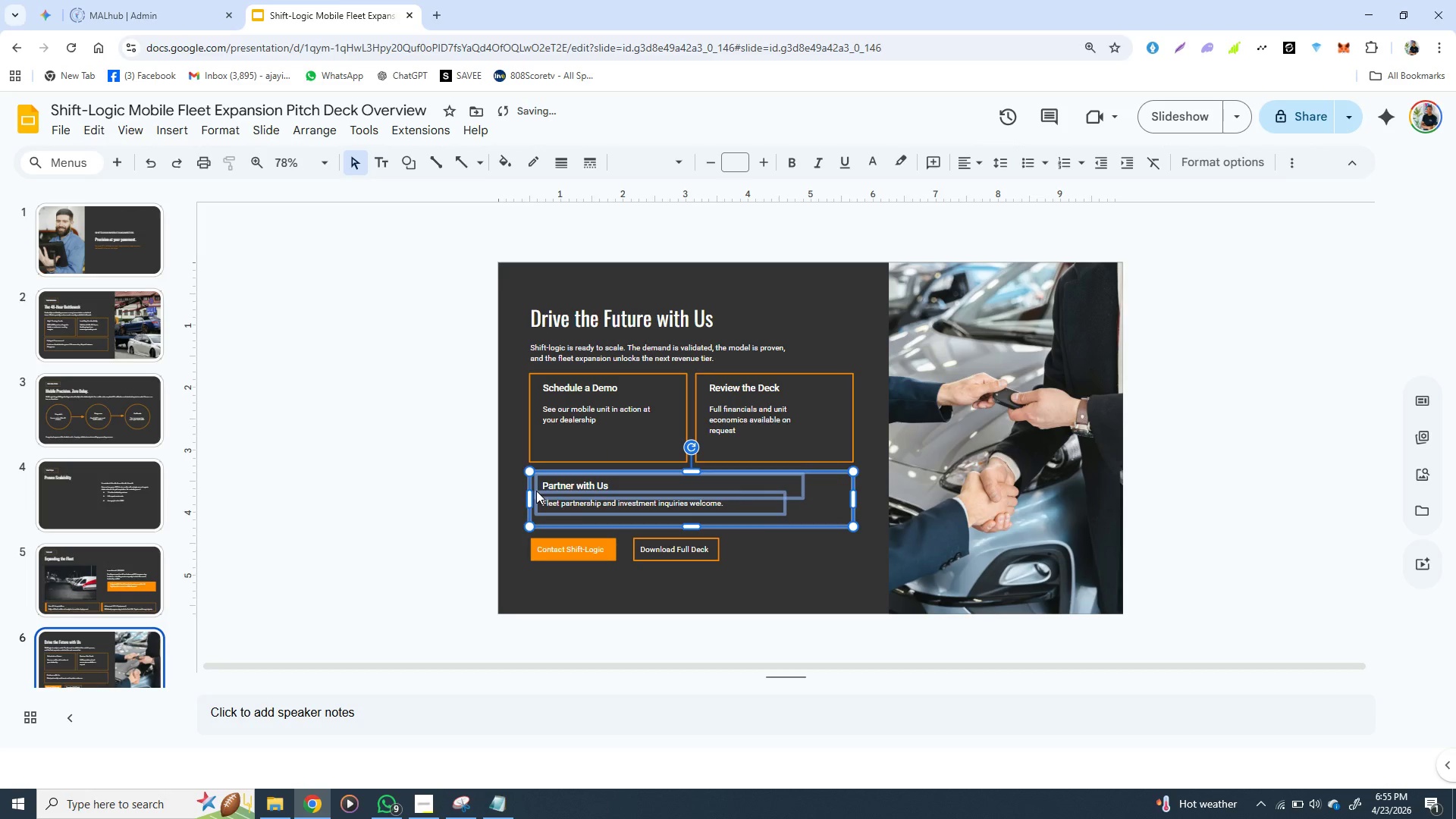 
key(ArrowDown)
 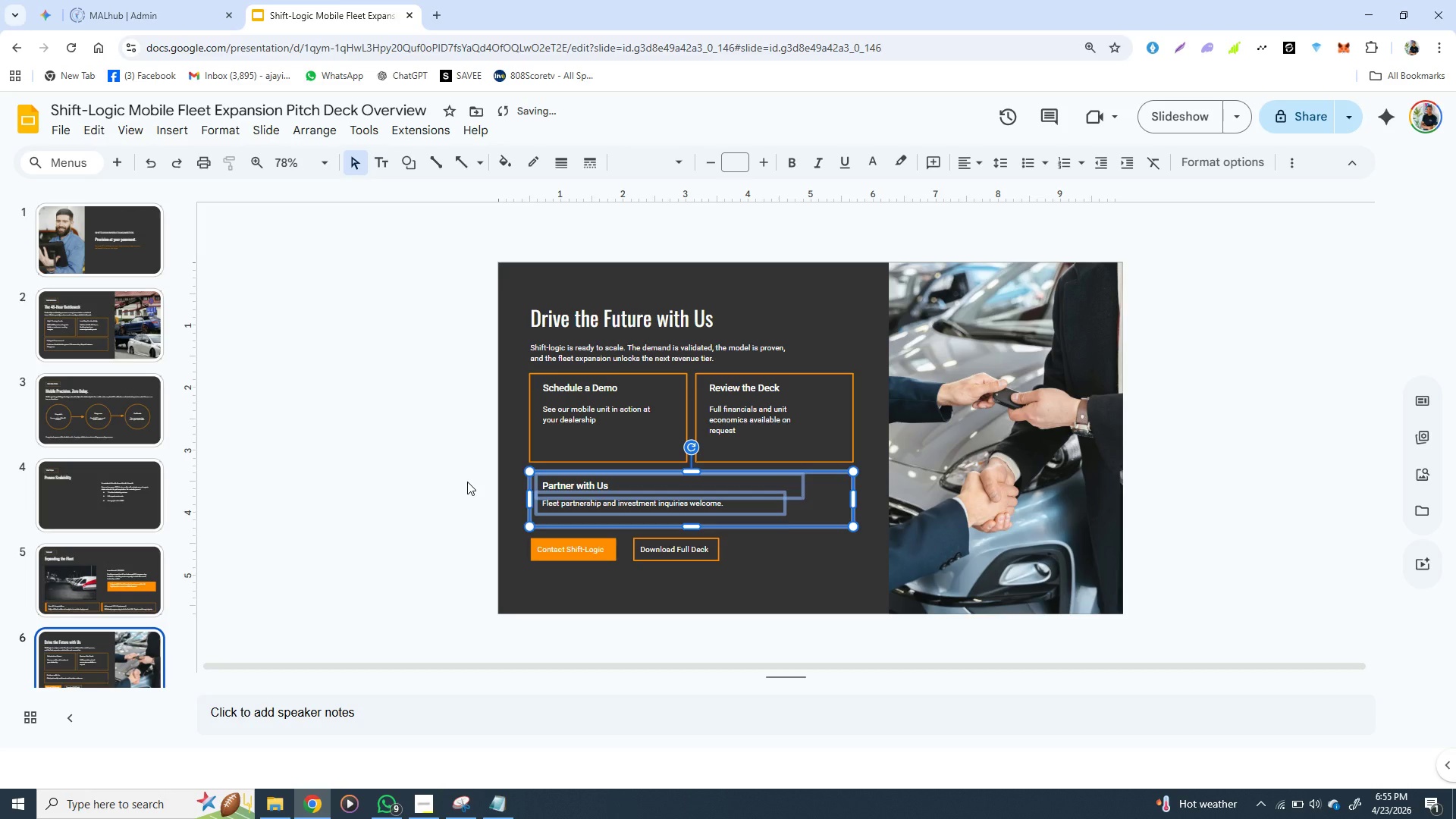 
left_click([467, 482])
 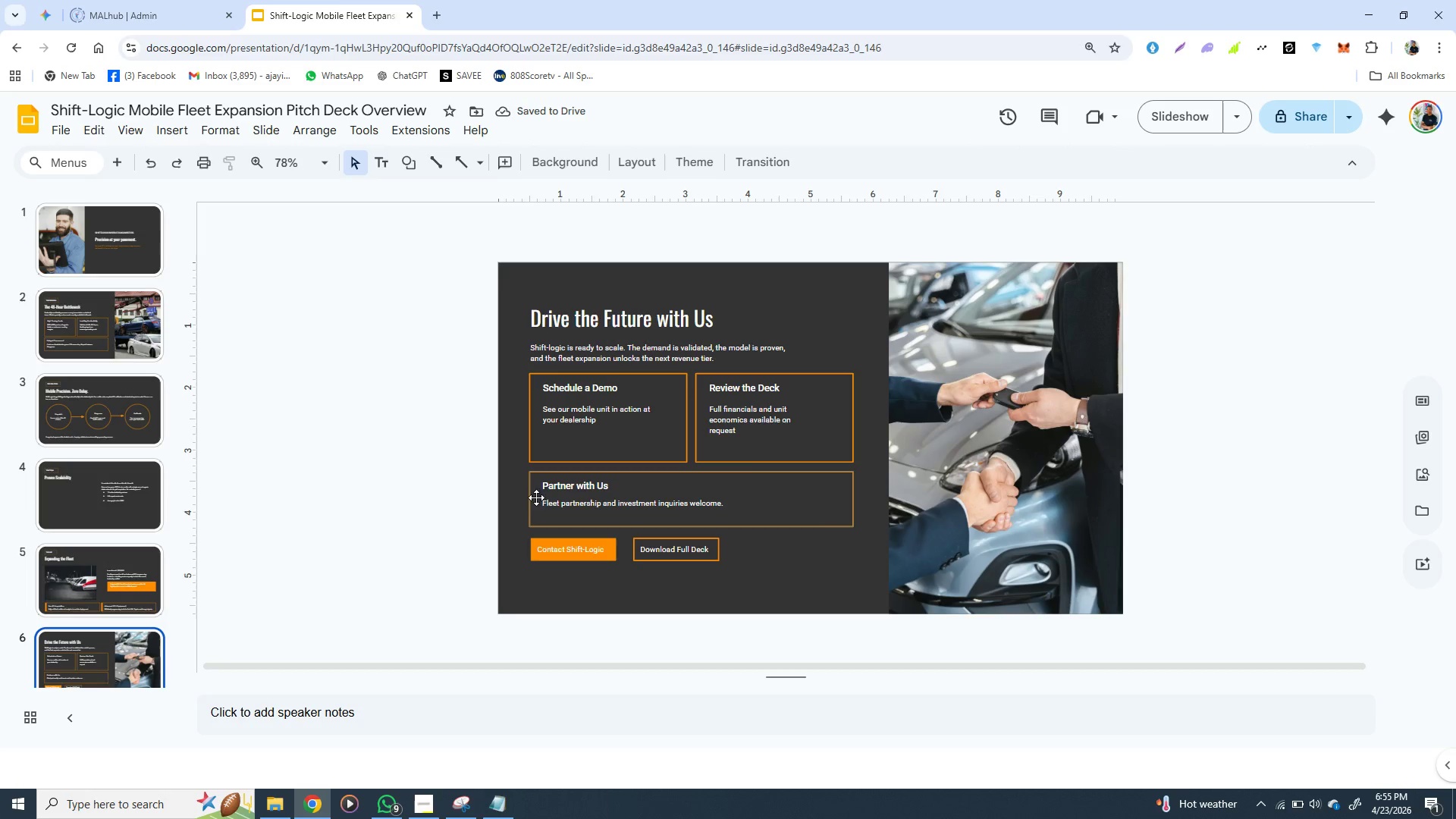 
left_click([447, 494])
 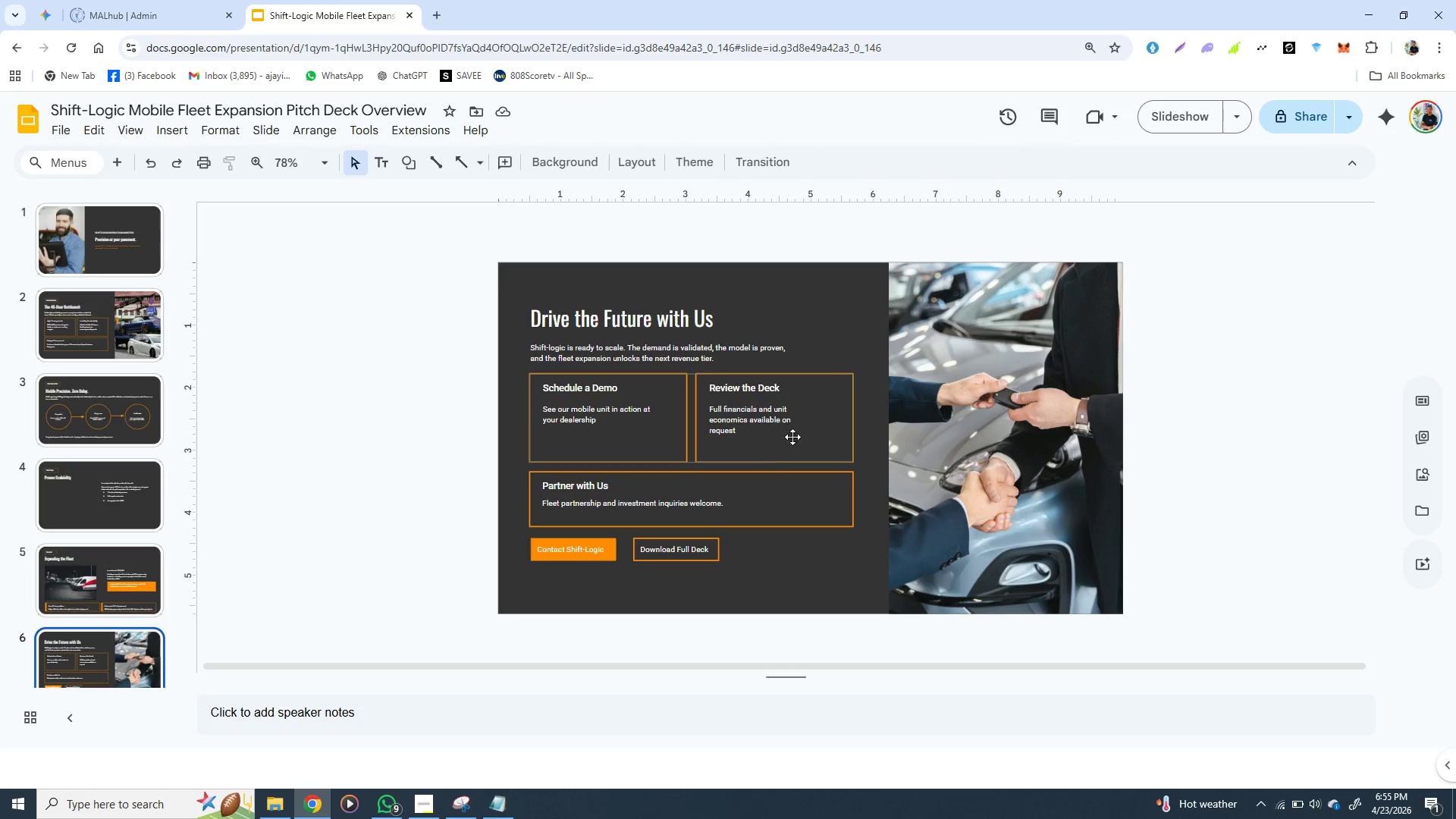 
wait(19.66)
 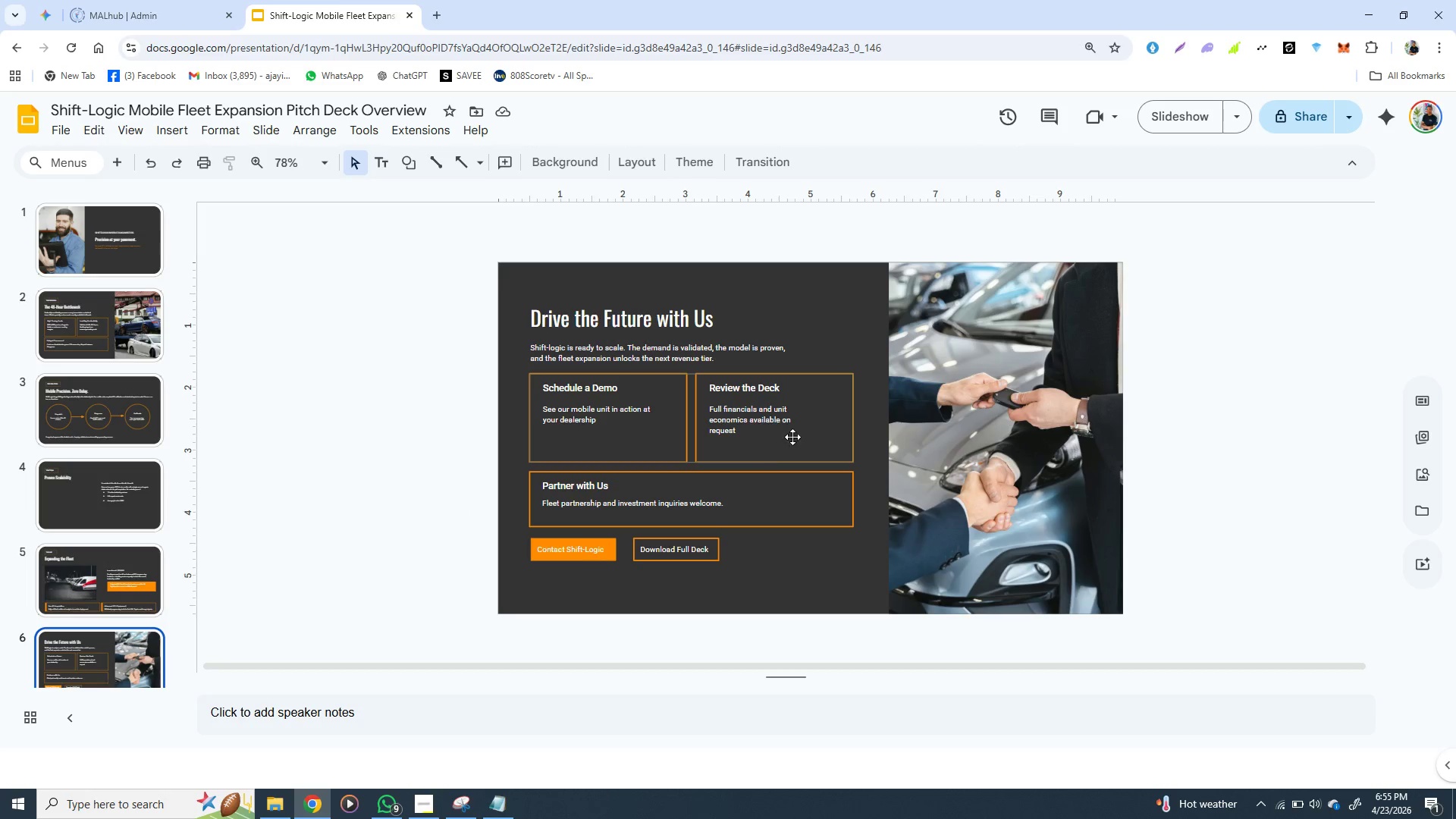 
left_click([529, 300])
 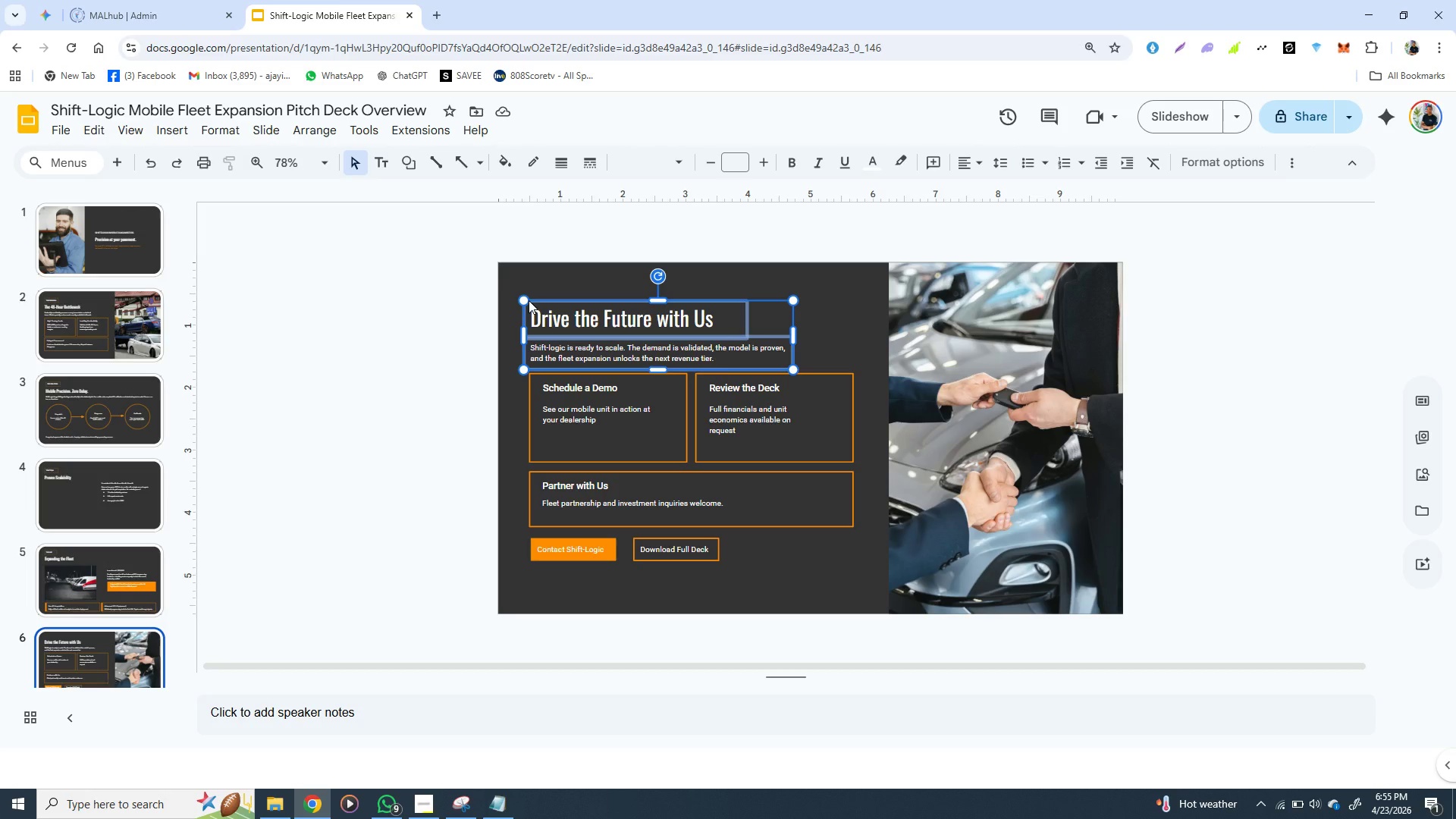 
key(ArrowUp)
 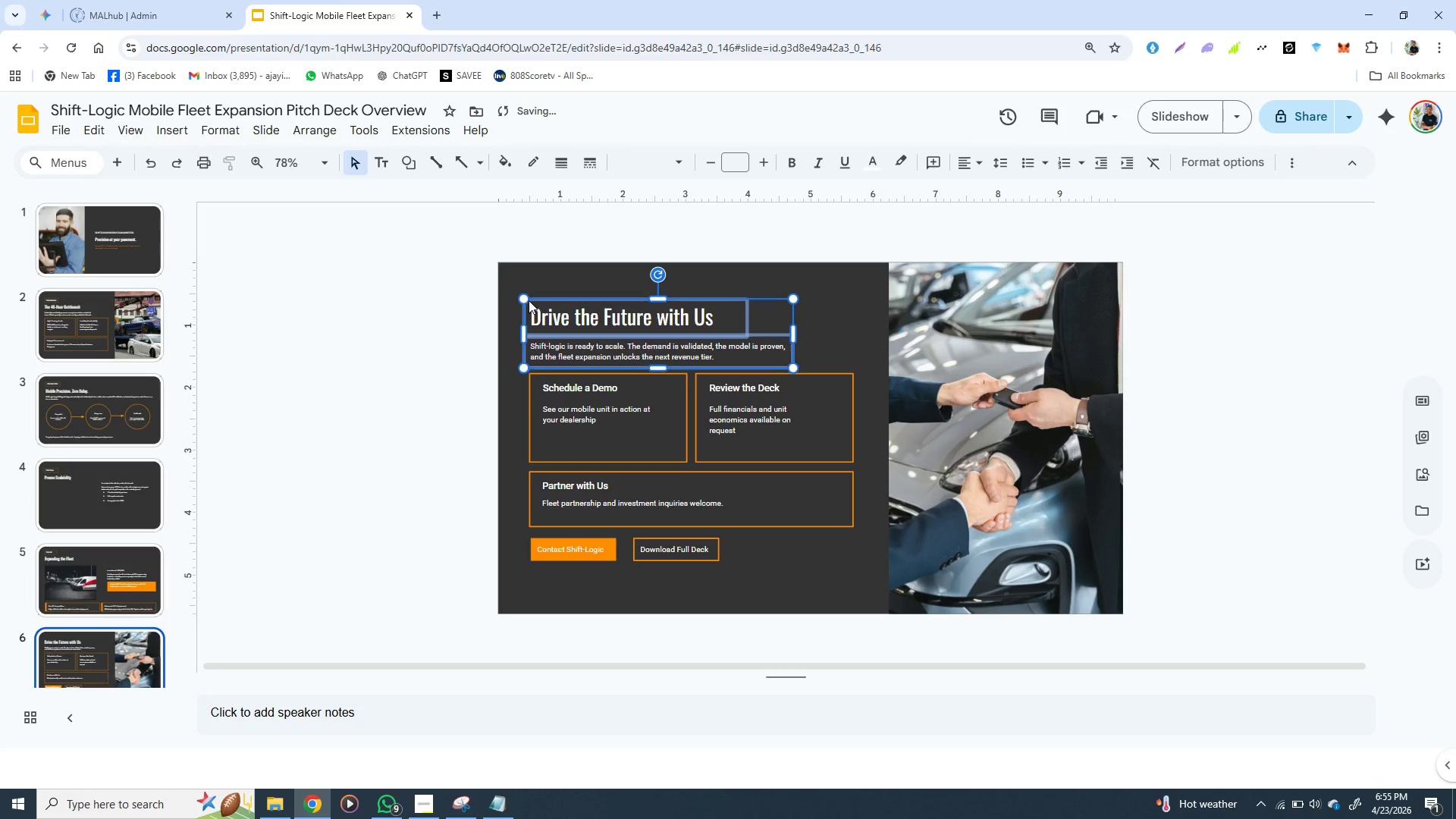 
key(ArrowUp)
 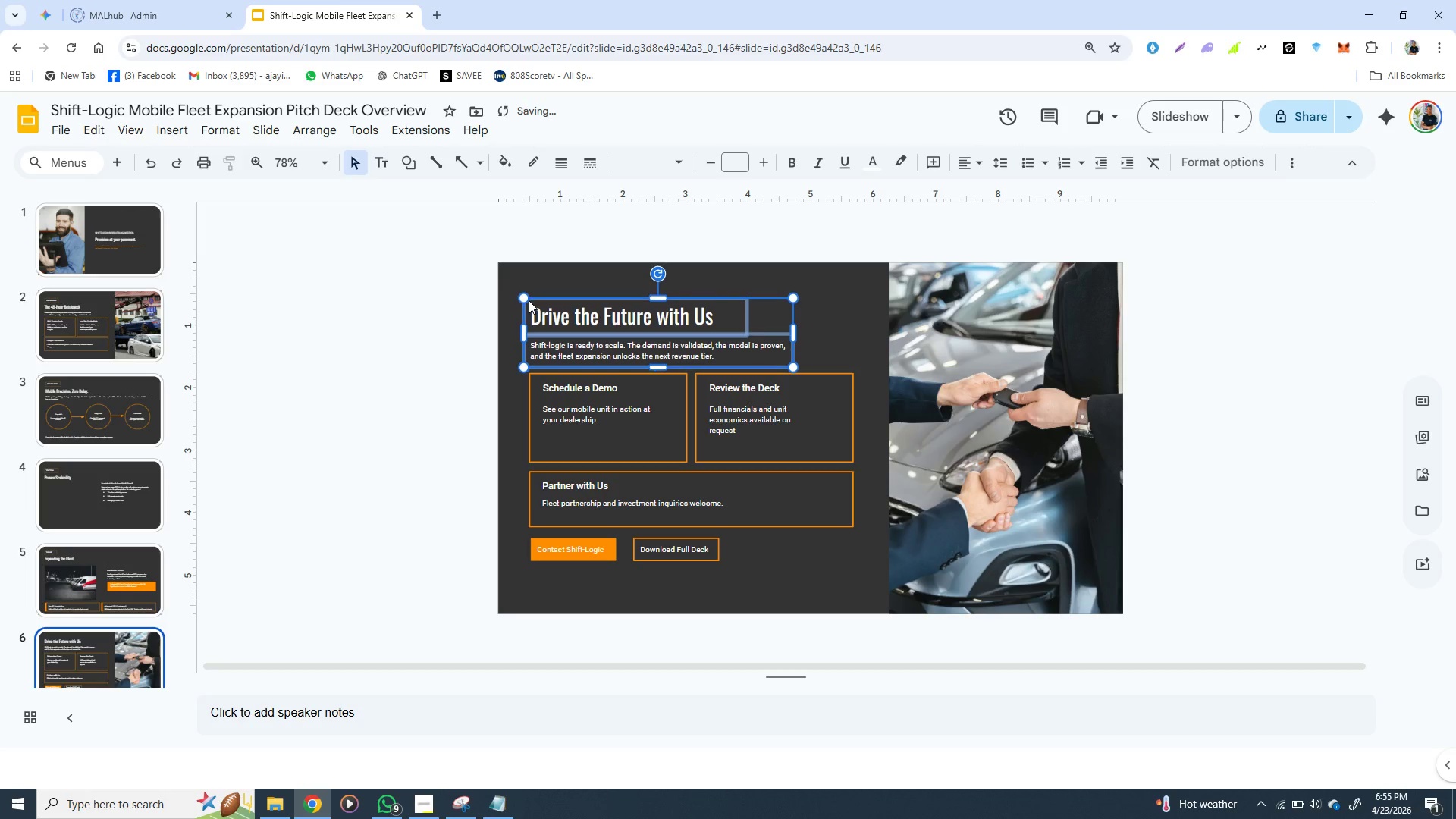 
key(ArrowUp)
 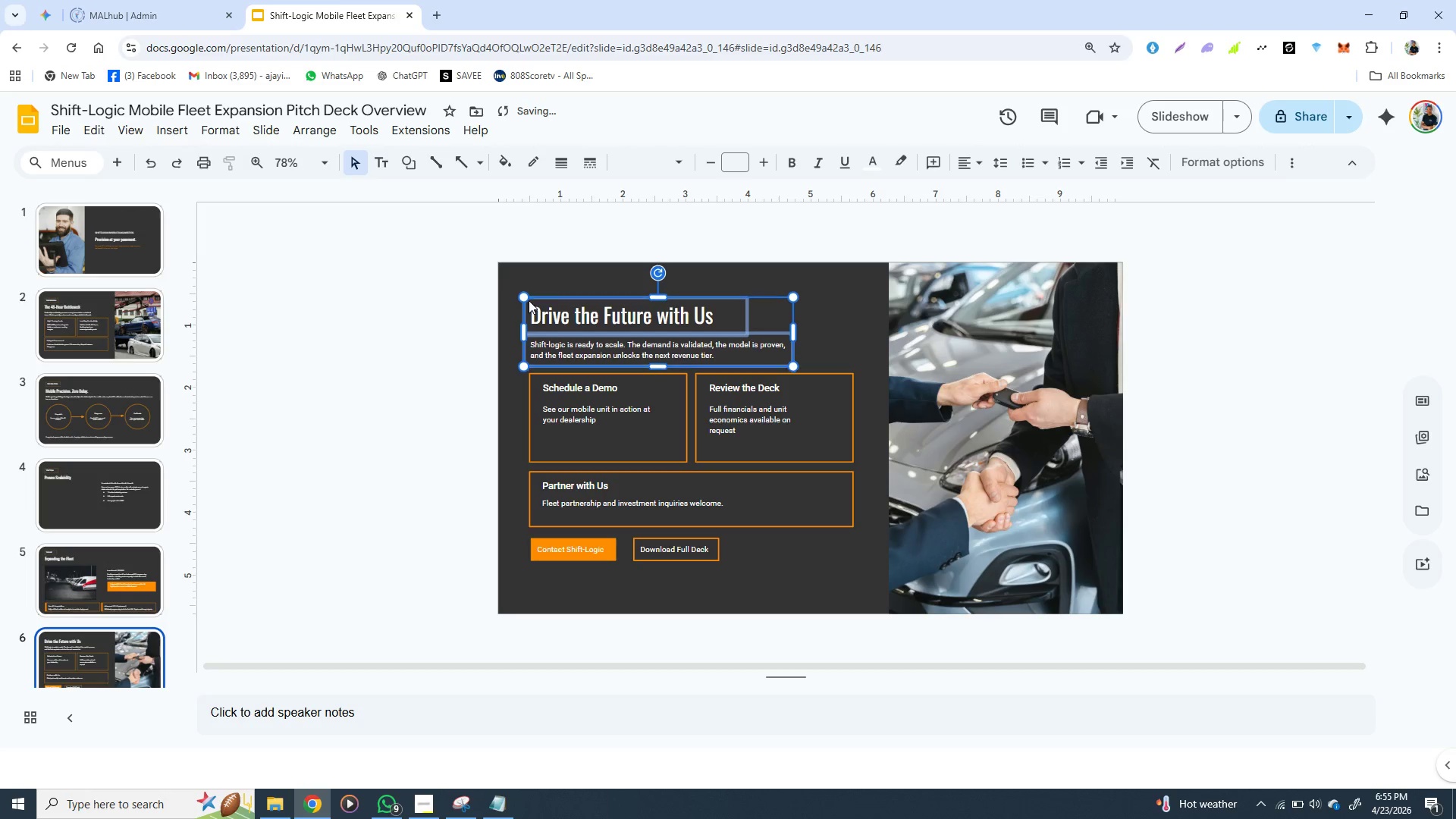 
key(ArrowUp)
 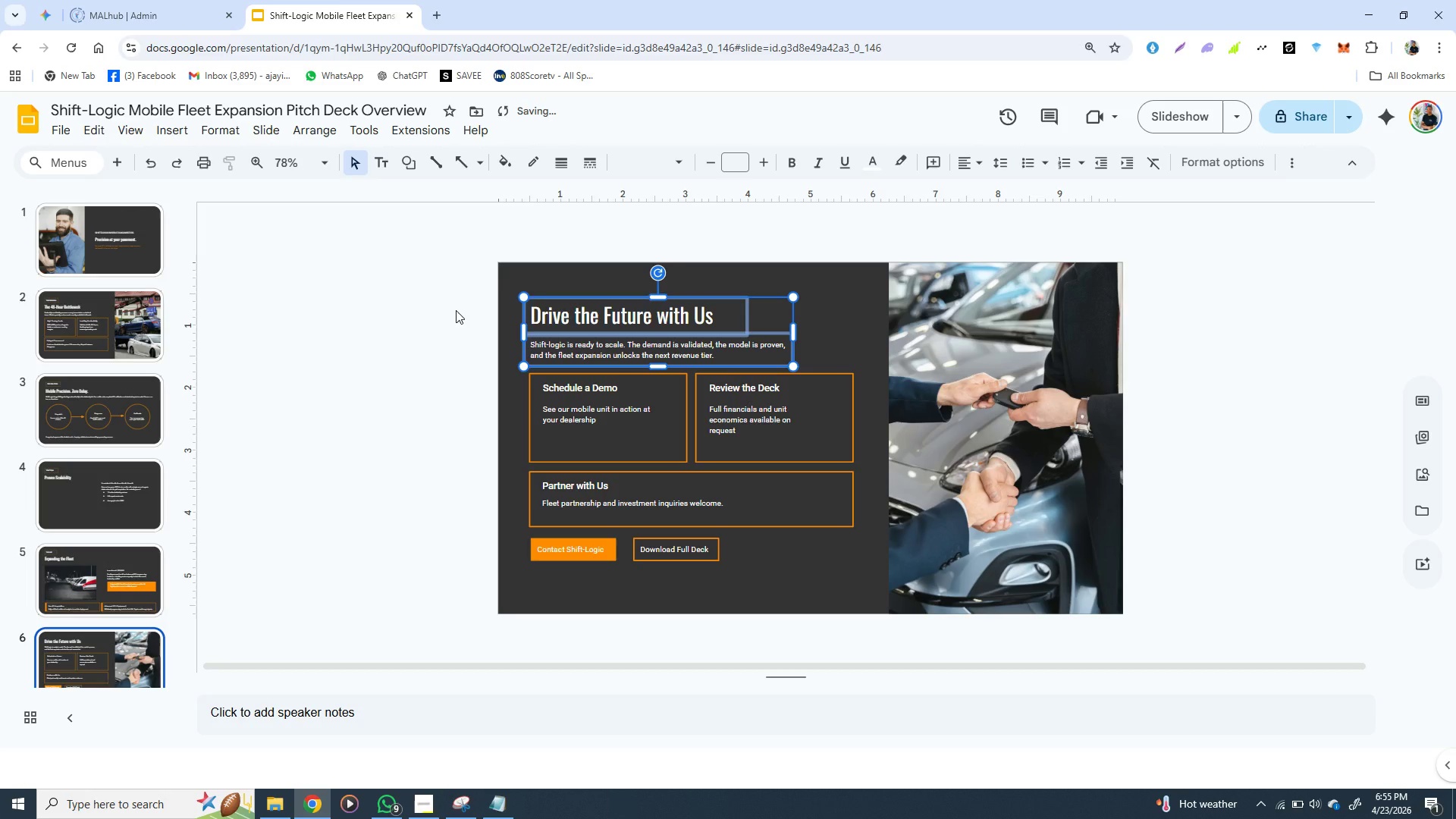 
left_click([456, 310])
 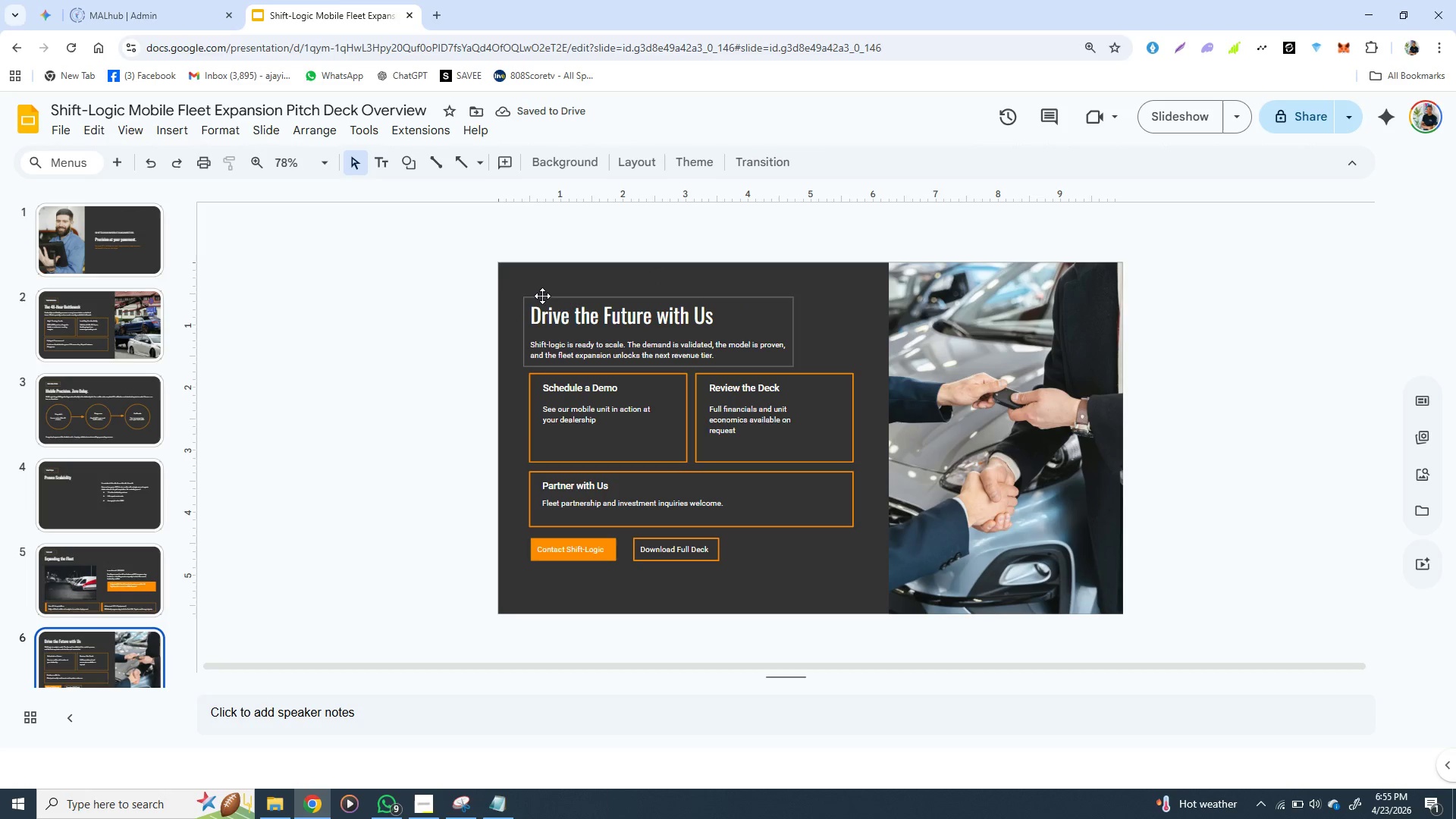 
left_click([542, 295])
 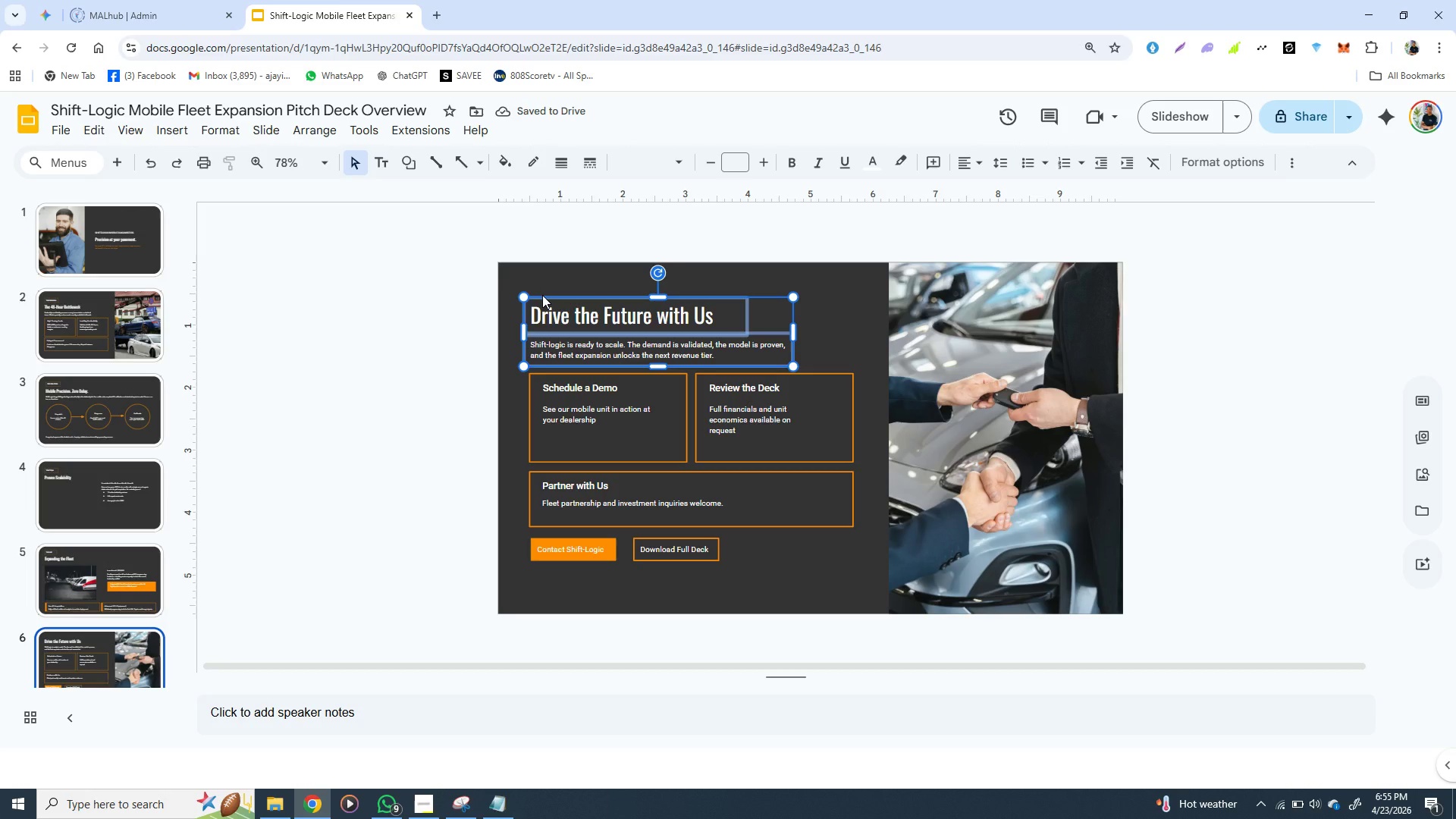 
hold_key(key=ShiftLeft, duration=1.53)
 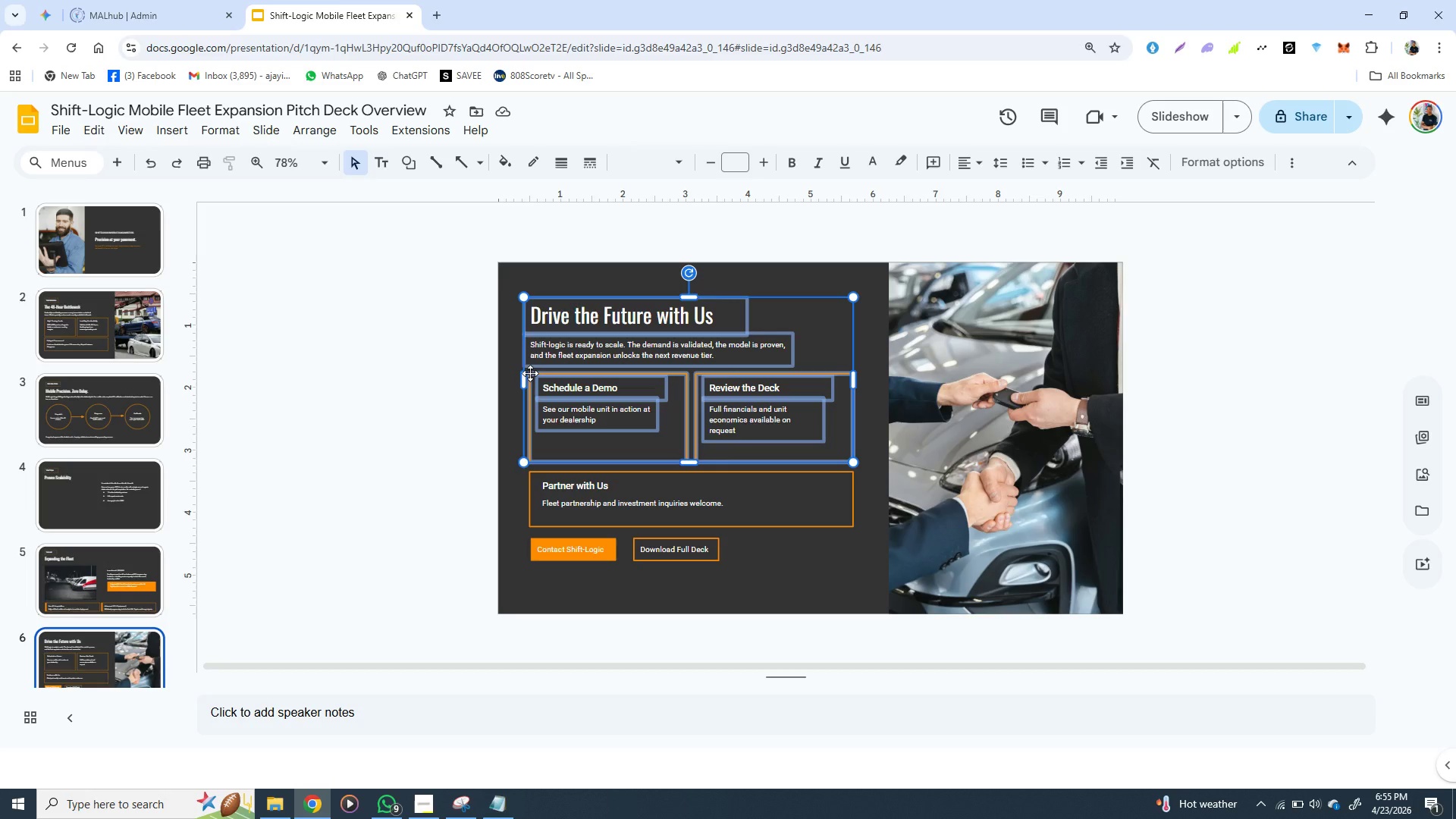 
hold_key(key=ShiftLeft, duration=1.5)
left_click([530, 373])
 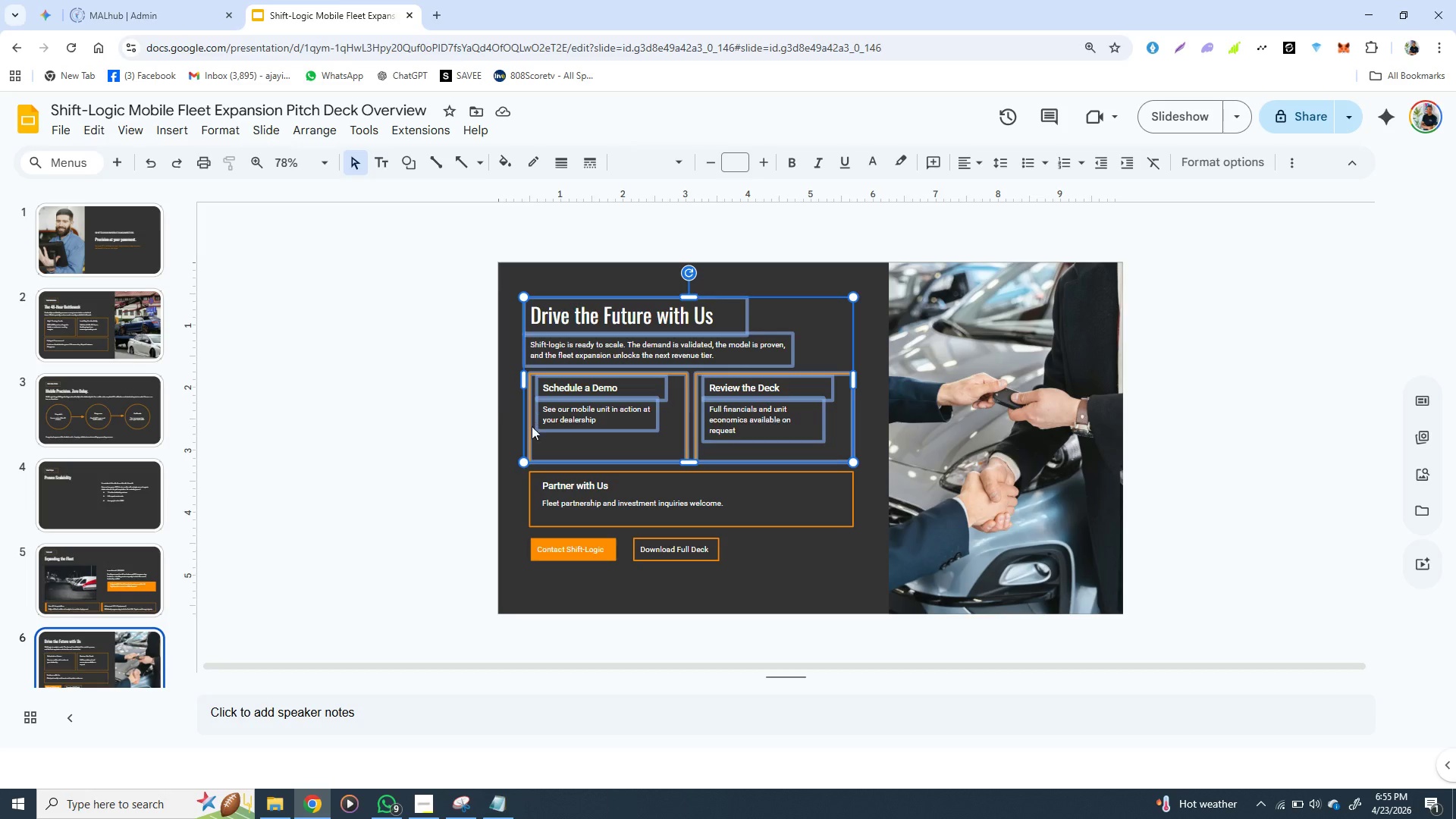 
hold_key(key=ShiftLeft, duration=1.22)
 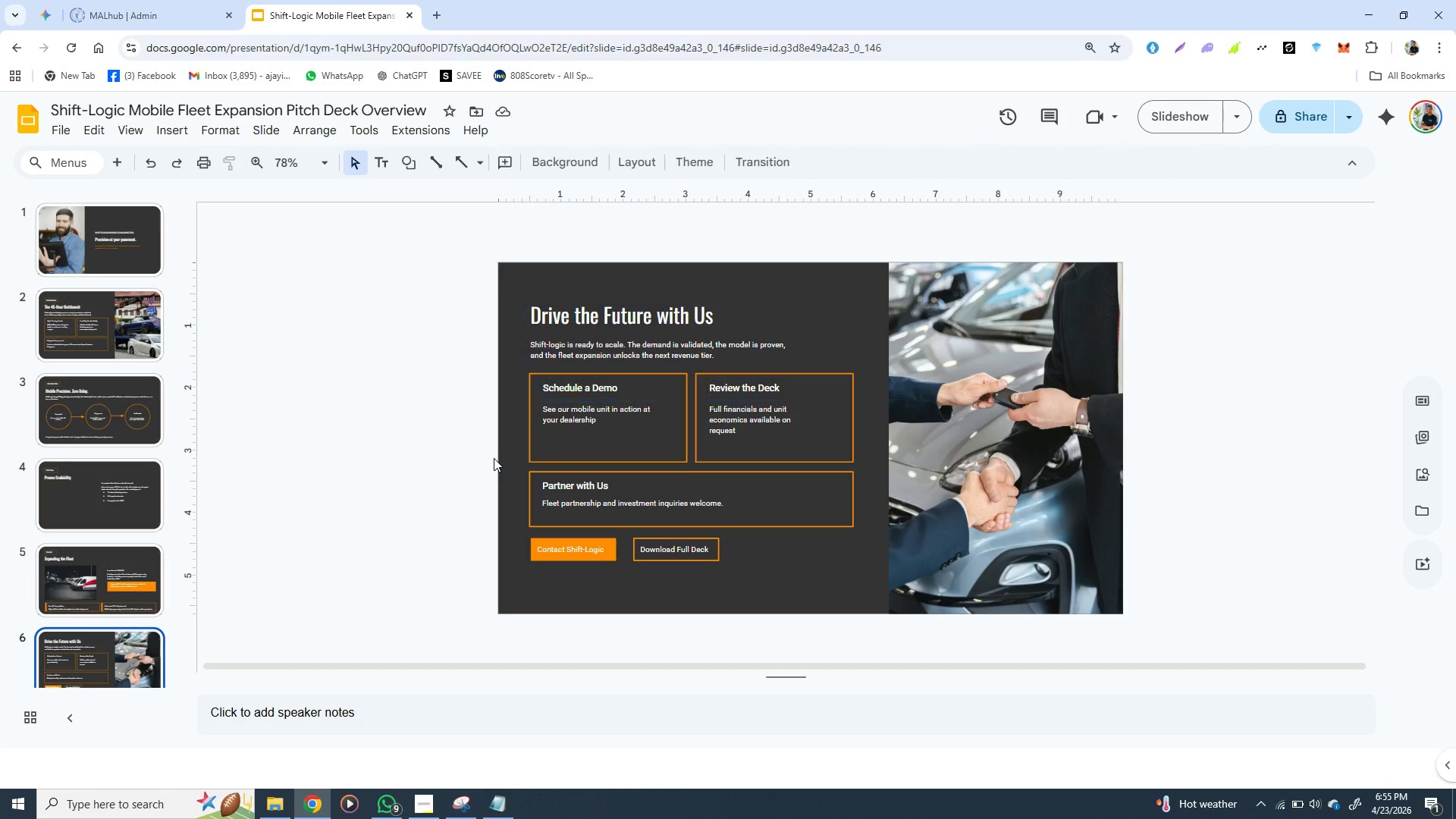 
left_click([494, 458])
 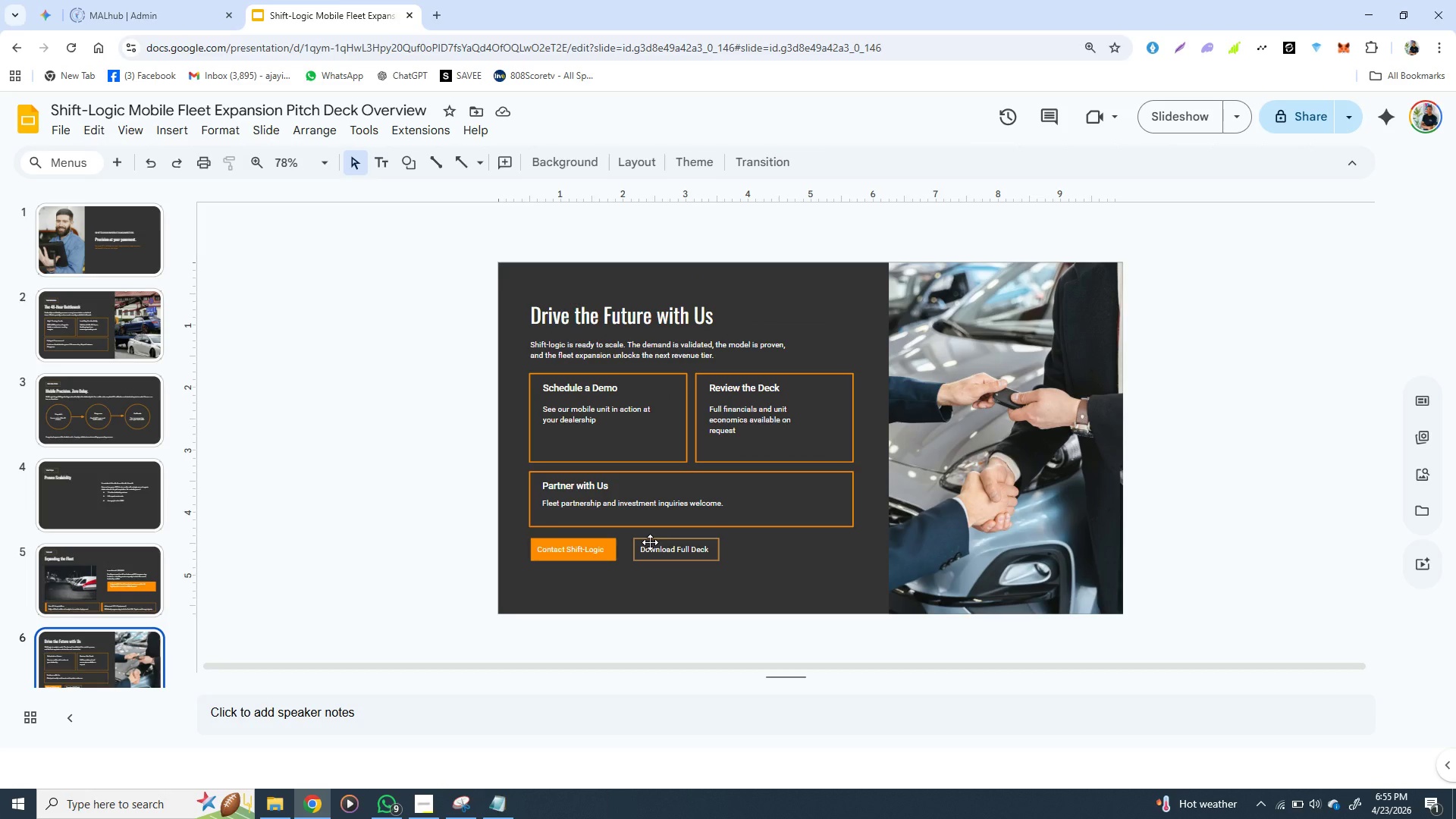 
left_click([651, 541])
 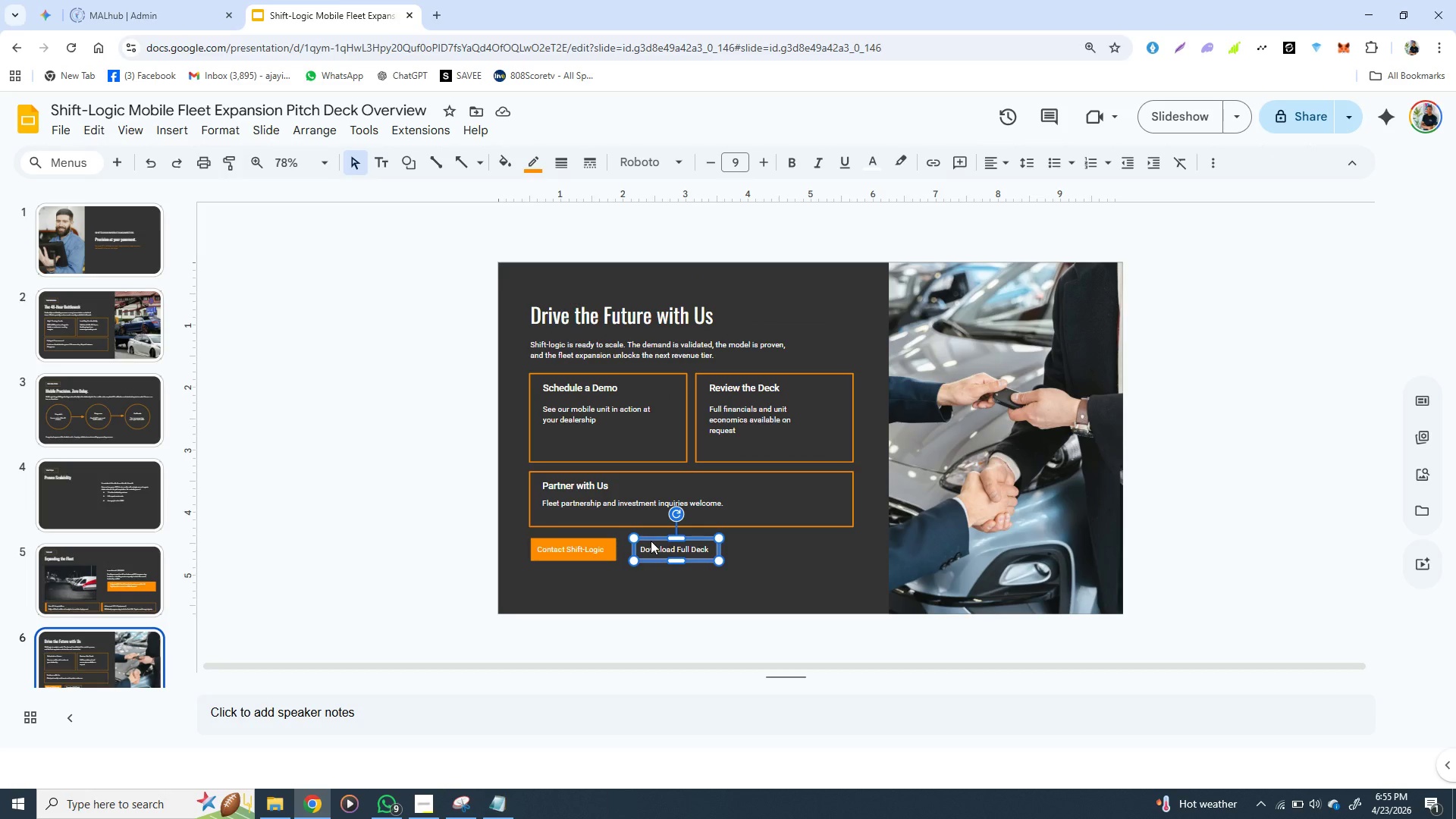 
key(ArrowLeft)
 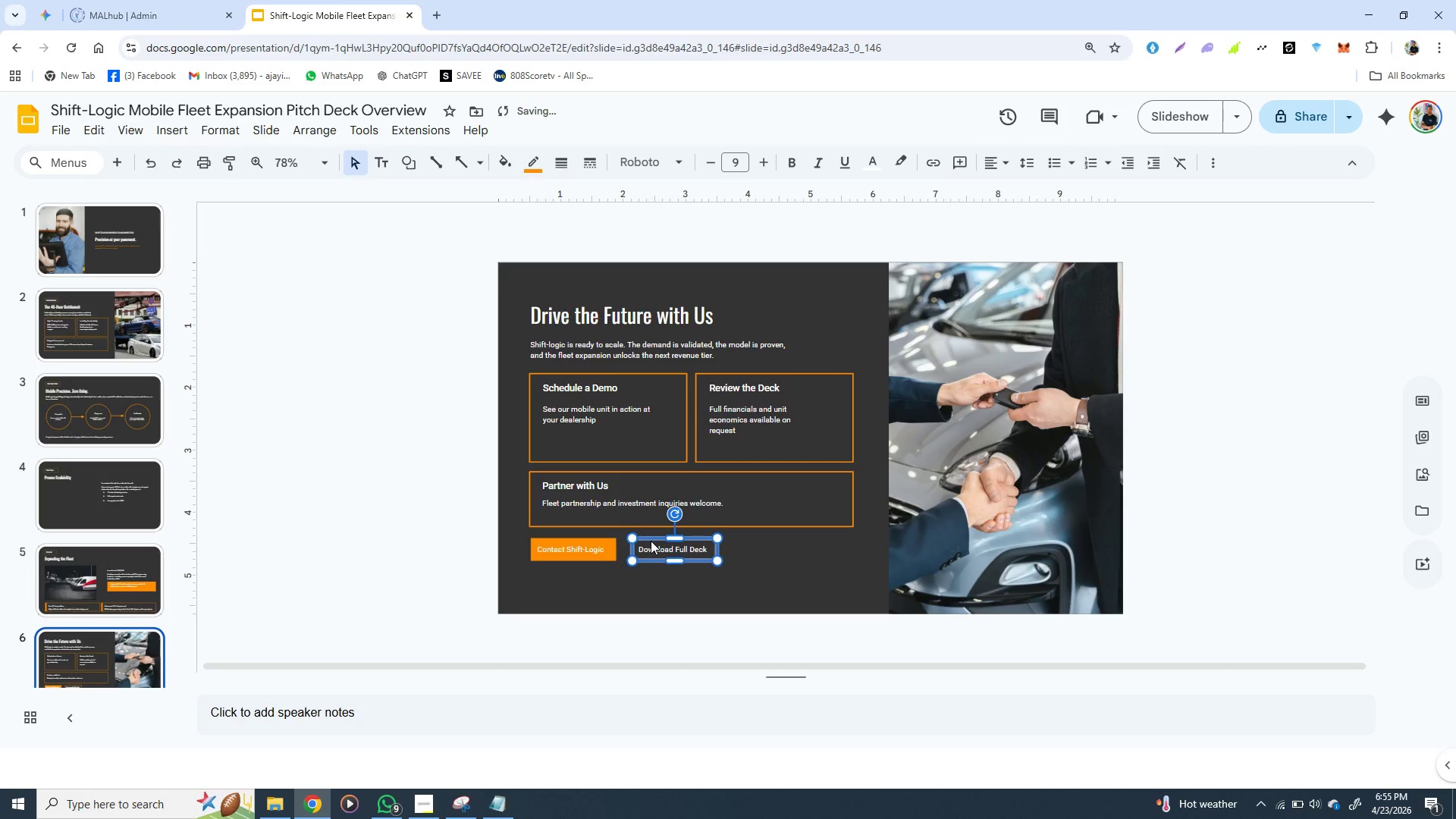 
key(ArrowLeft)
 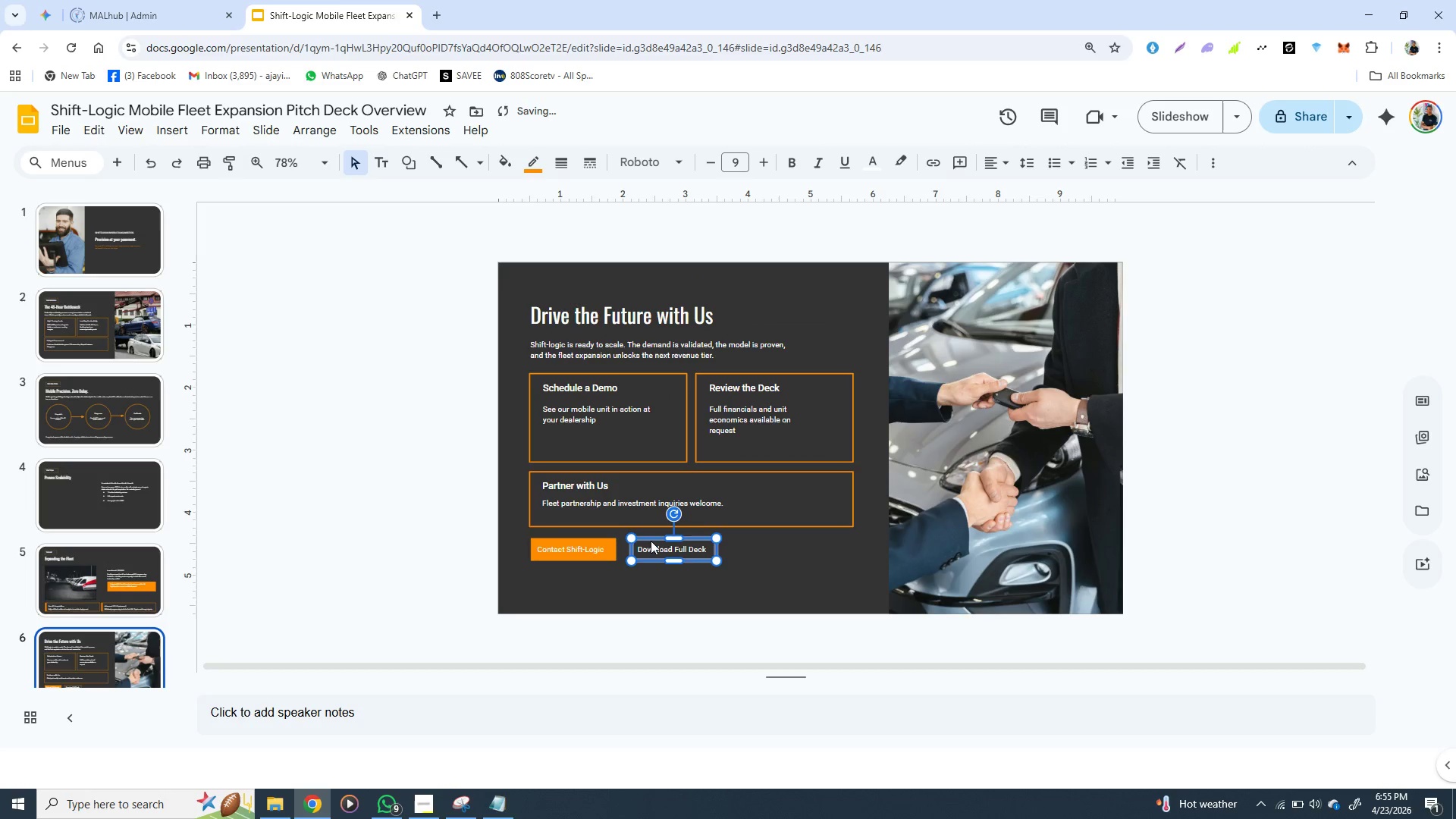 
key(ArrowLeft)
 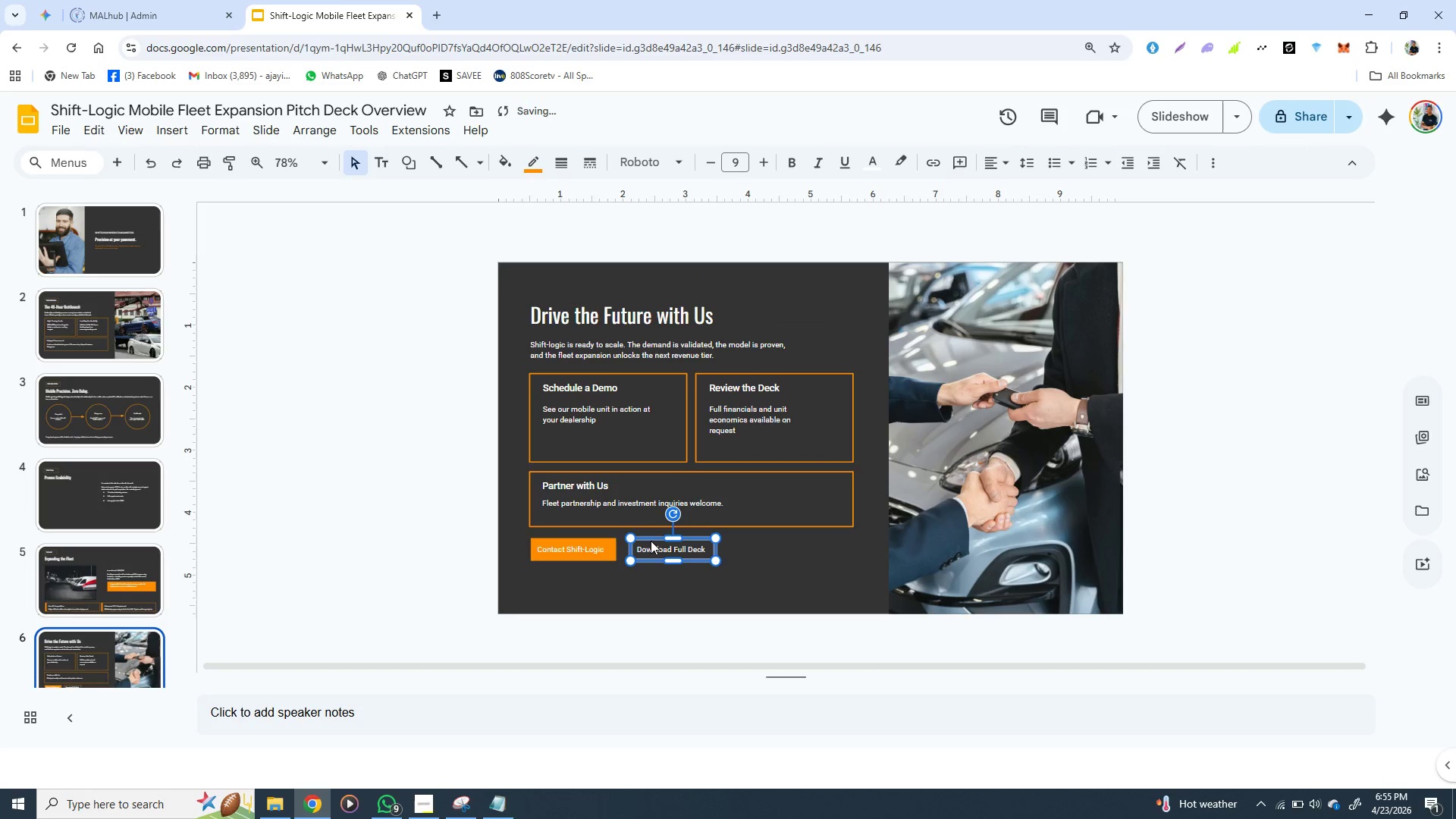 
key(ArrowLeft)
 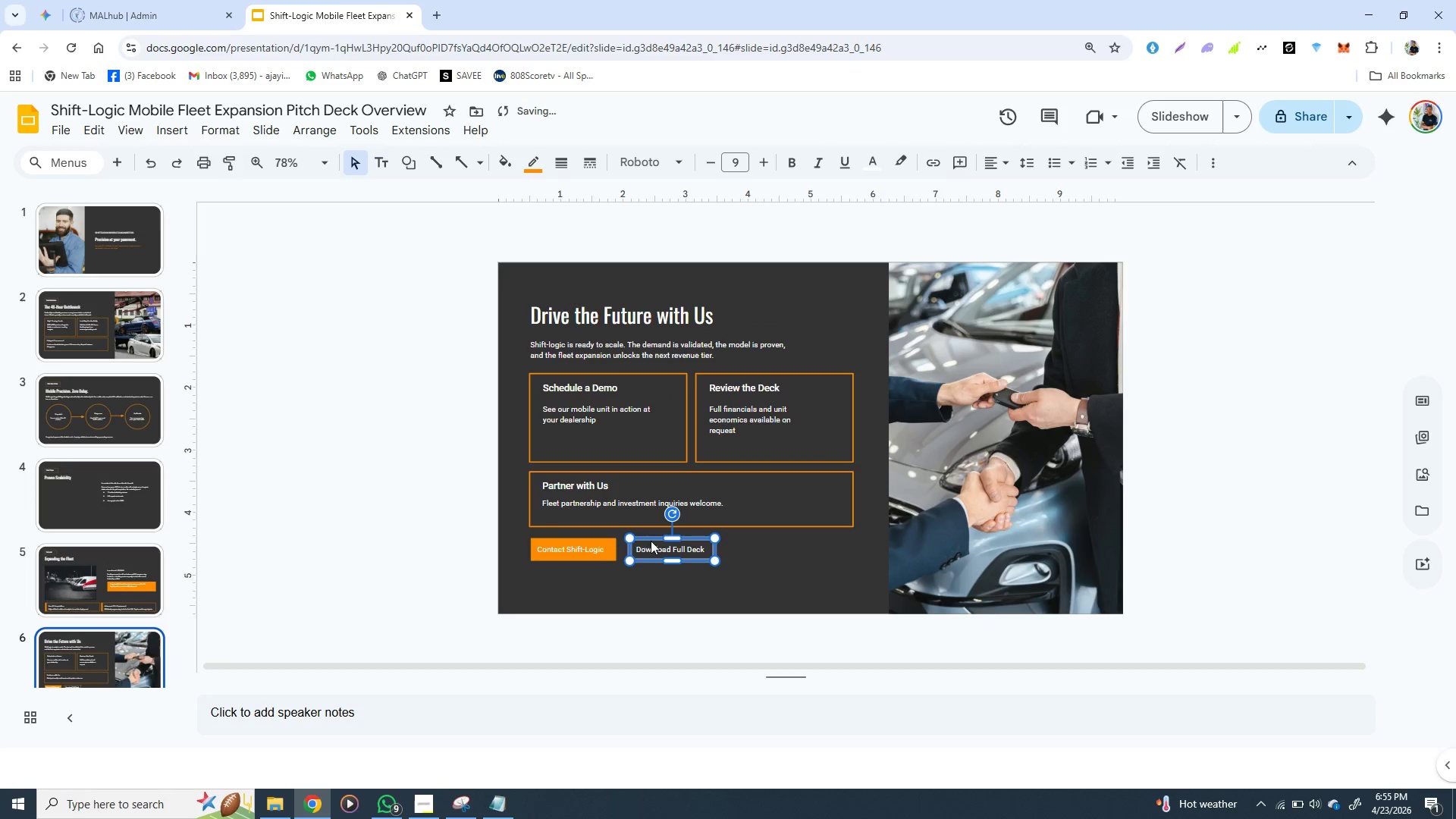 
key(ArrowLeft)
 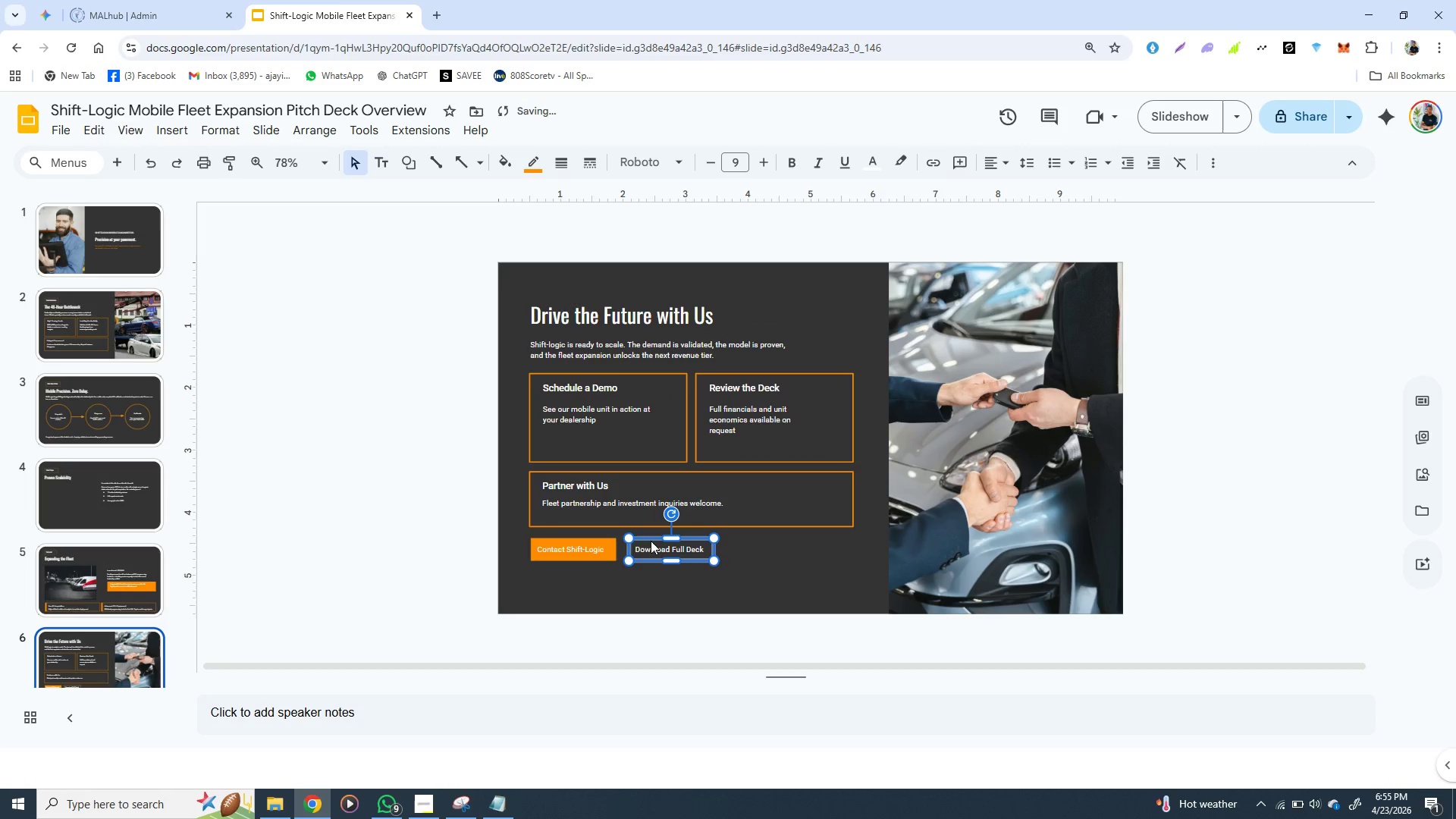 
key(ArrowLeft)
 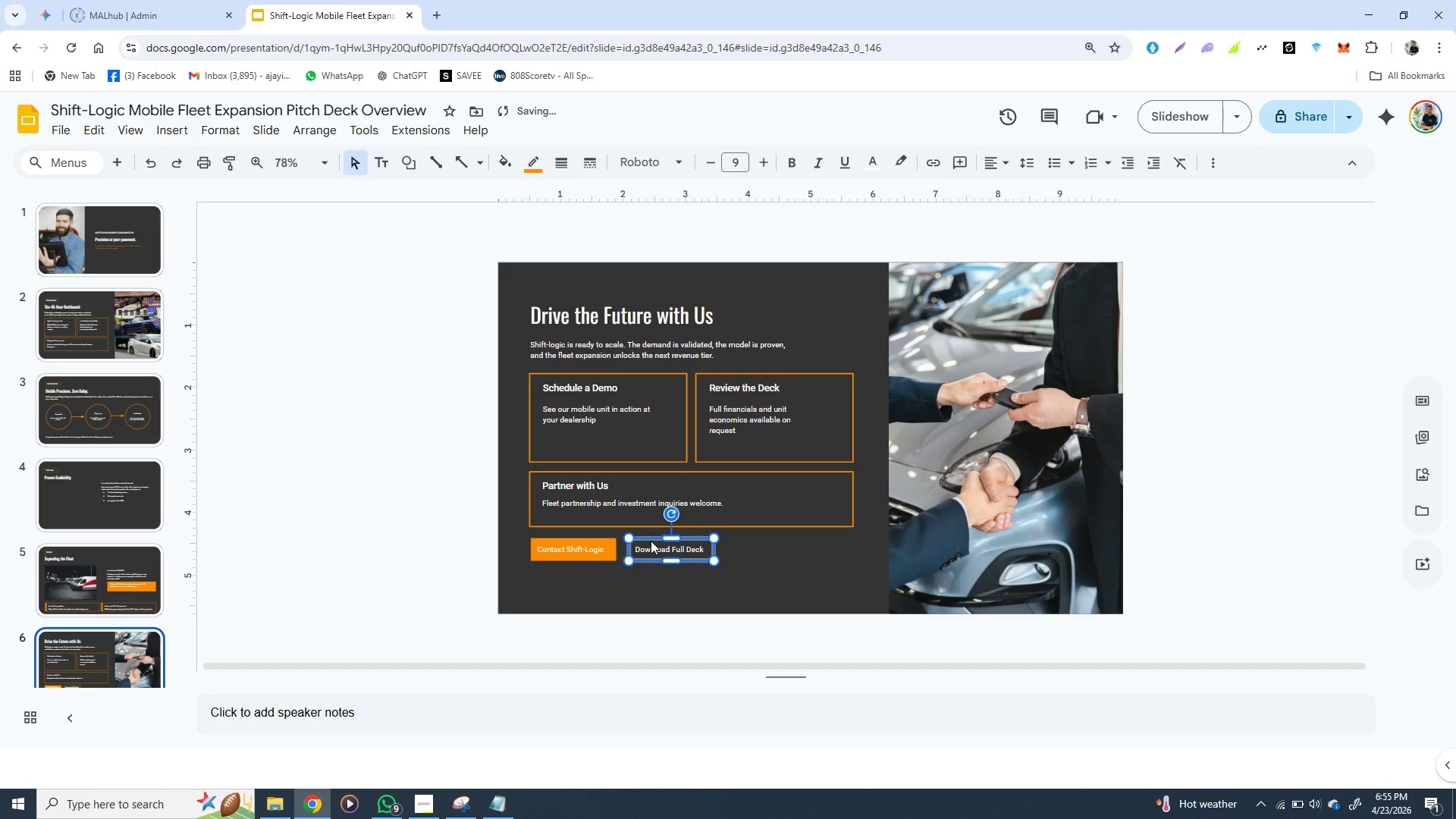 
key(ArrowLeft)
 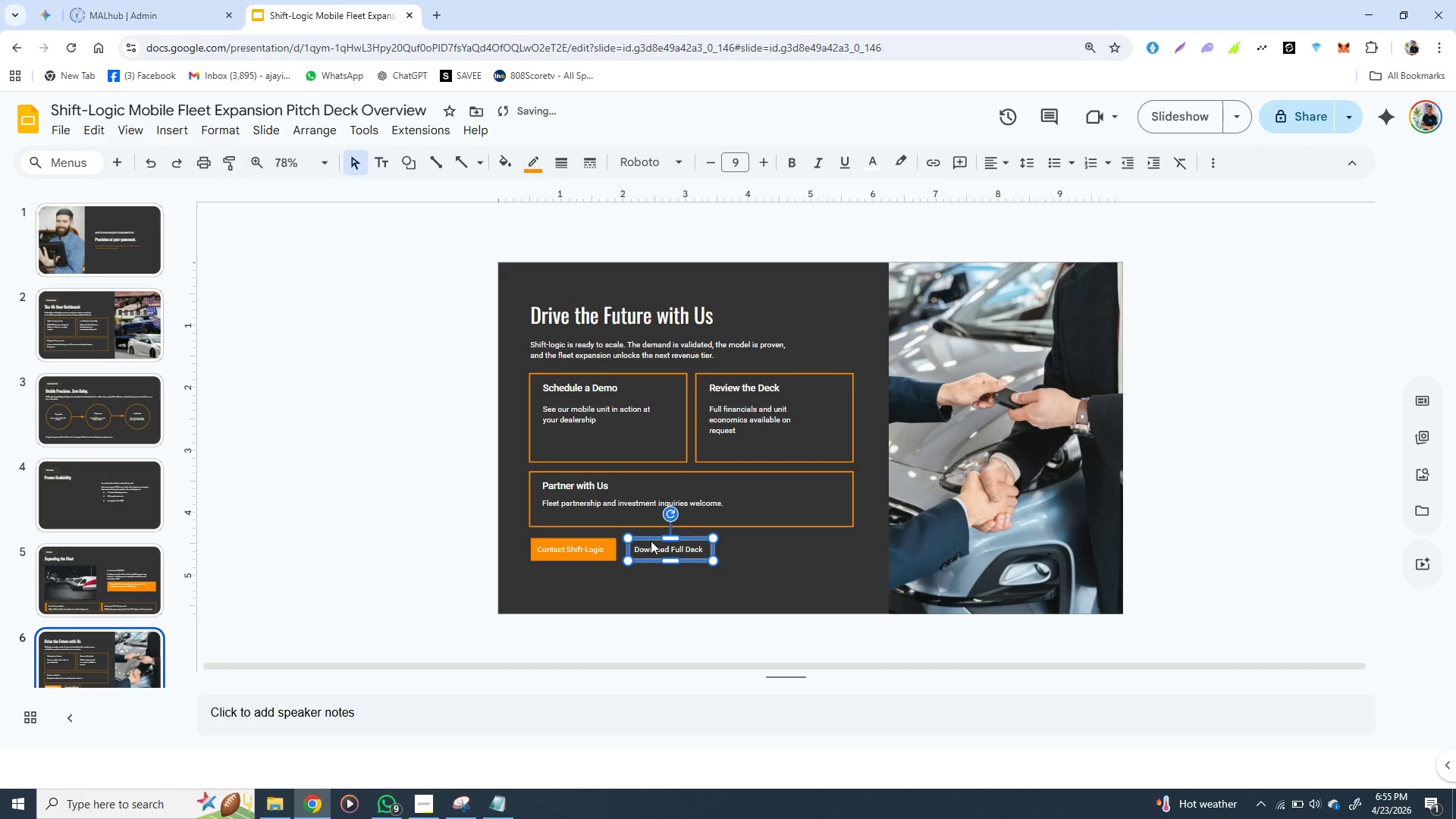 
key(ArrowLeft)
 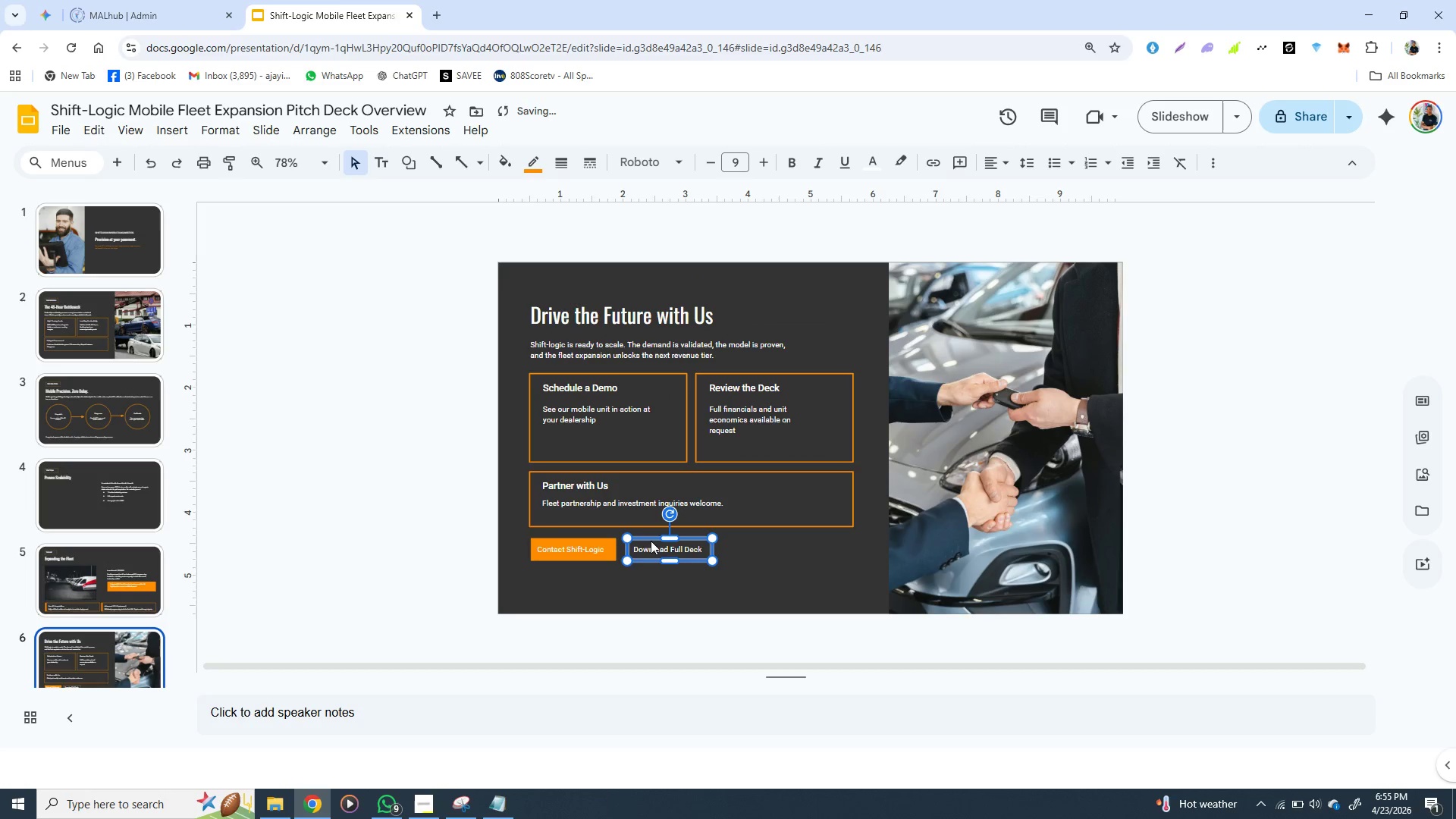 
key(ArrowLeft)
 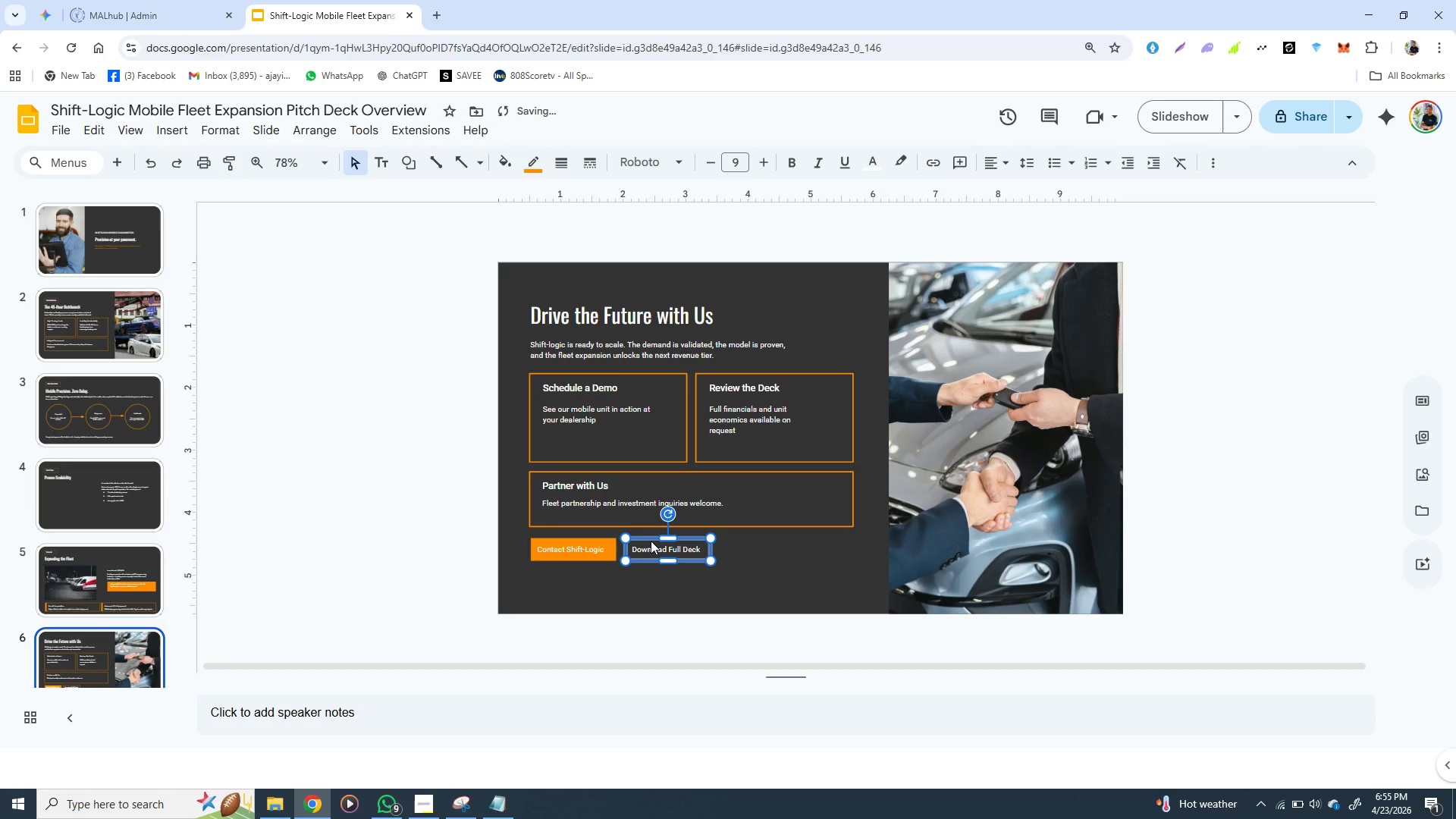 
key(ArrowLeft)
 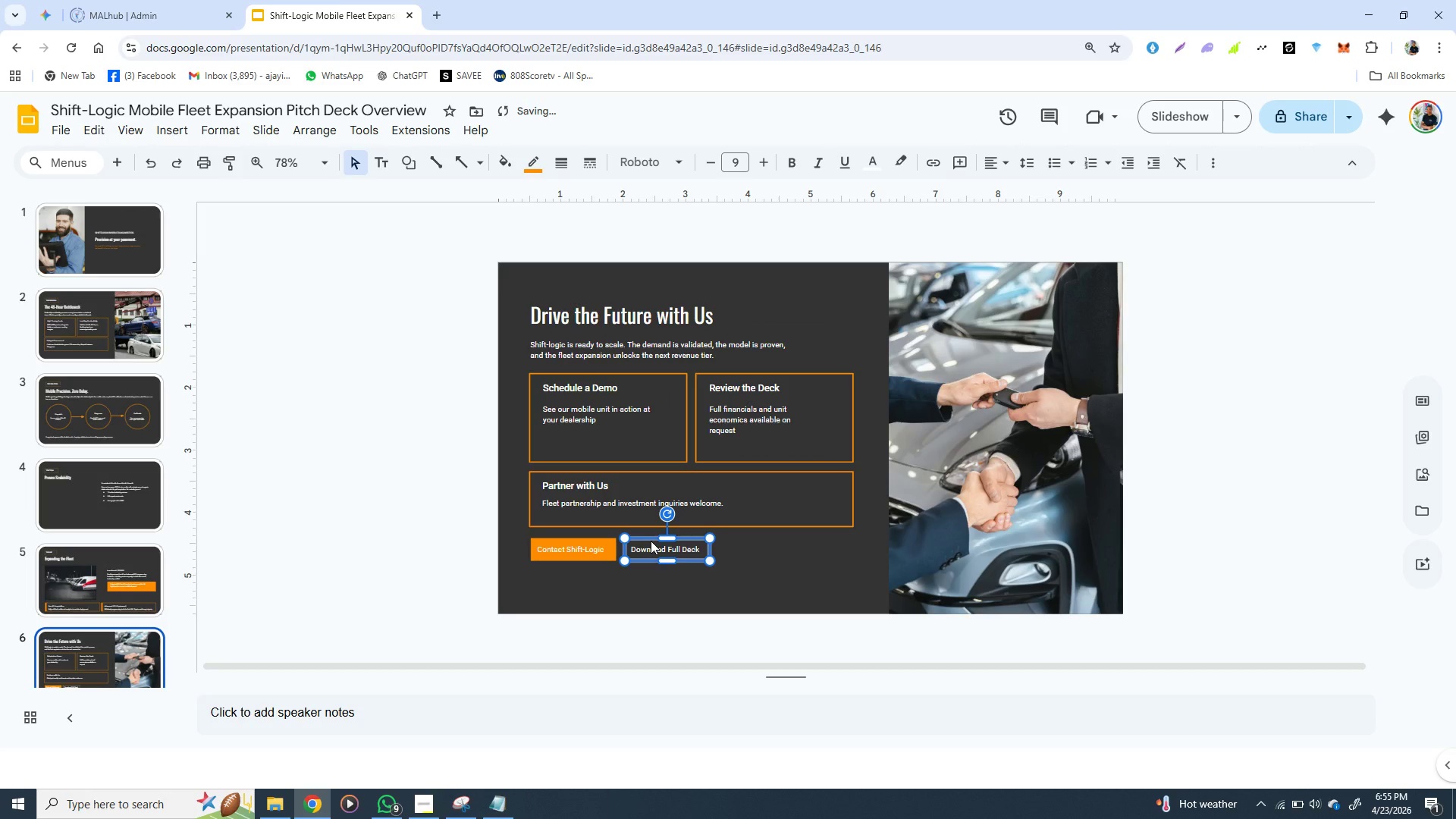 
key(ArrowLeft)
 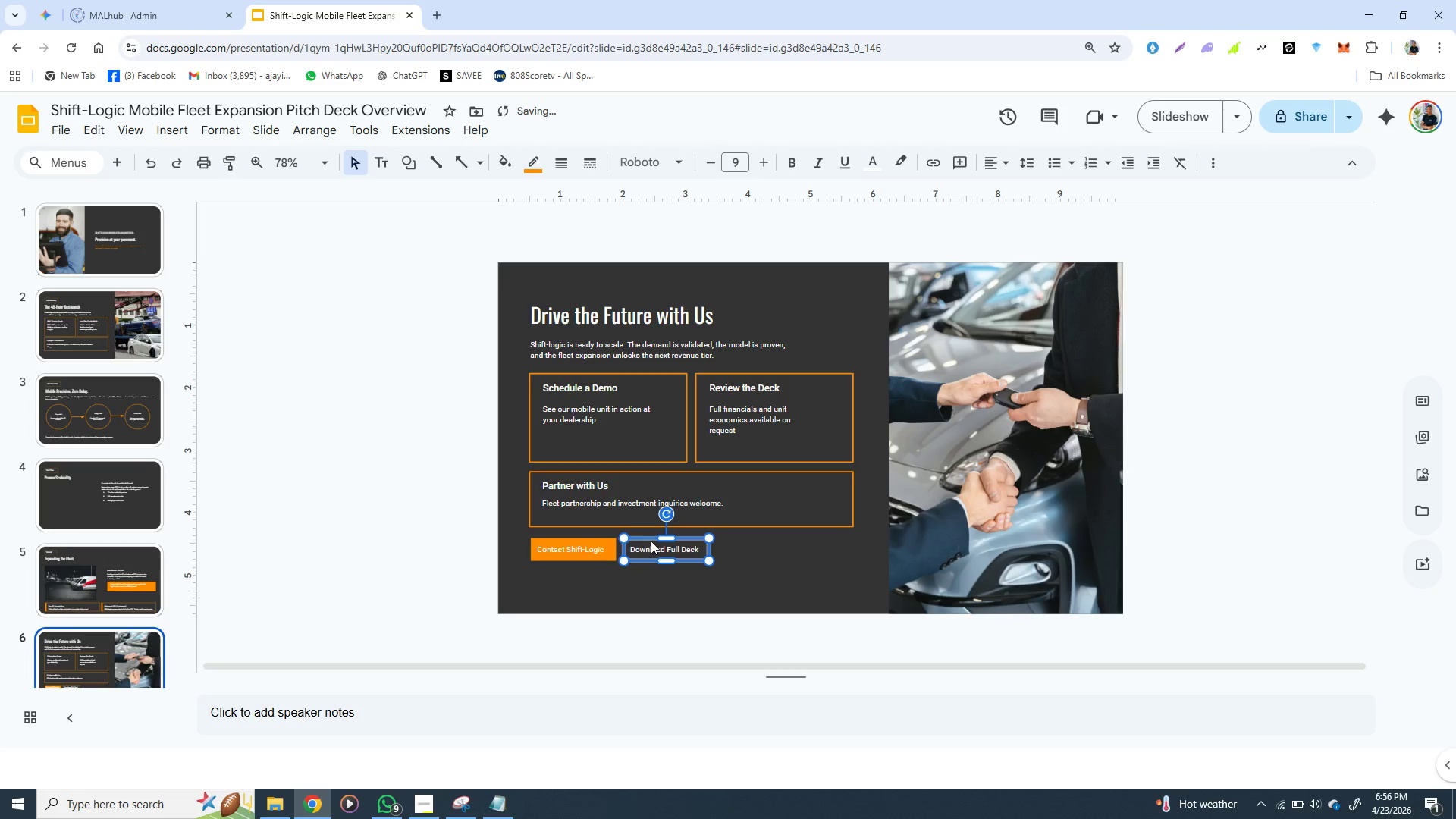 
key(ArrowLeft)
 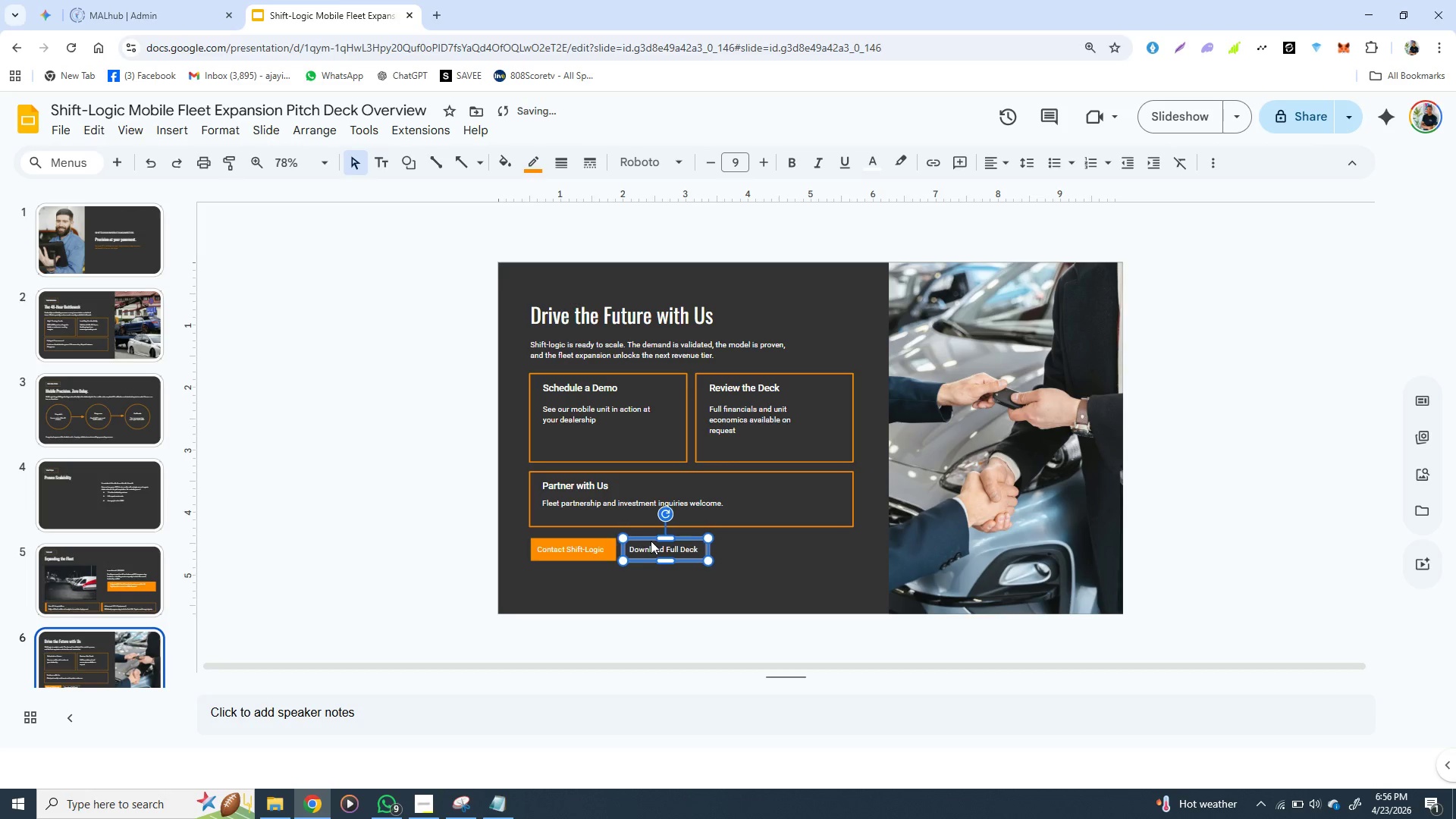 
key(ArrowLeft)
 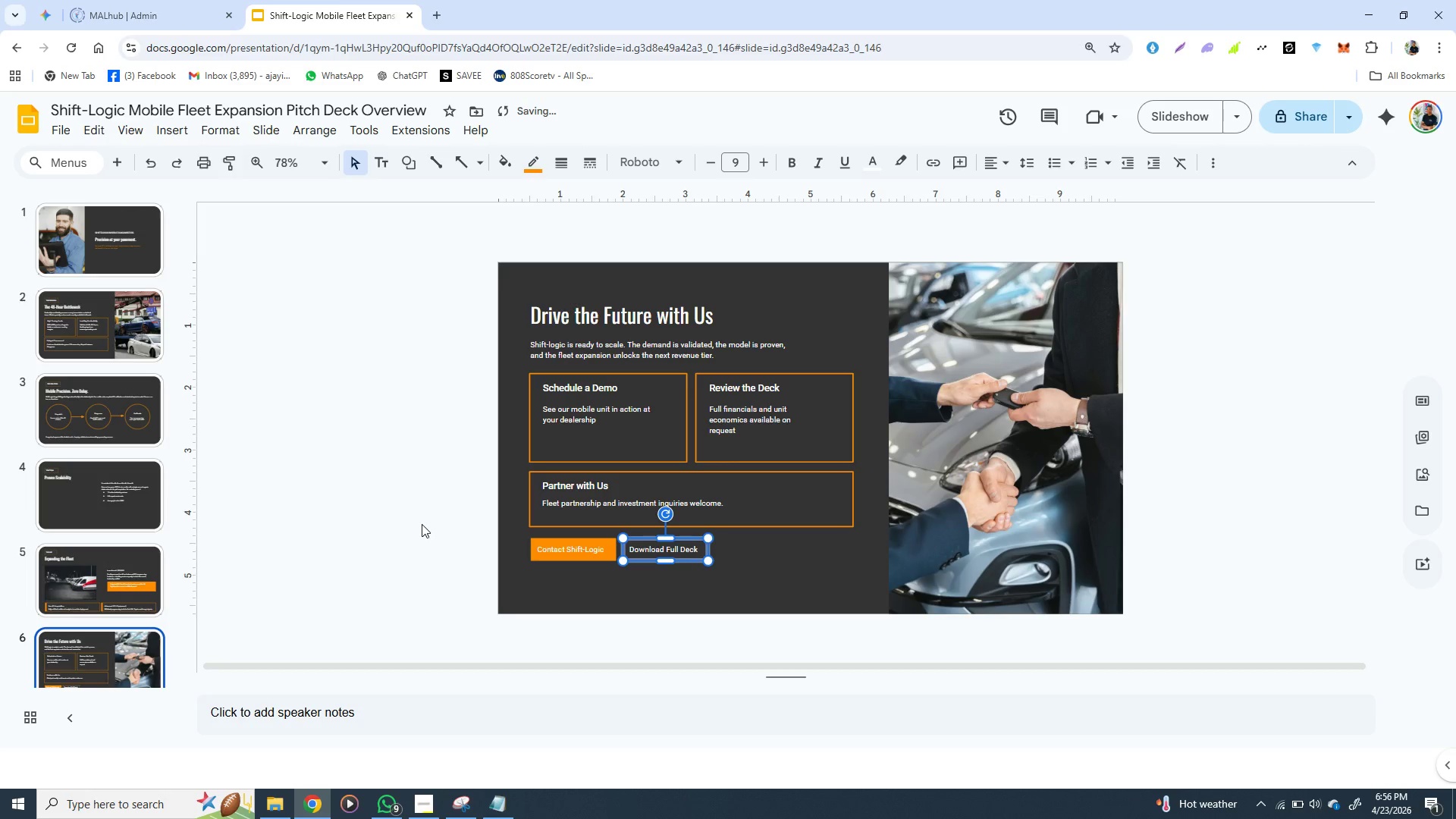 
left_click([422, 524])
 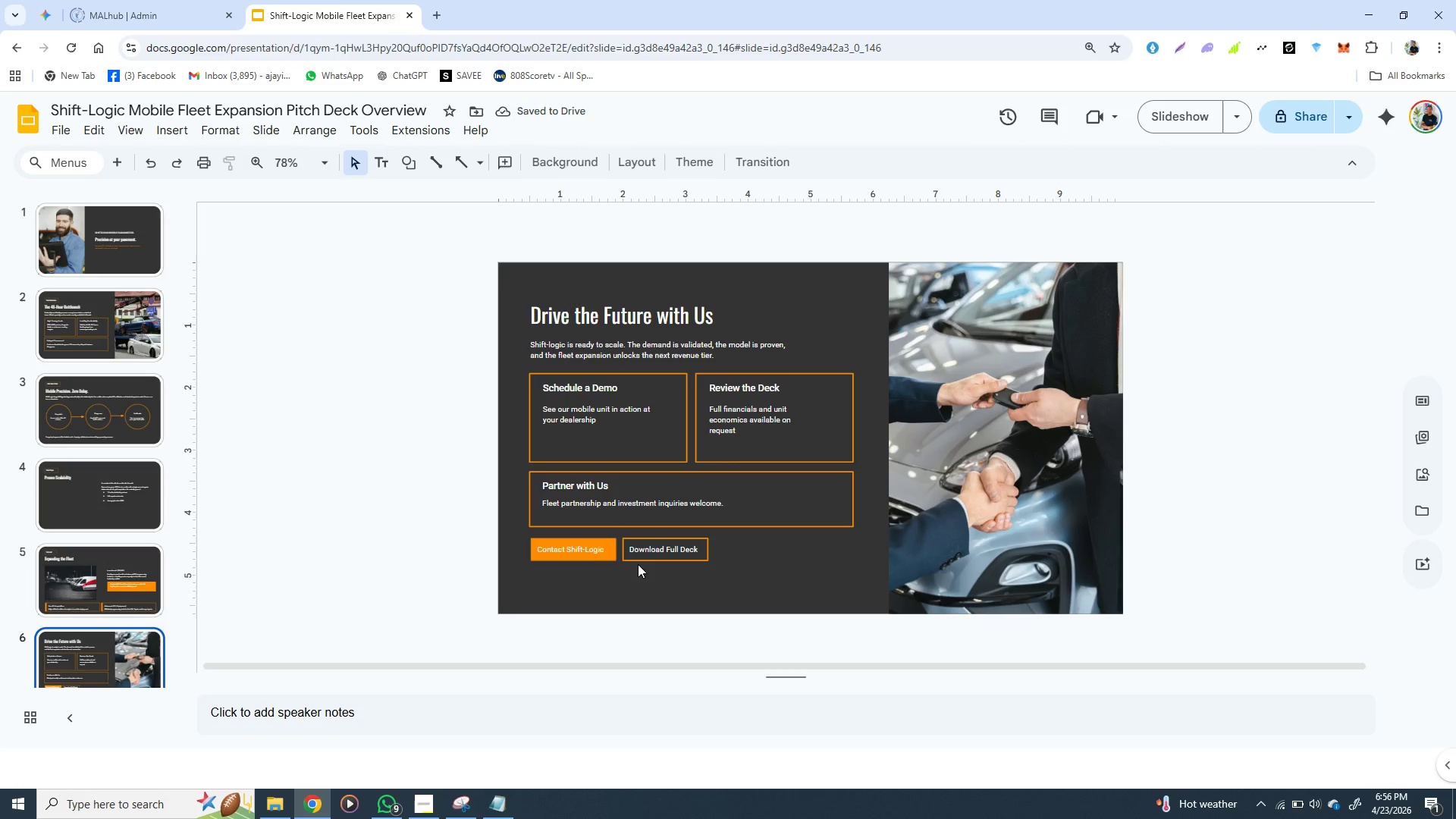 
left_click([596, 541])
 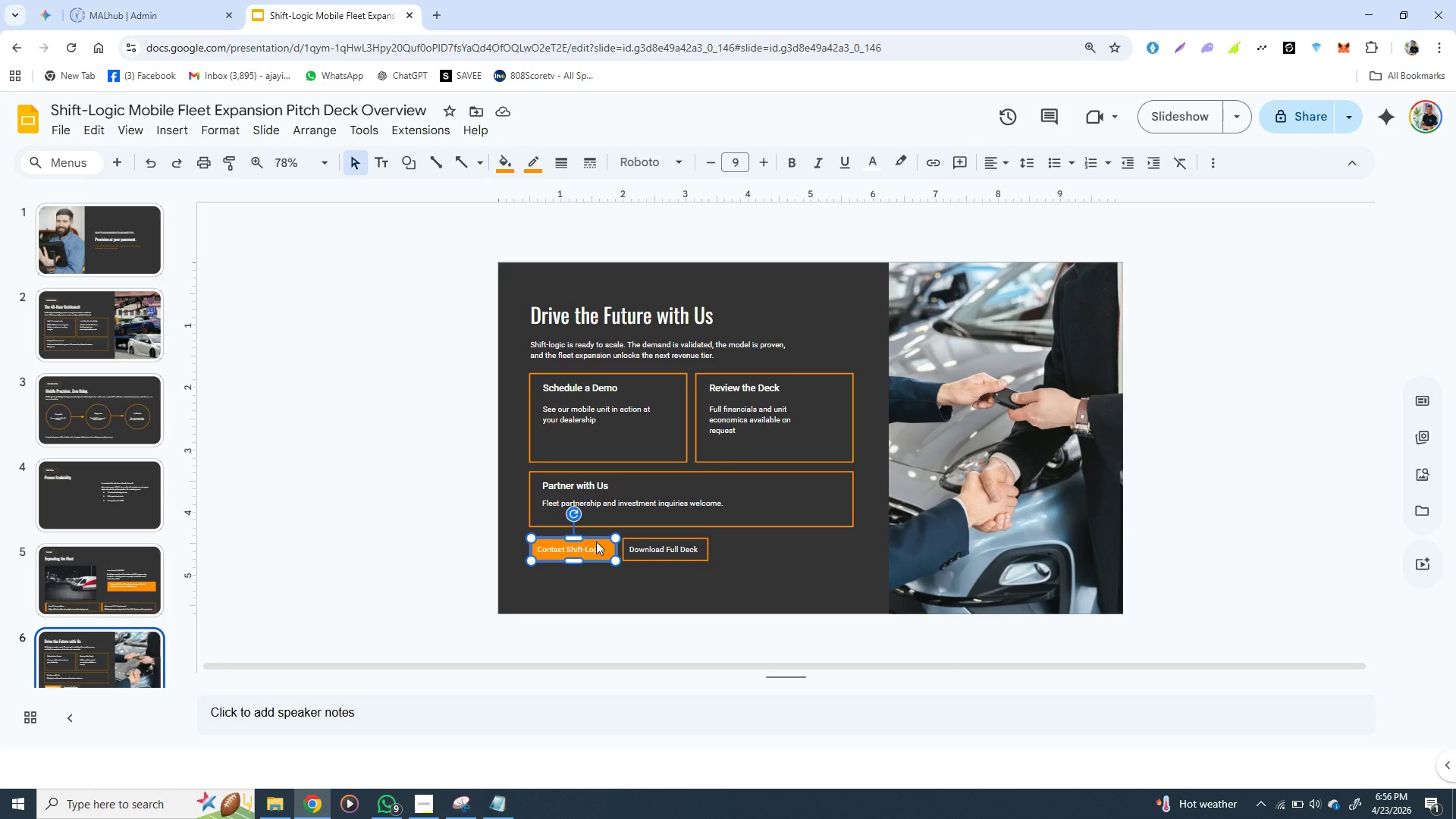 
hold_key(key=ShiftLeft, duration=1.53)
left_click([660, 545])
 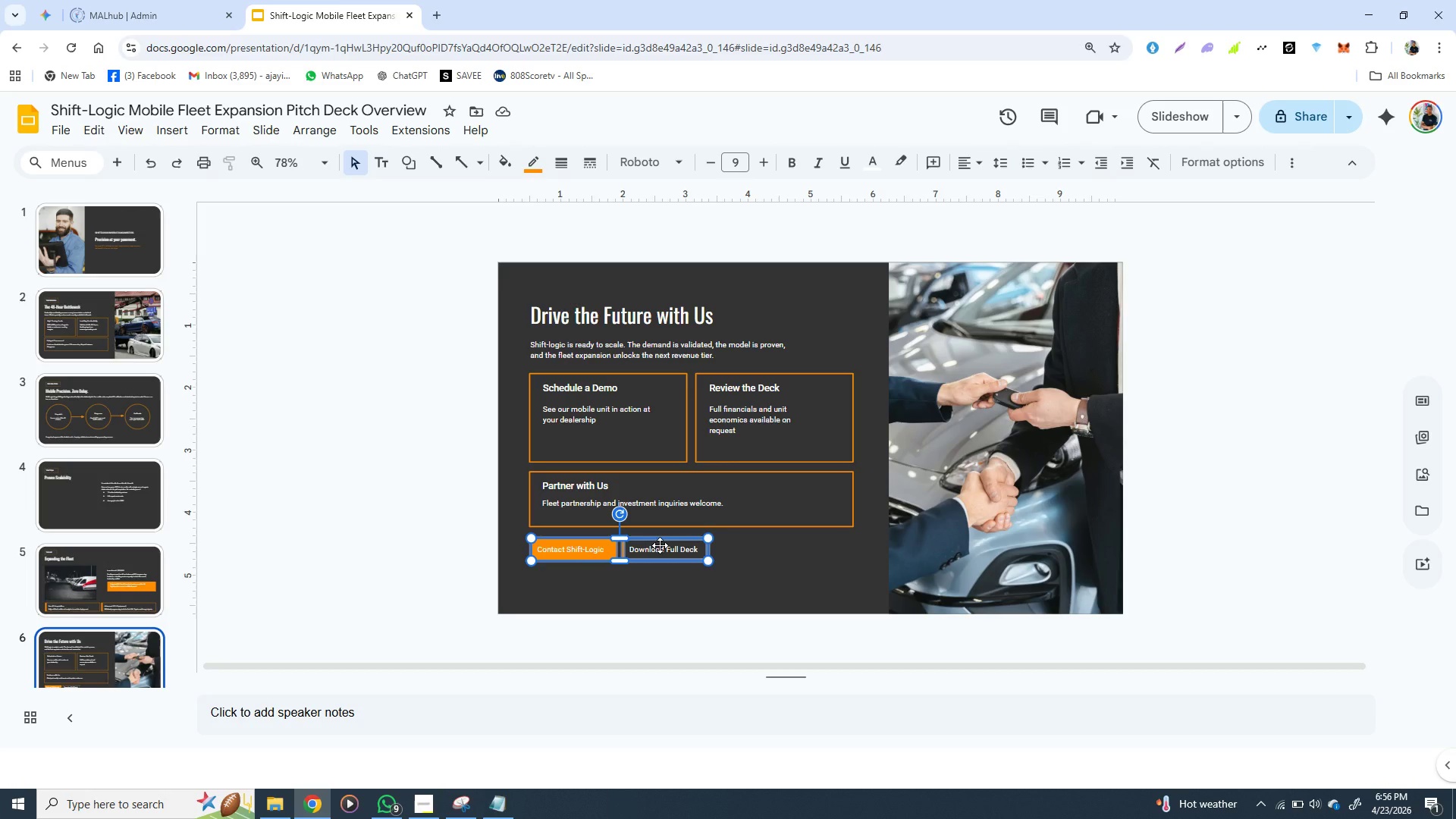 
key(Shift+ShiftLeft)
 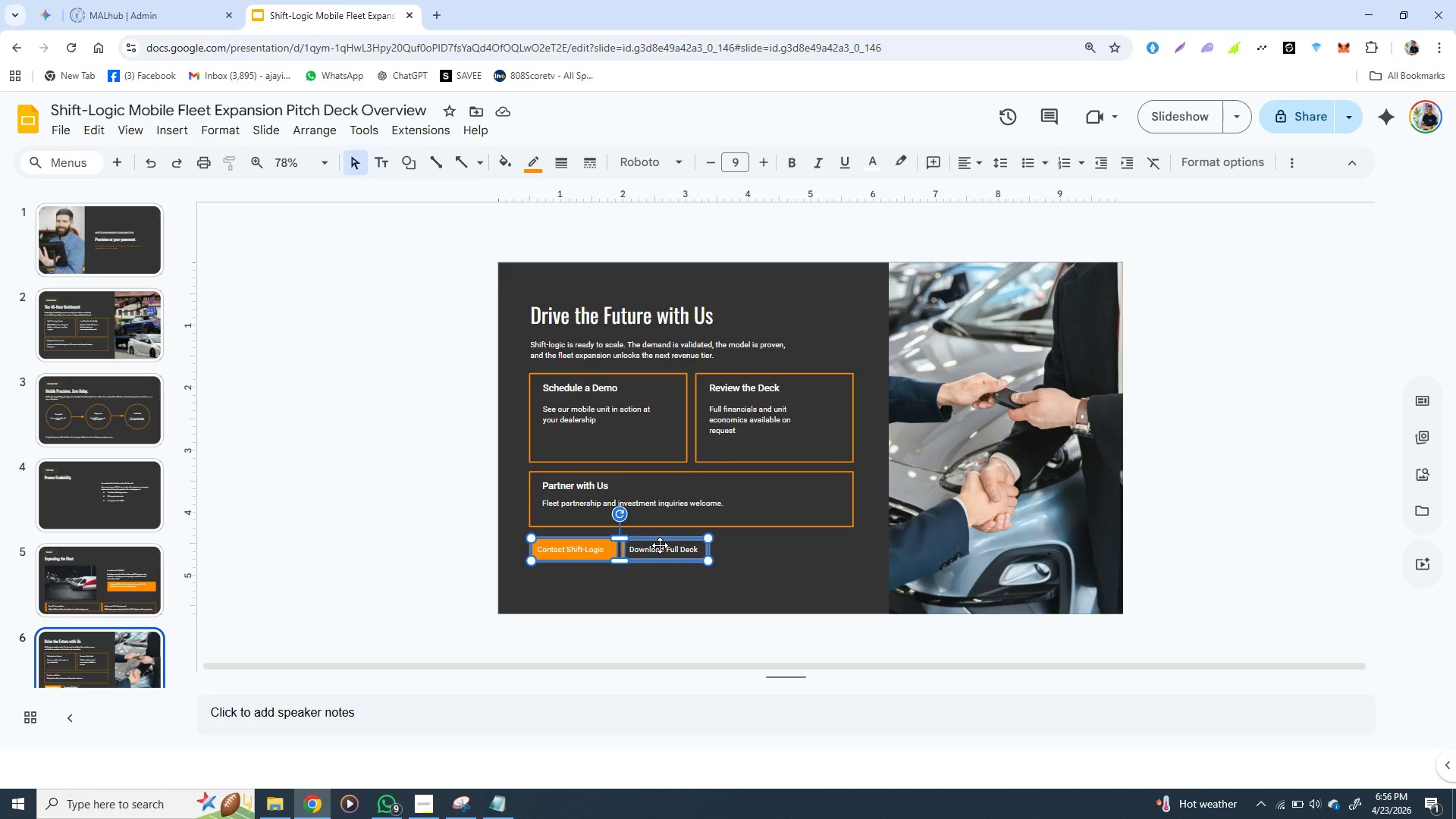 
key(Shift+ShiftLeft)
 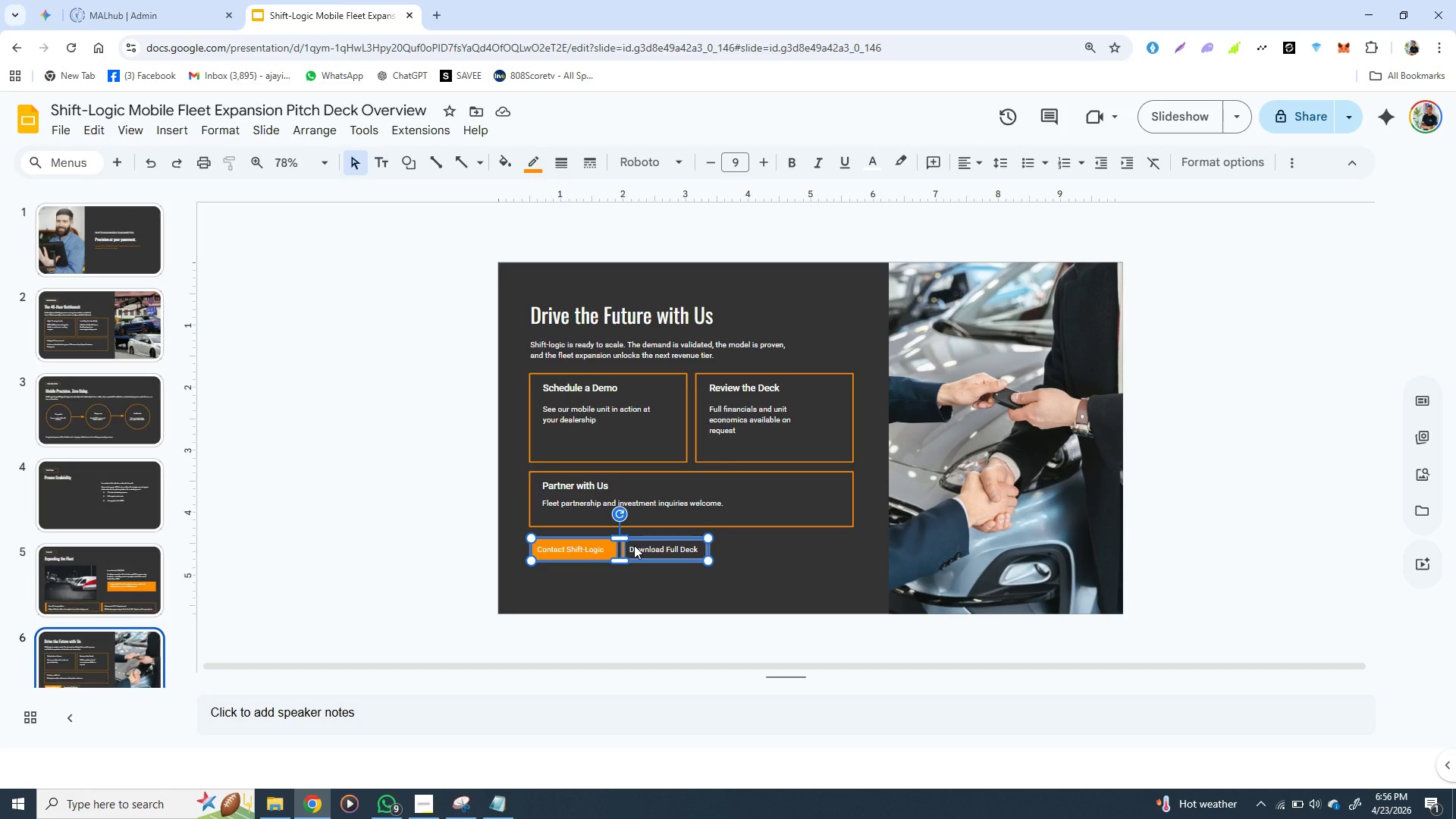 
right_click([634, 545])
 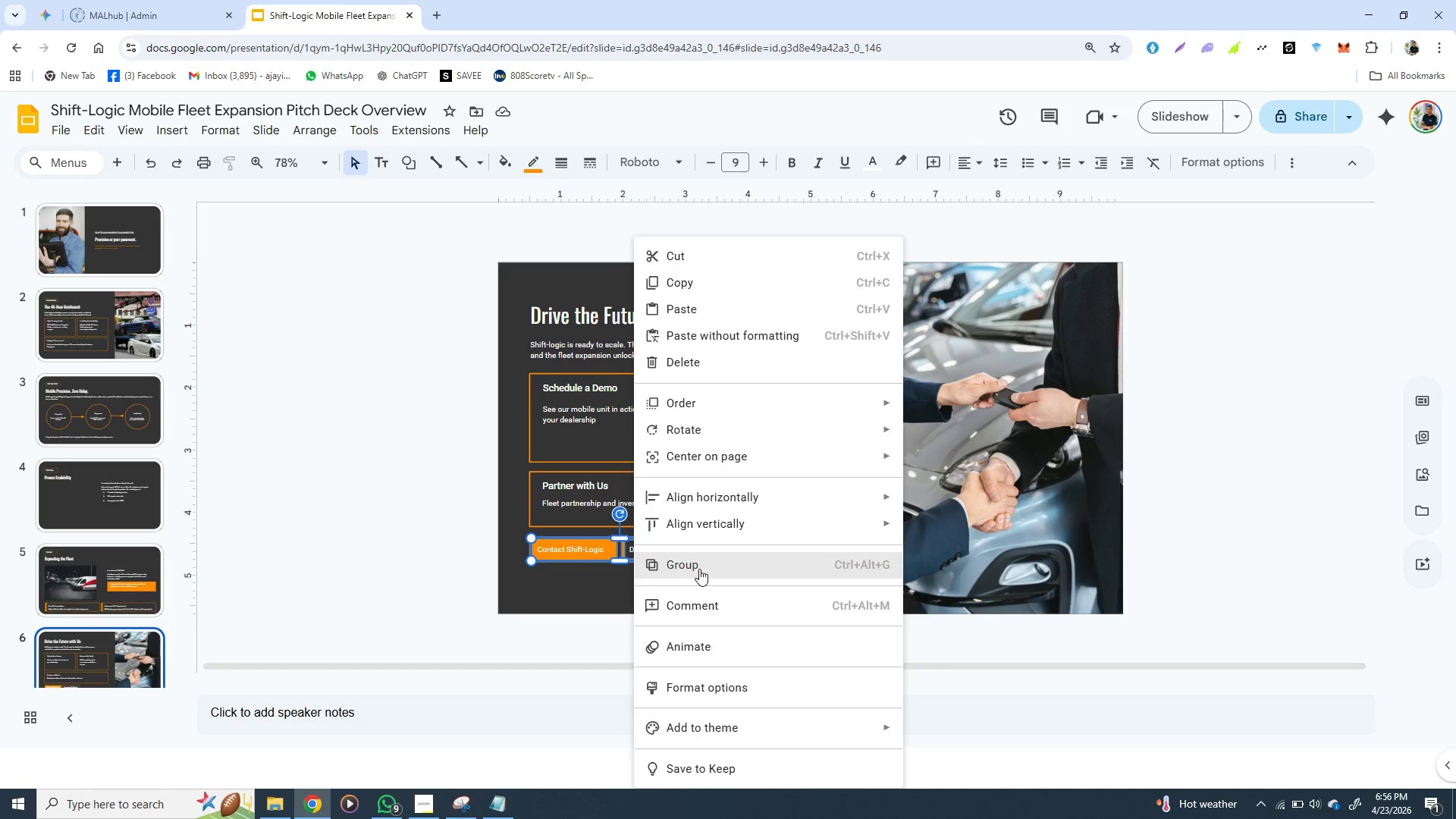 
left_click([704, 563])
 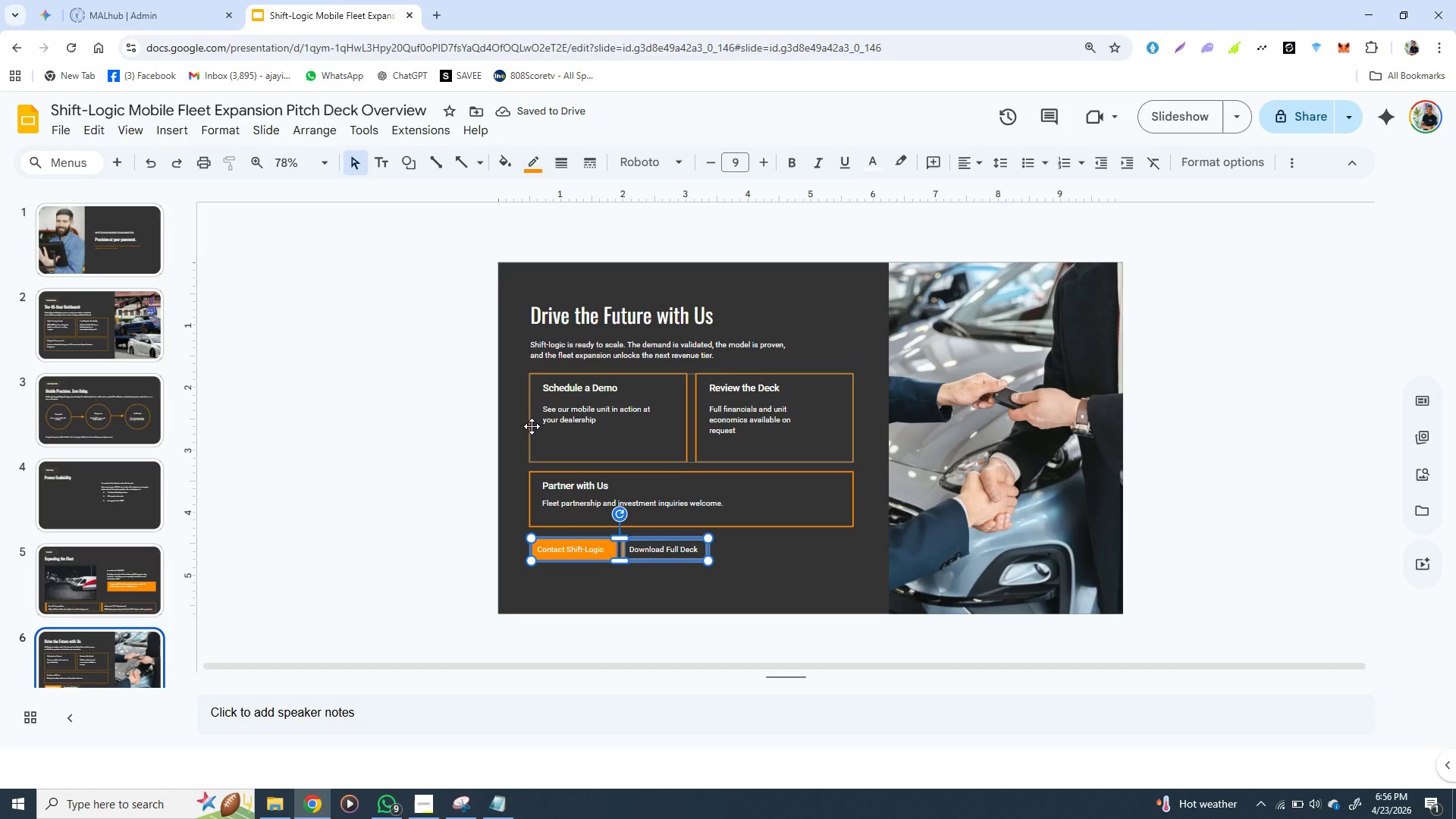 
left_click([532, 426])
 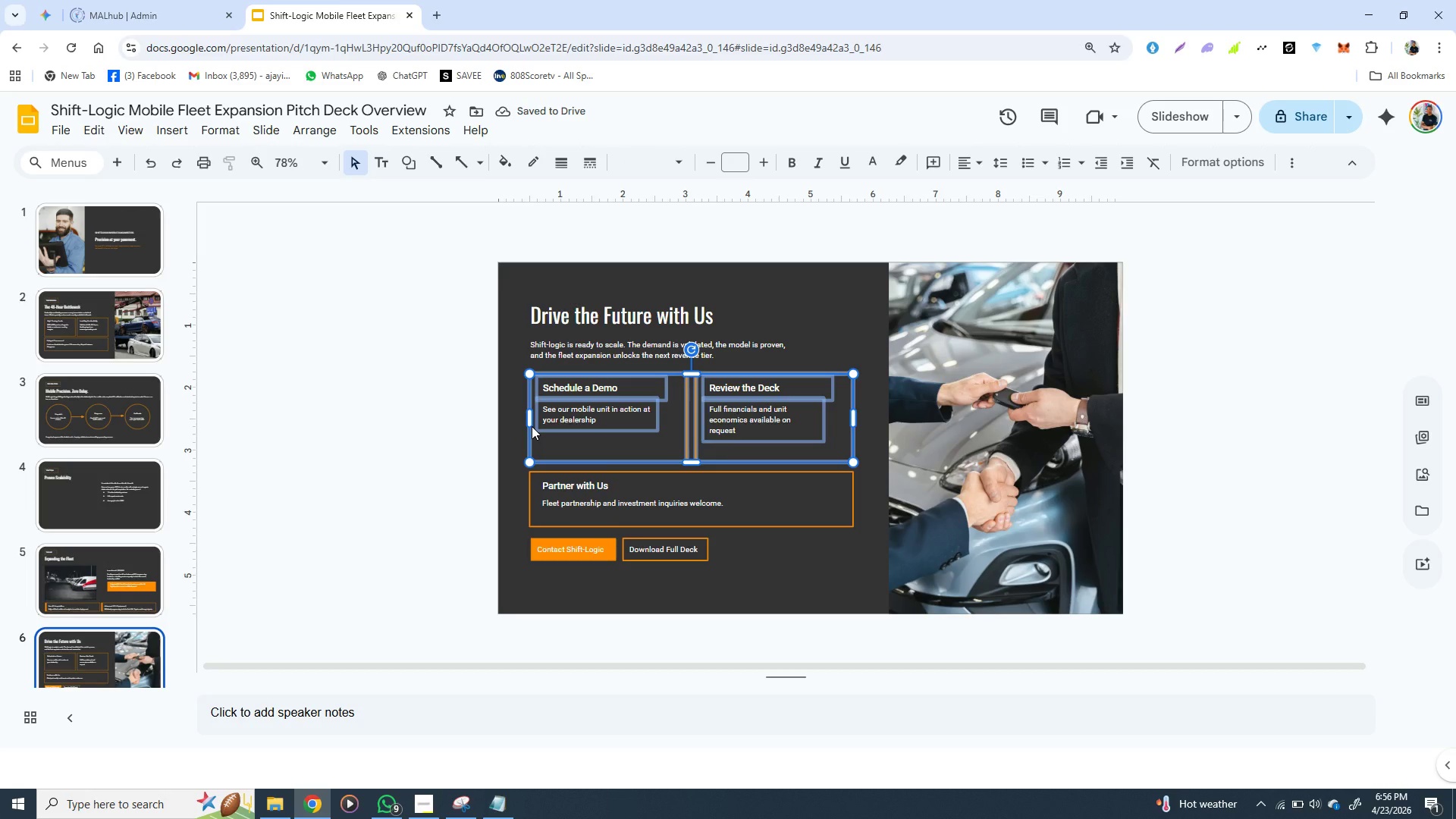 
hold_key(key=ShiftLeft, duration=1.5)
left_click([532, 485])
 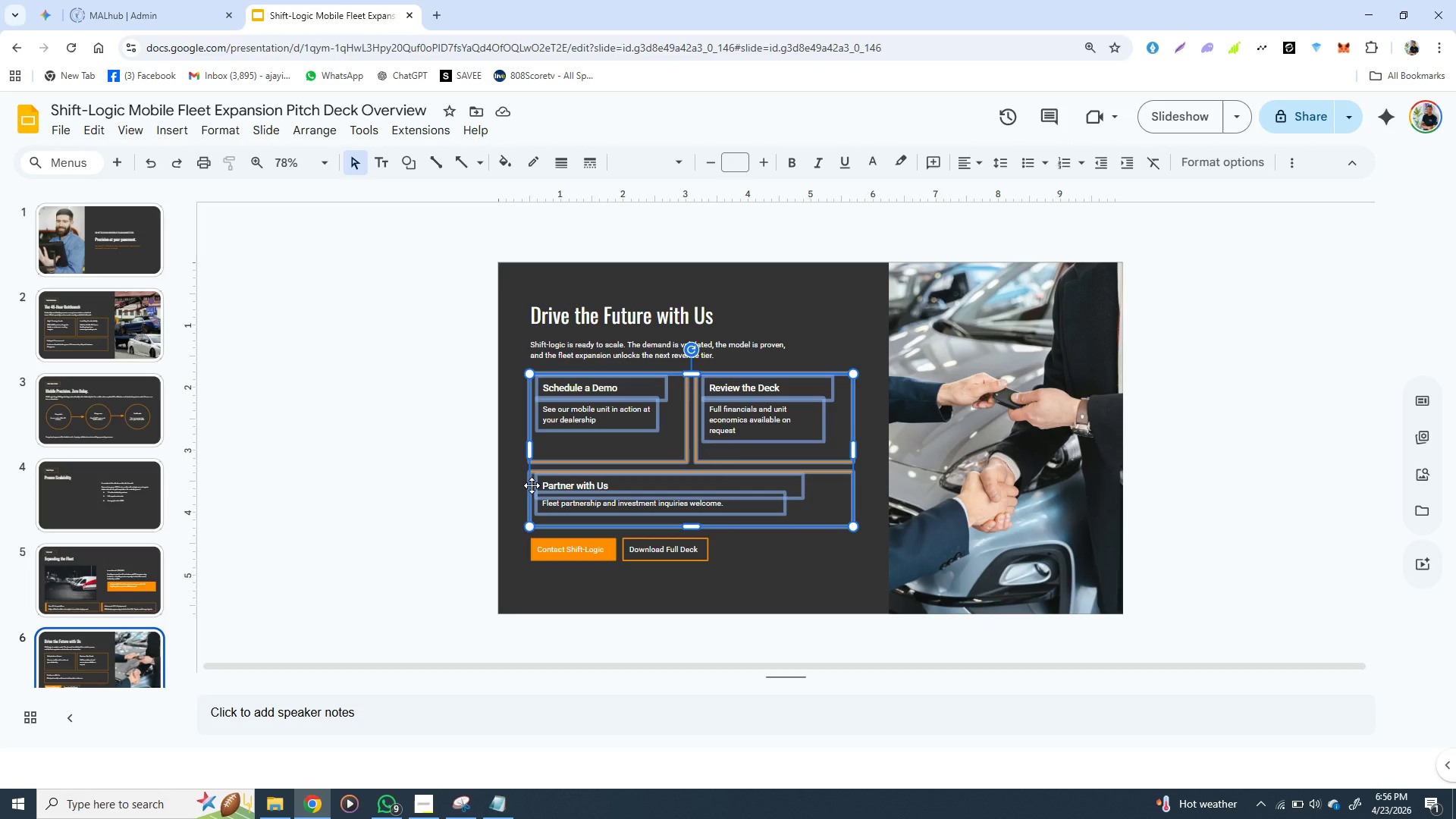 
key(Shift+ShiftLeft)
 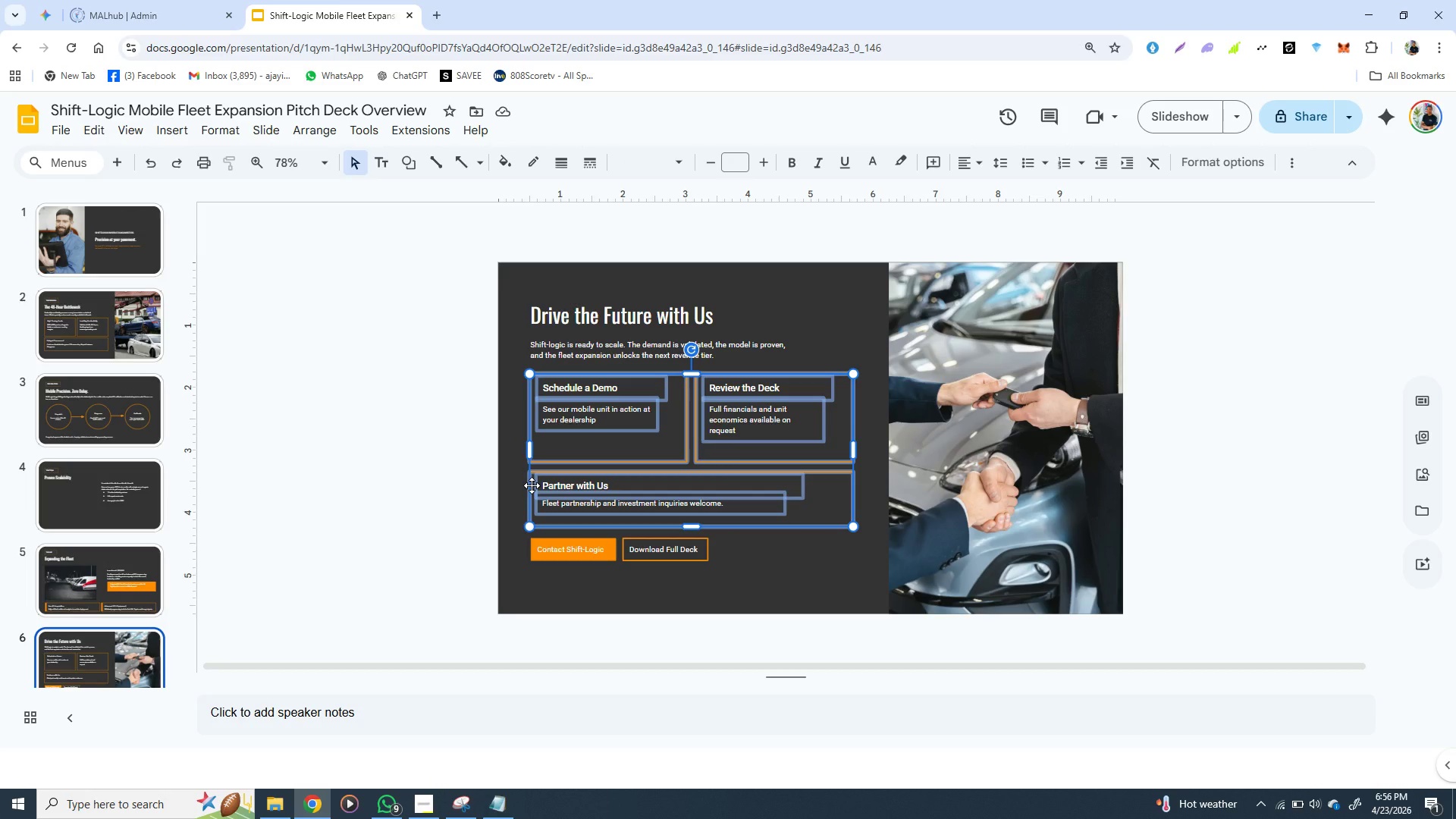 
key(Shift+ShiftLeft)
 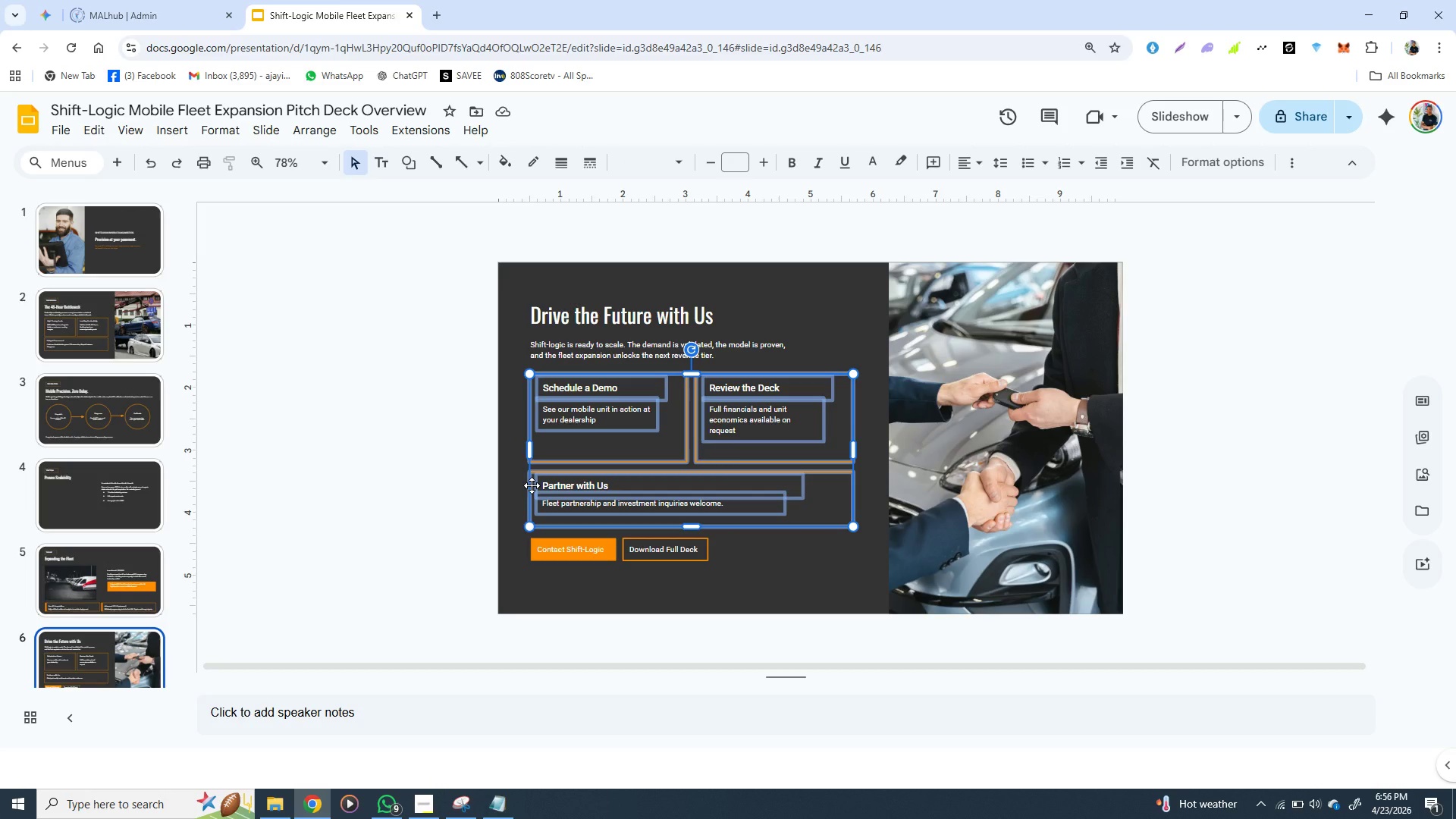 
key(Shift+ShiftLeft)
 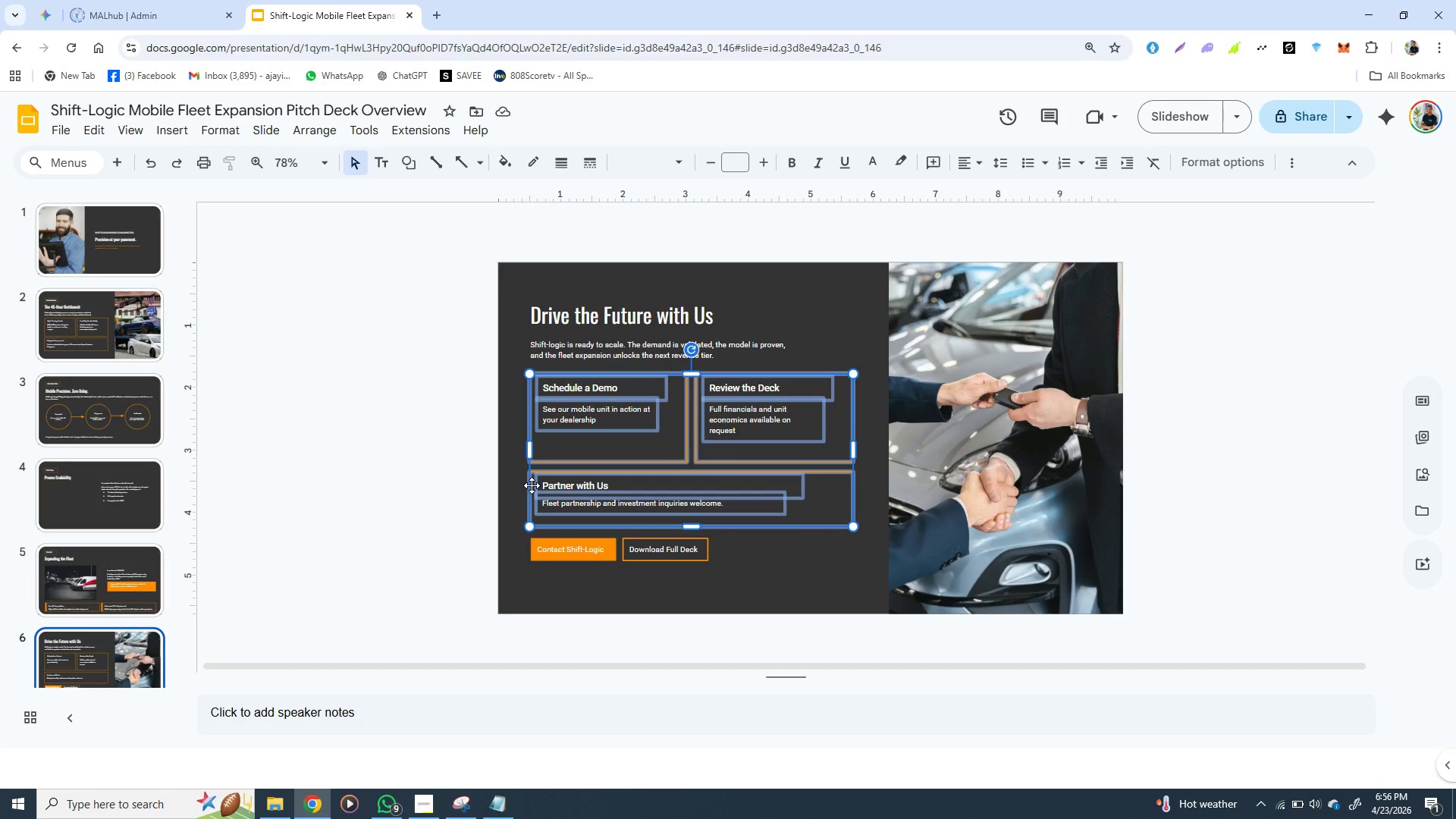 
key(Shift+ShiftLeft)
 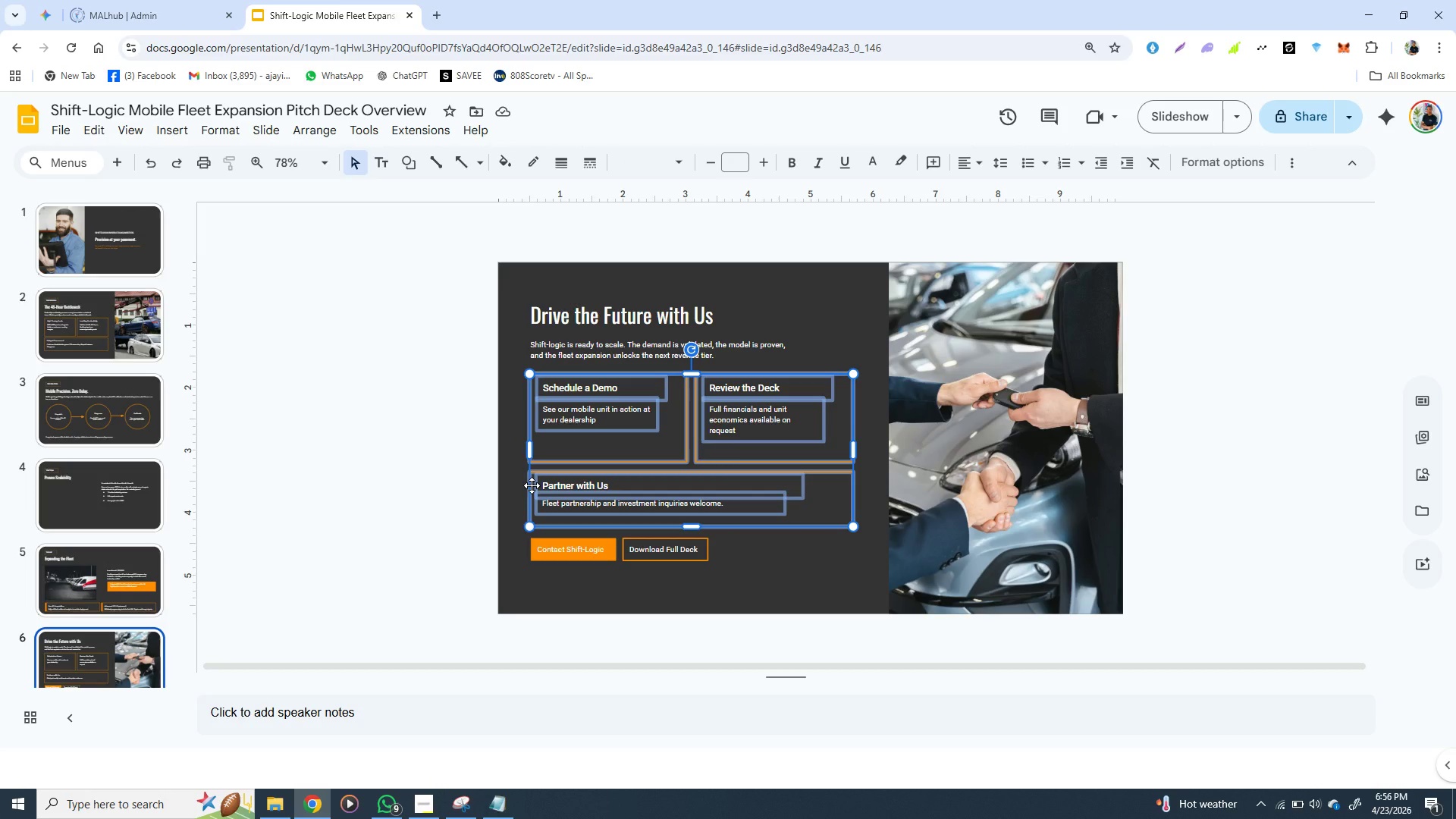 
key(Shift+ShiftLeft)
 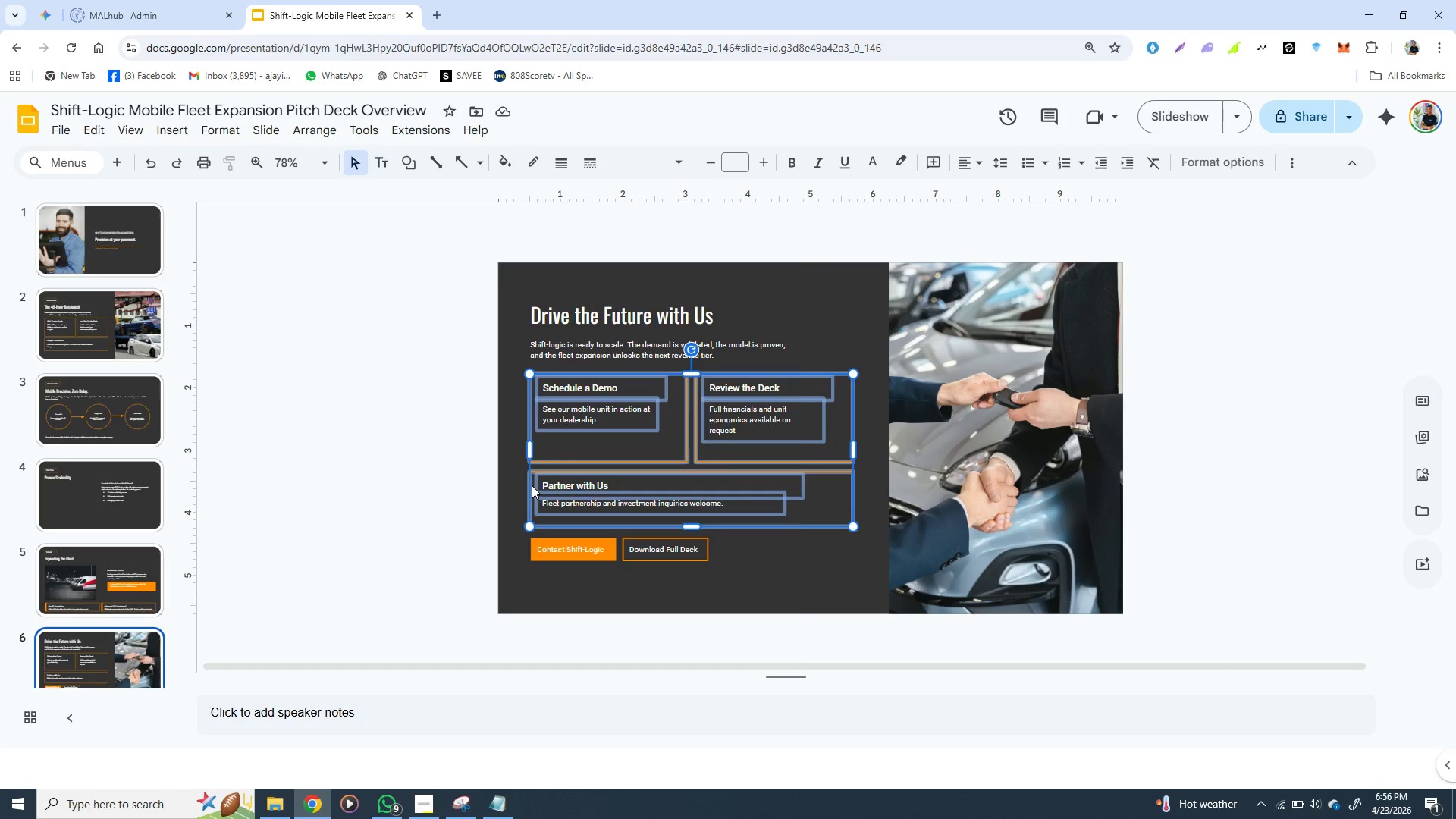 
right_click([532, 485])
 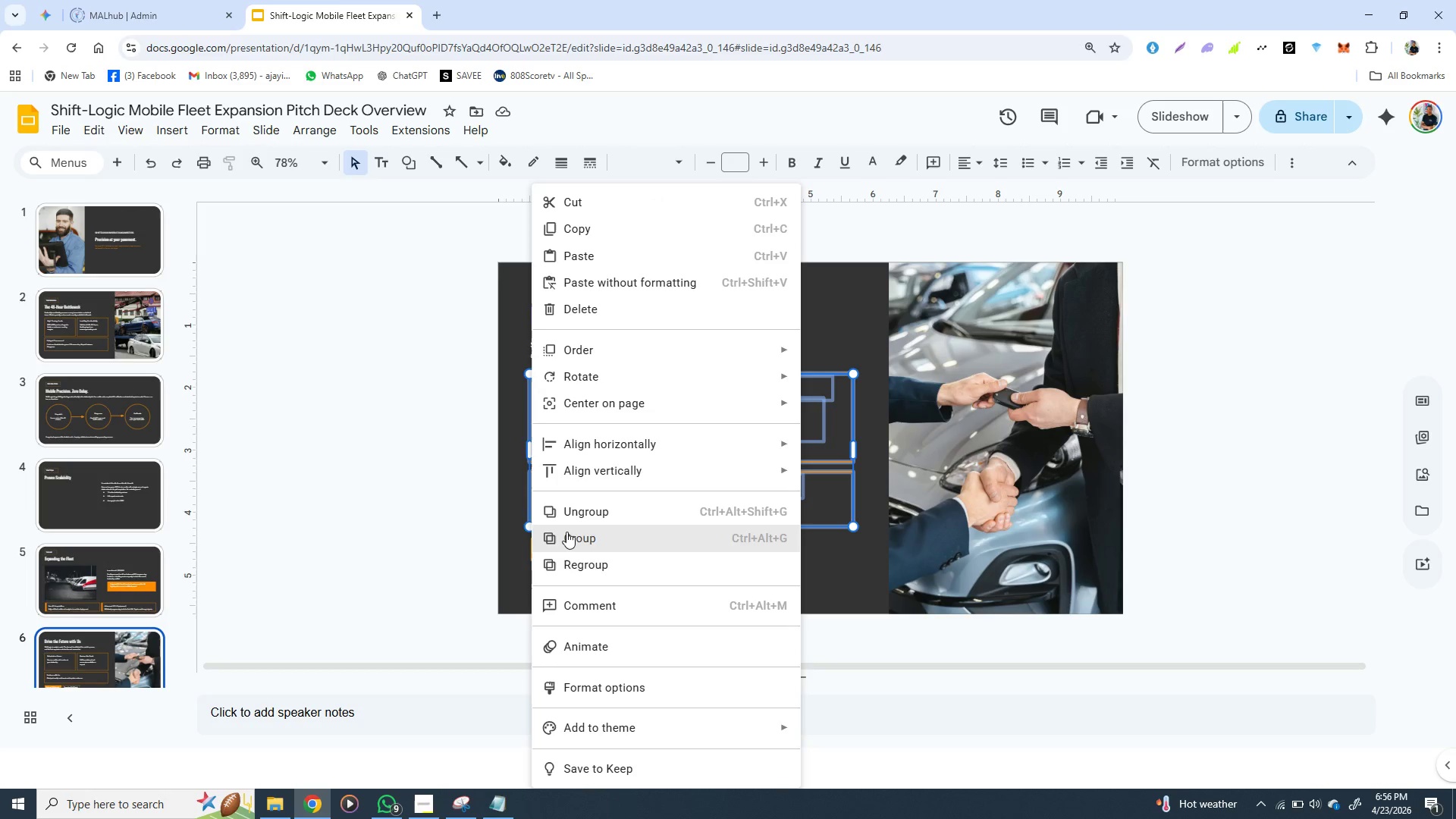 
left_click([569, 535])
 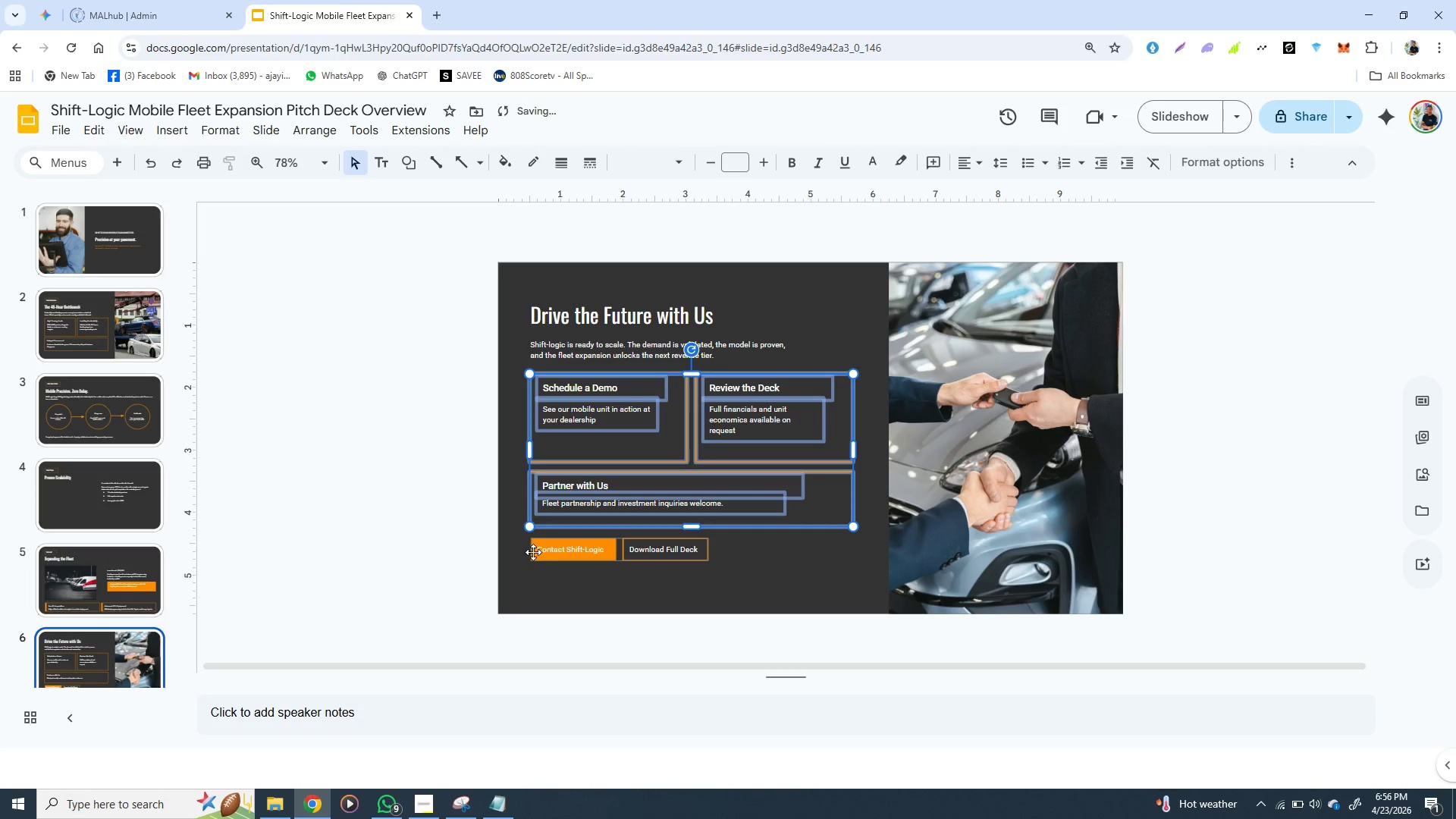 
left_click([532, 552])
 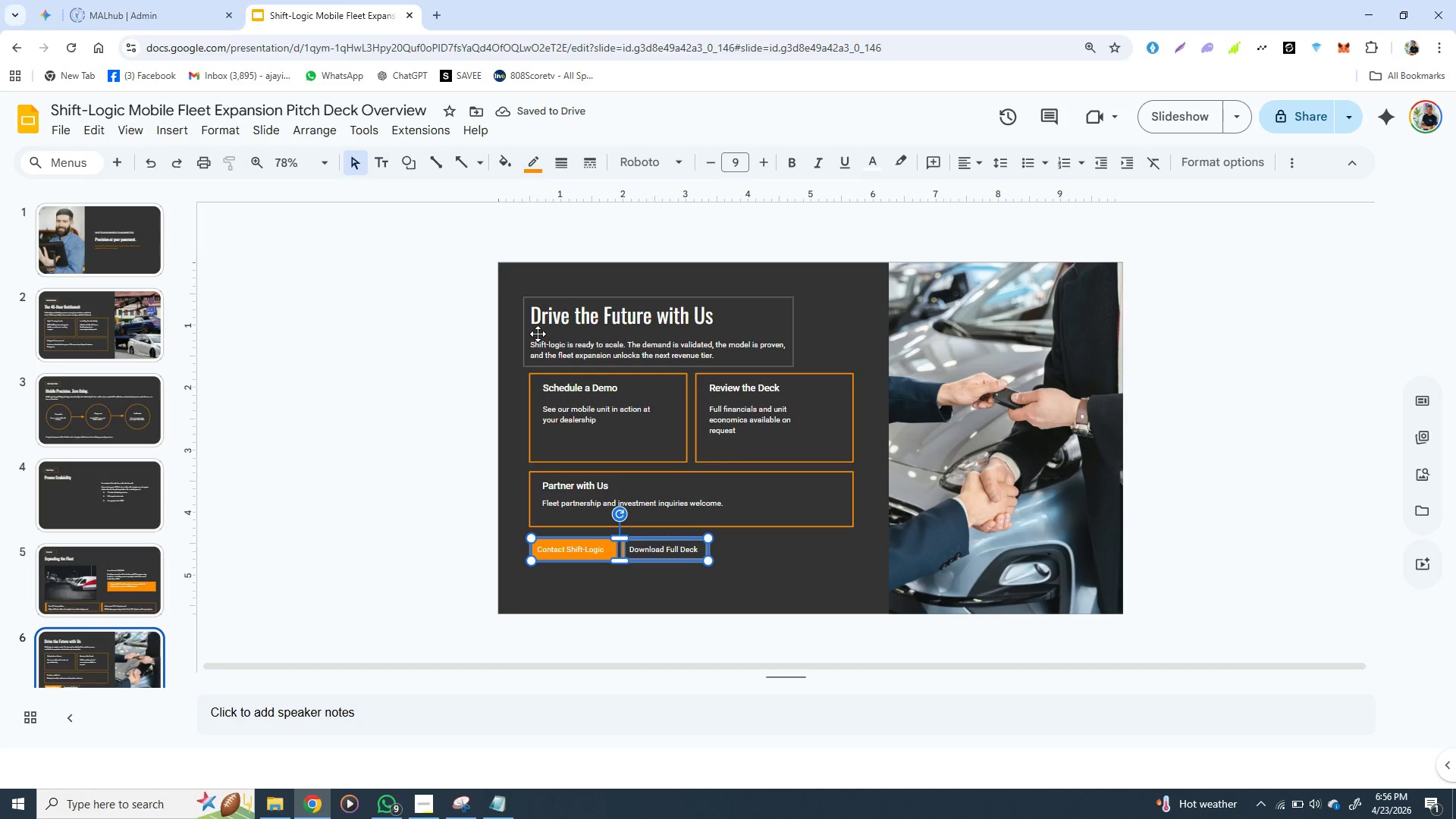 
left_click([533, 326])
 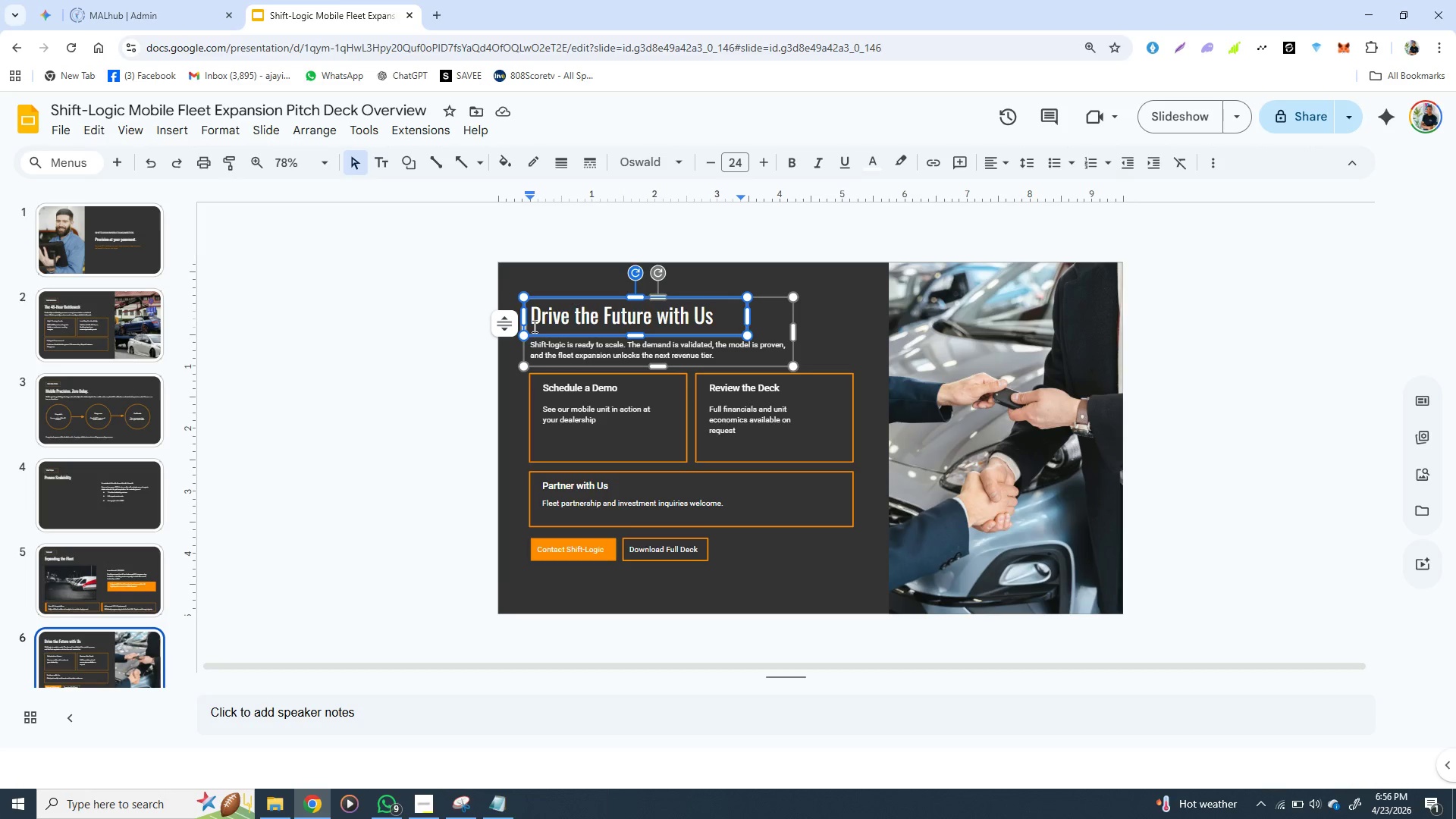 
hold_key(key=ShiftLeft, duration=1.53)
left_click([533, 384])
 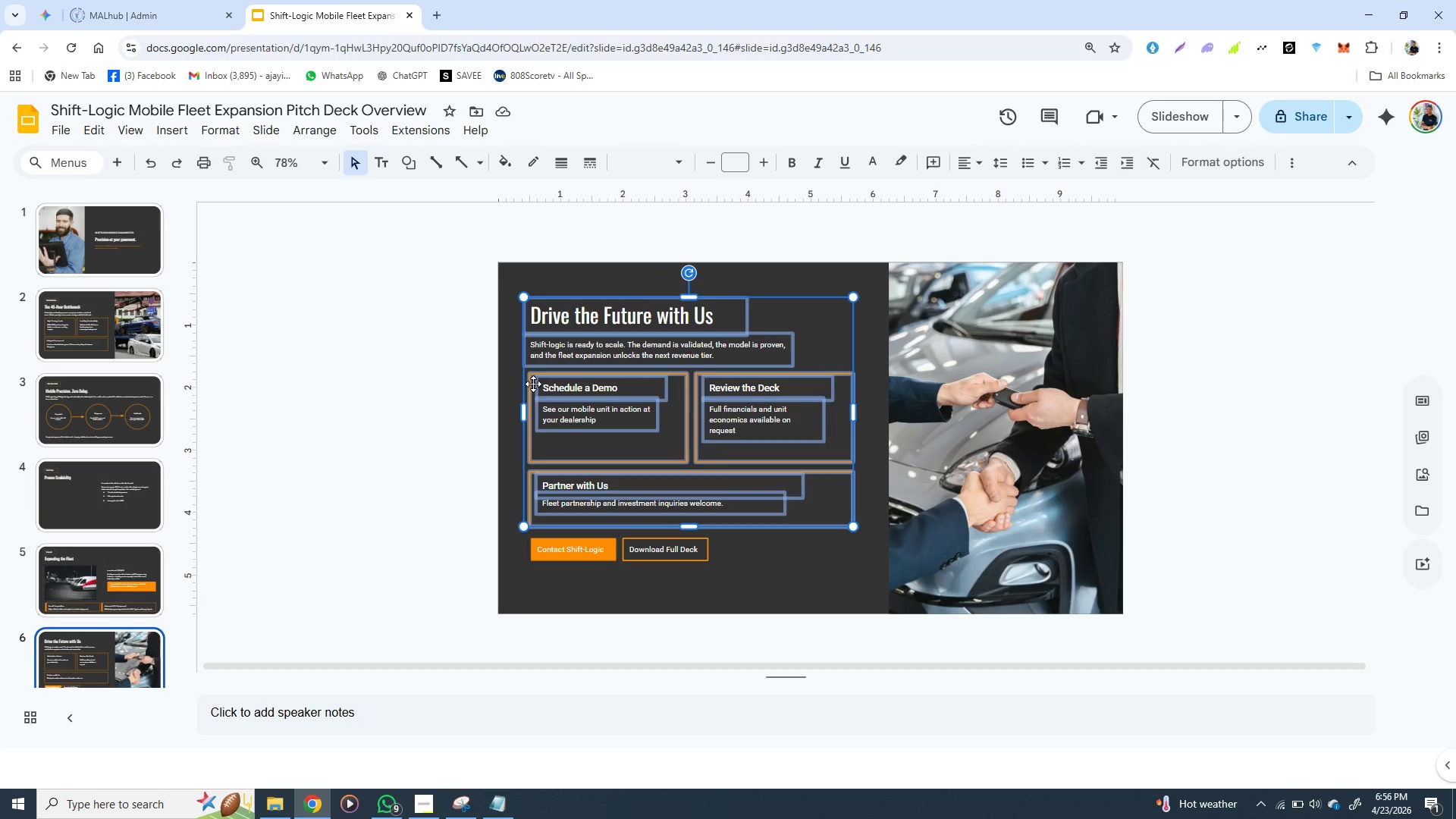 
hold_key(key=ShiftLeft, duration=1.5)
left_click([529, 541])
 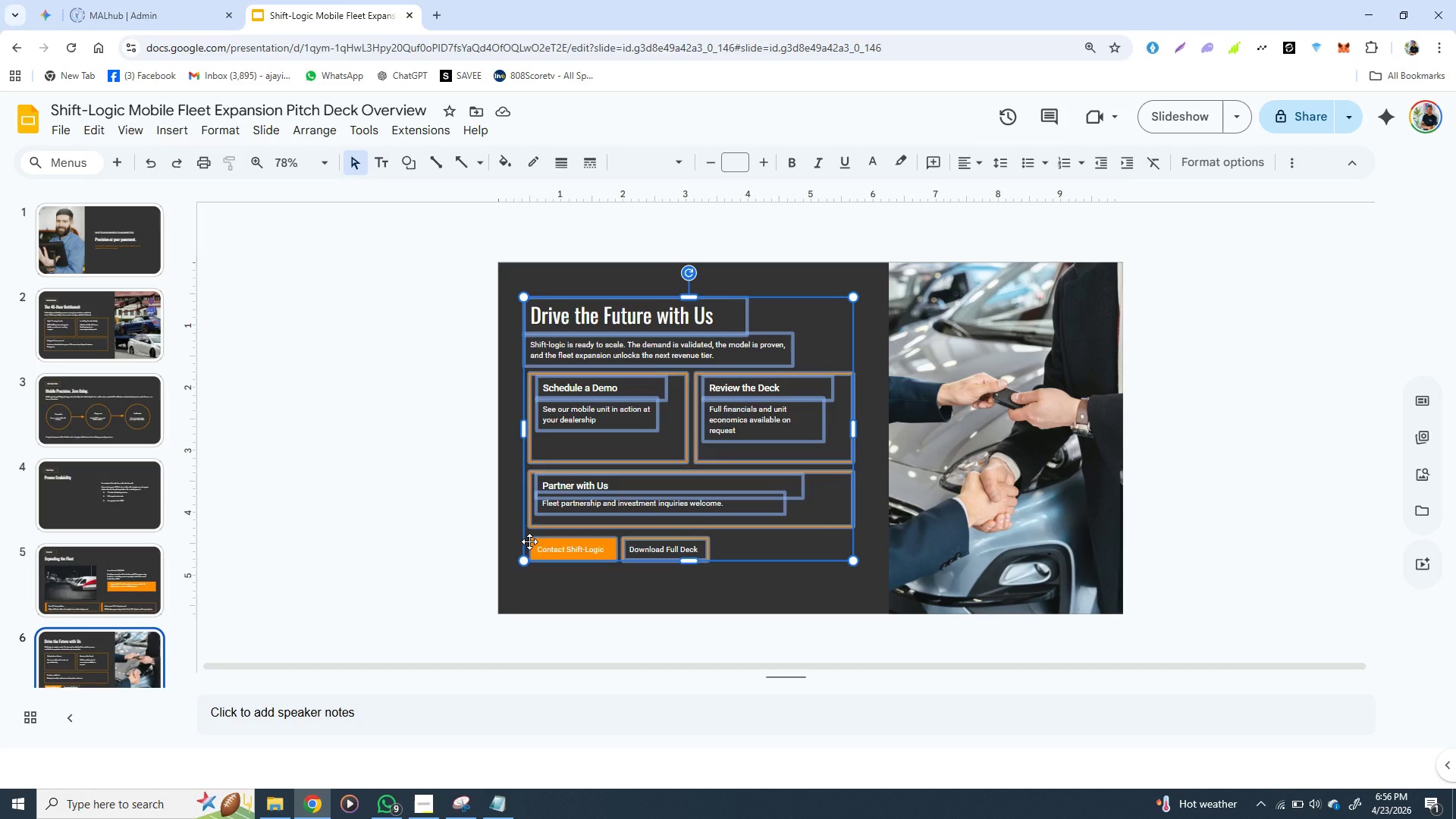 
key(Shift+ShiftLeft)
 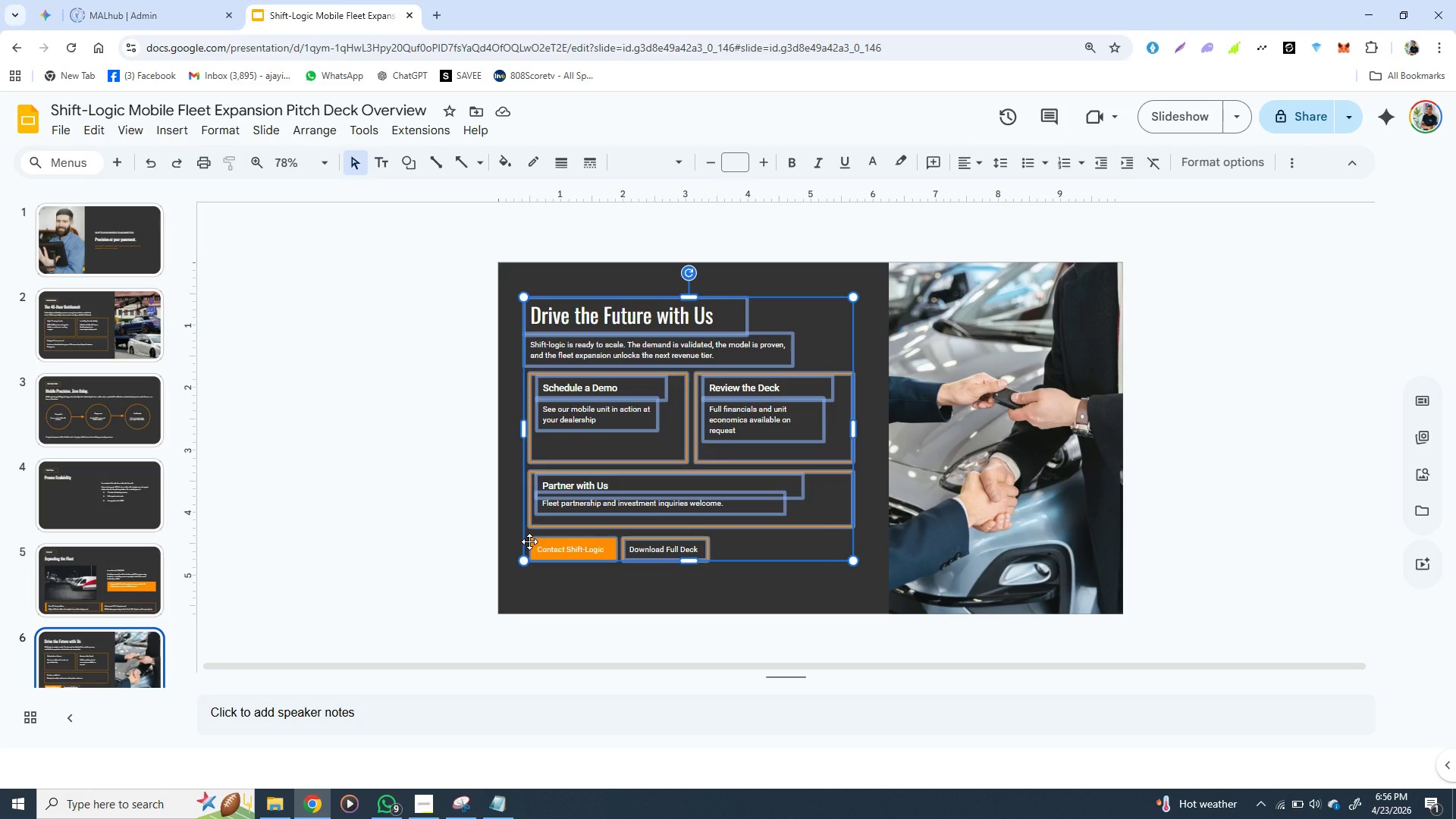 
key(Shift+ShiftLeft)
 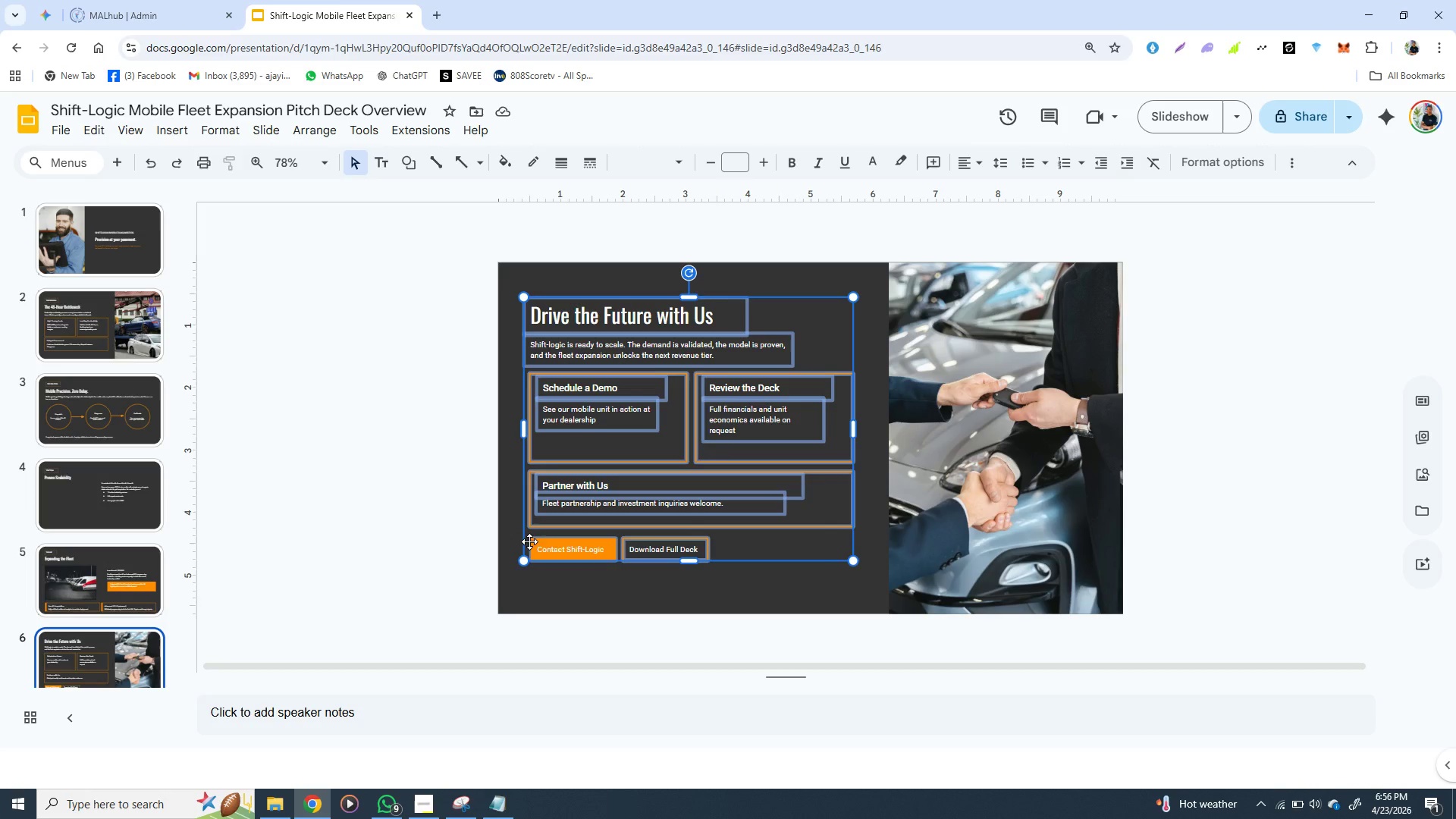 
key(Shift+ShiftLeft)
 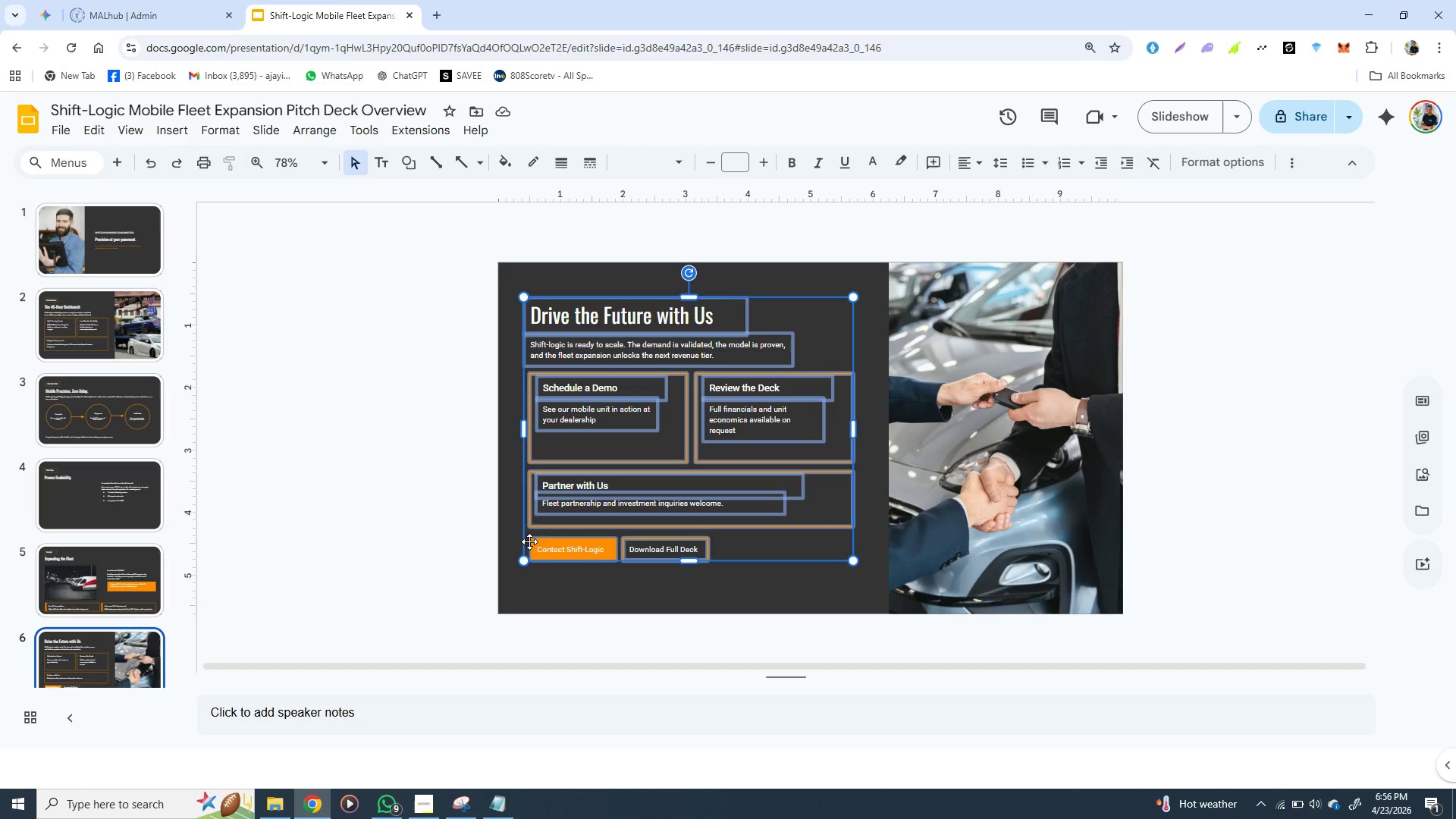 
key(Shift+ShiftLeft)
 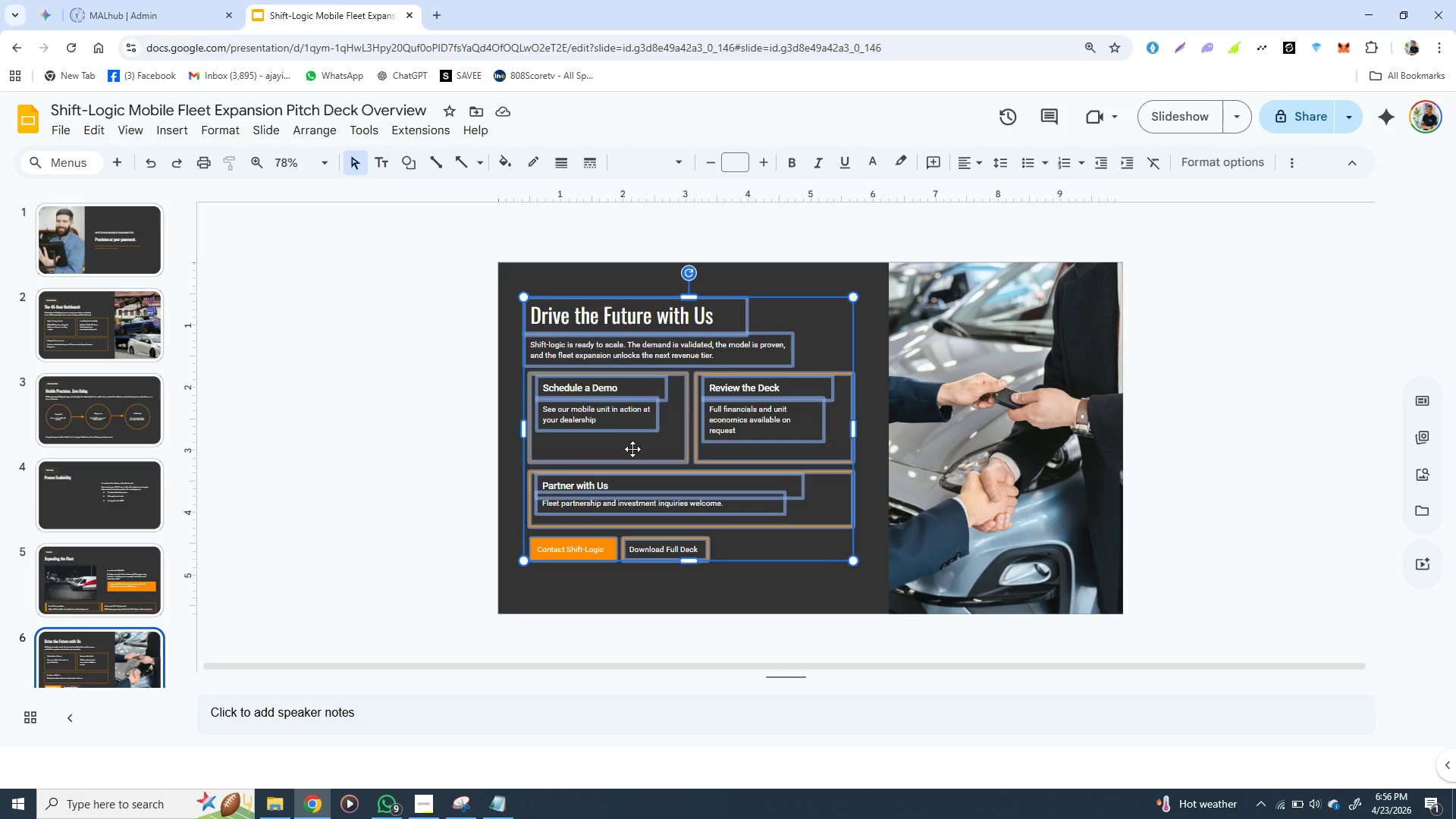 
right_click([632, 449])
 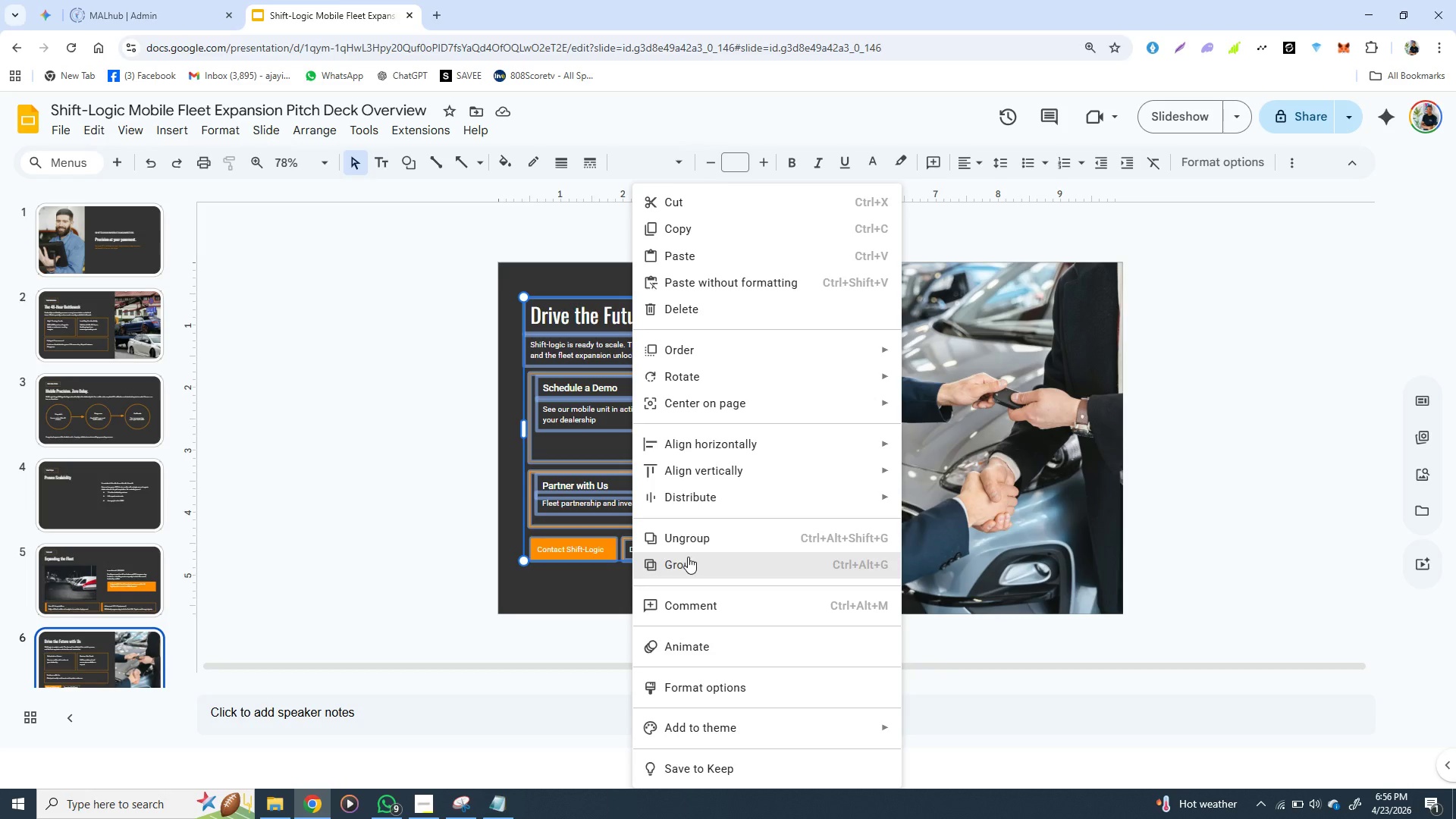 
left_click([688, 560])
 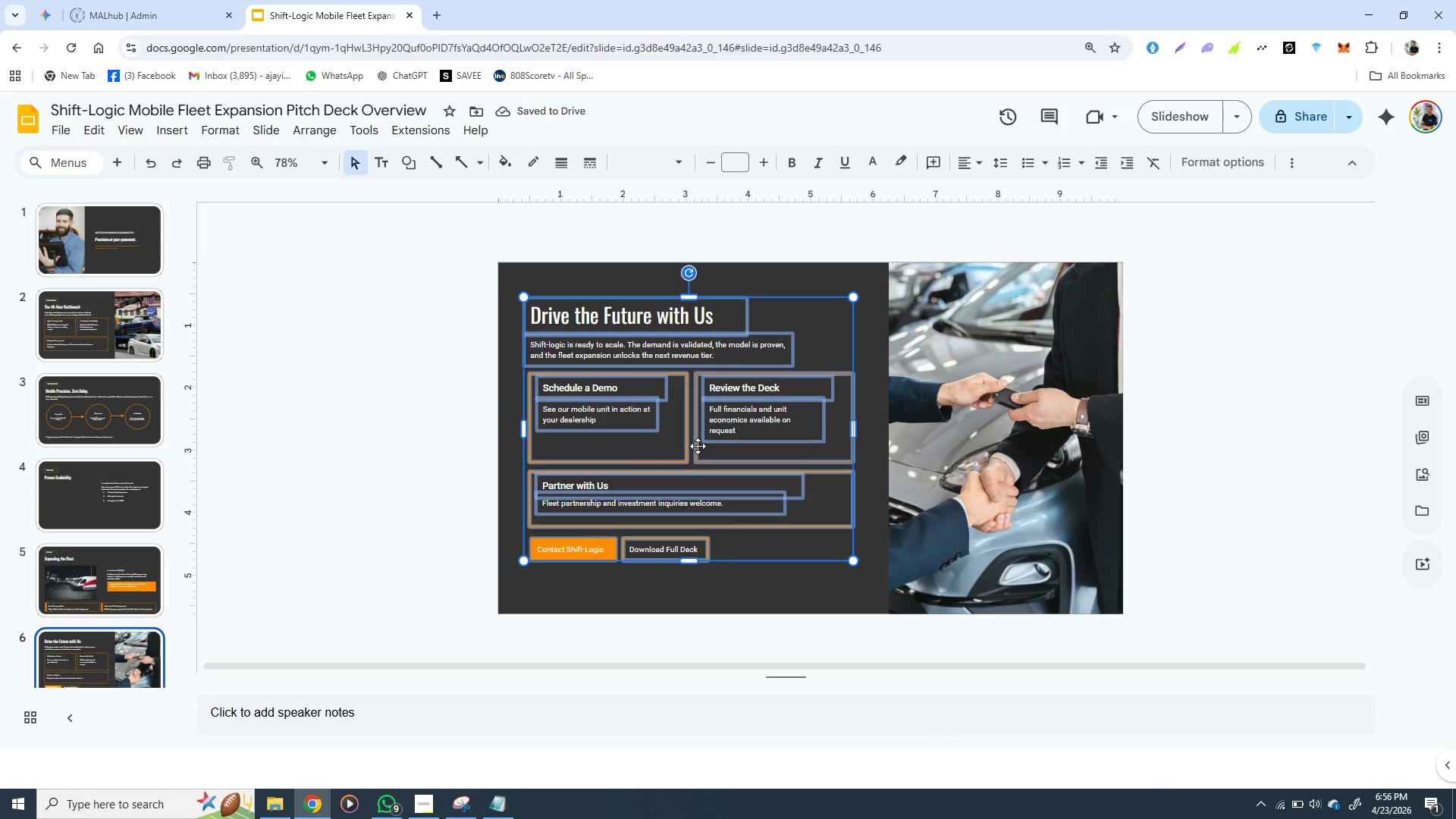 
wait(8.22)
 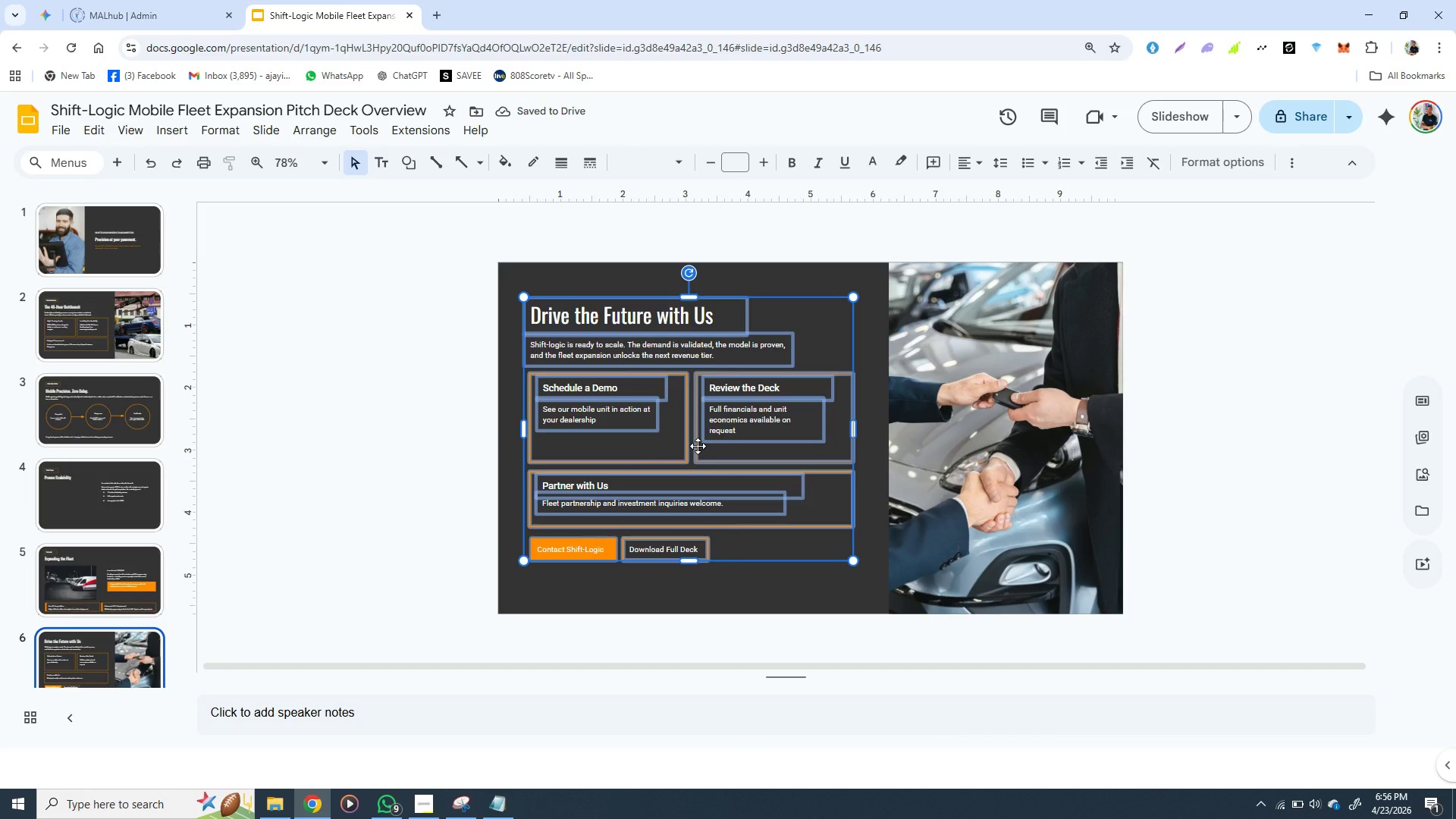 
left_click_drag(start_coordinate=[679, 419], to_coordinate=[685, 431])
 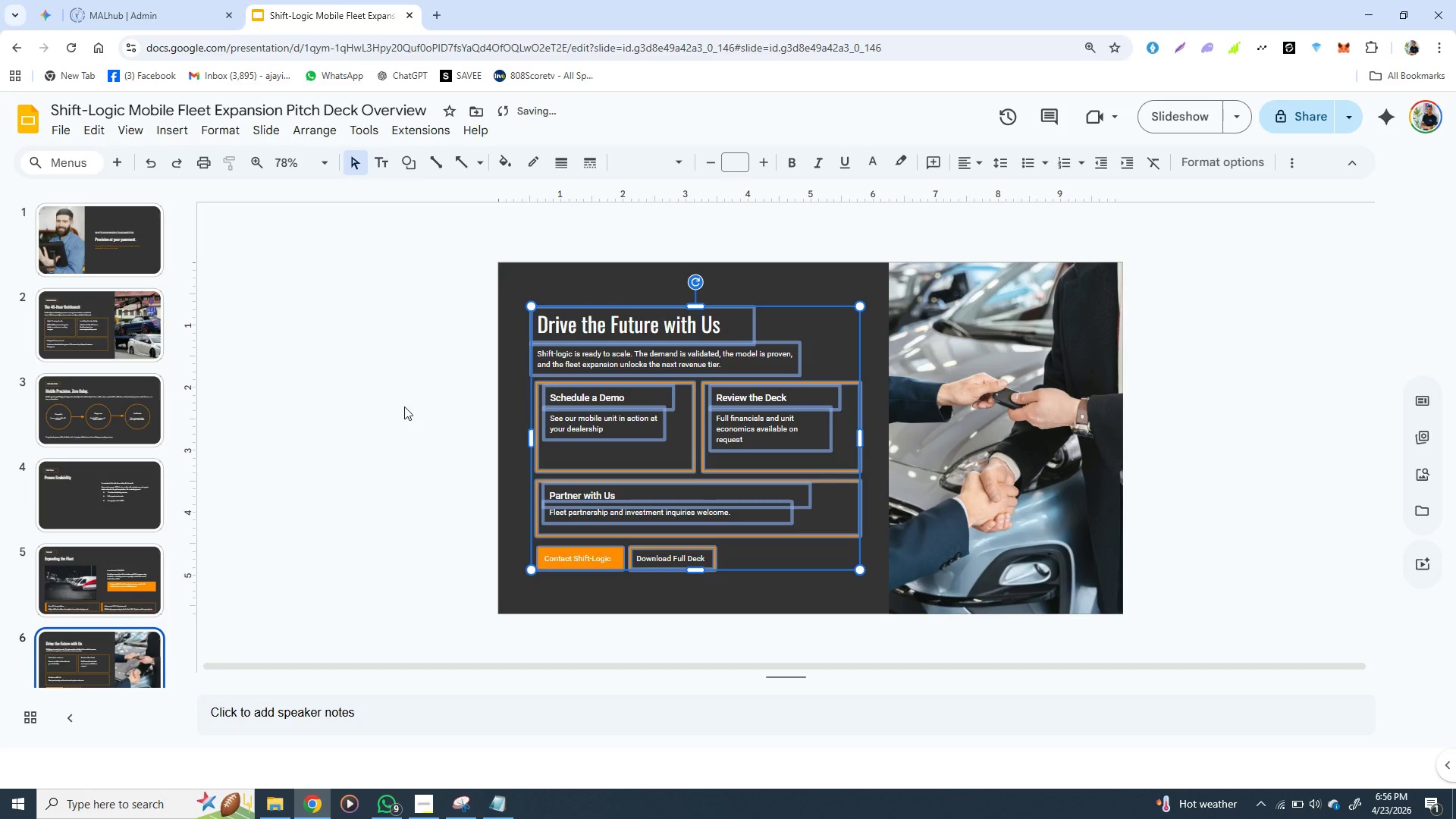 
left_click([388, 406])
 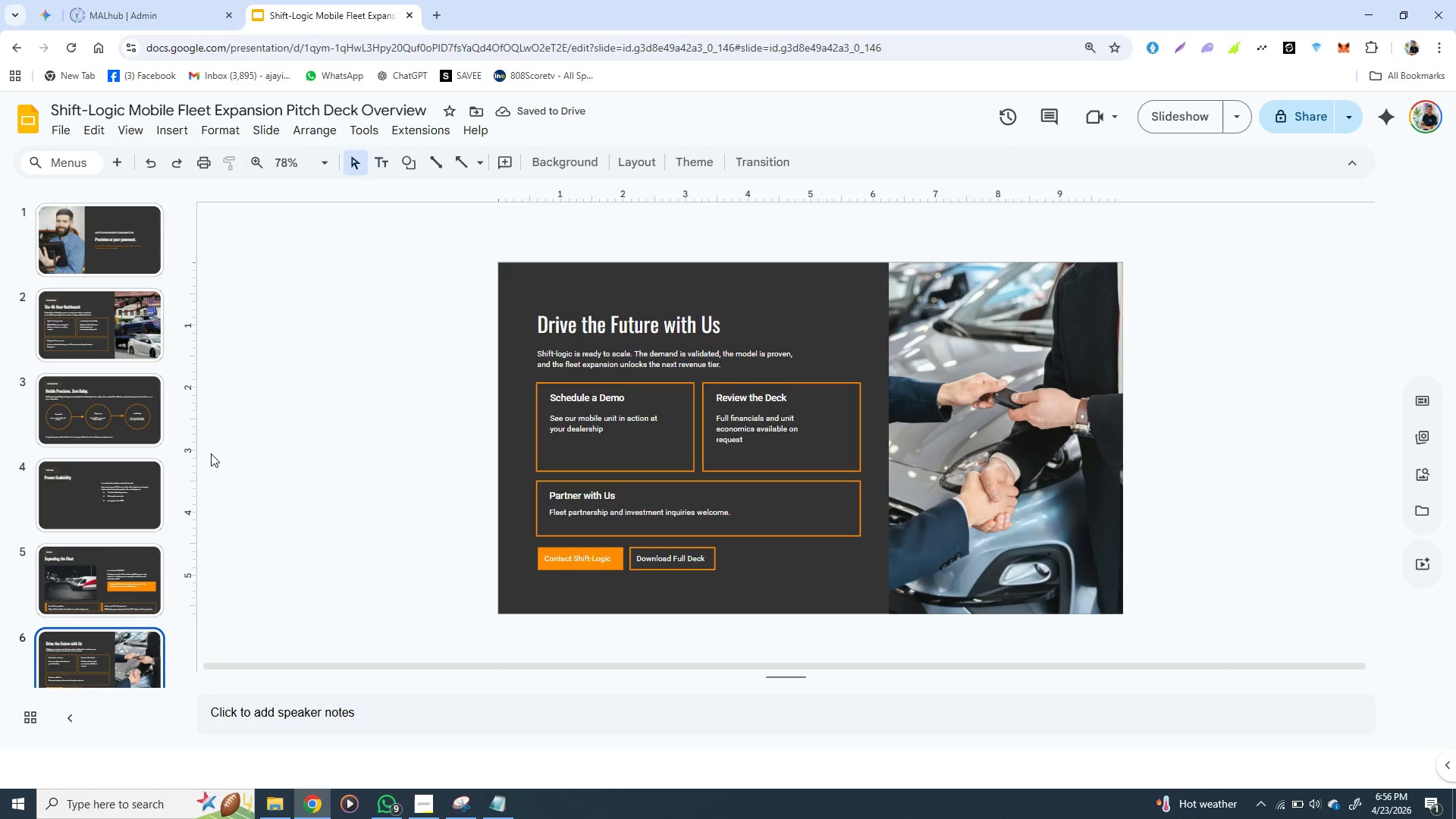 
left_click([98, 440])
 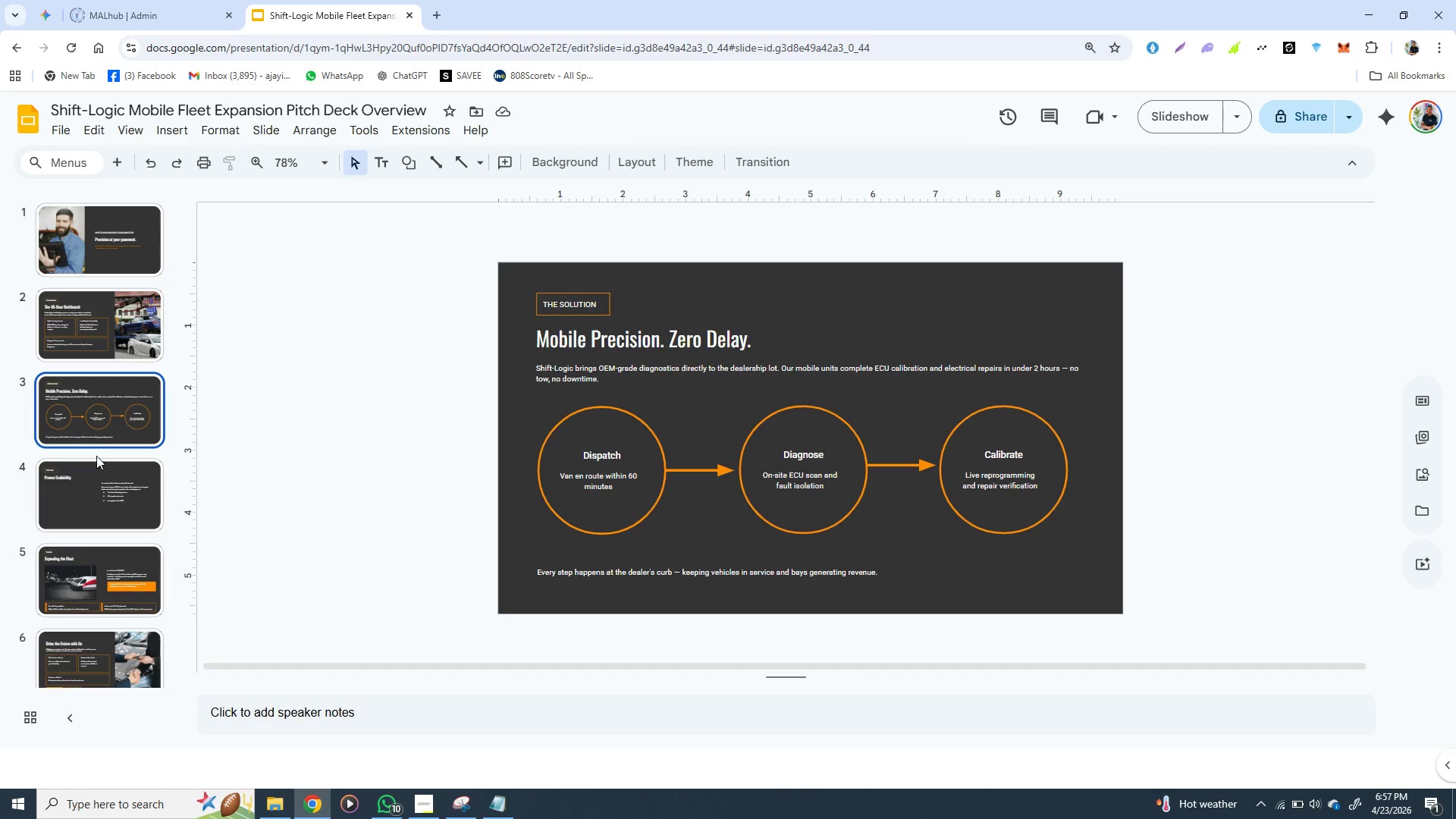 
left_click([89, 494])
 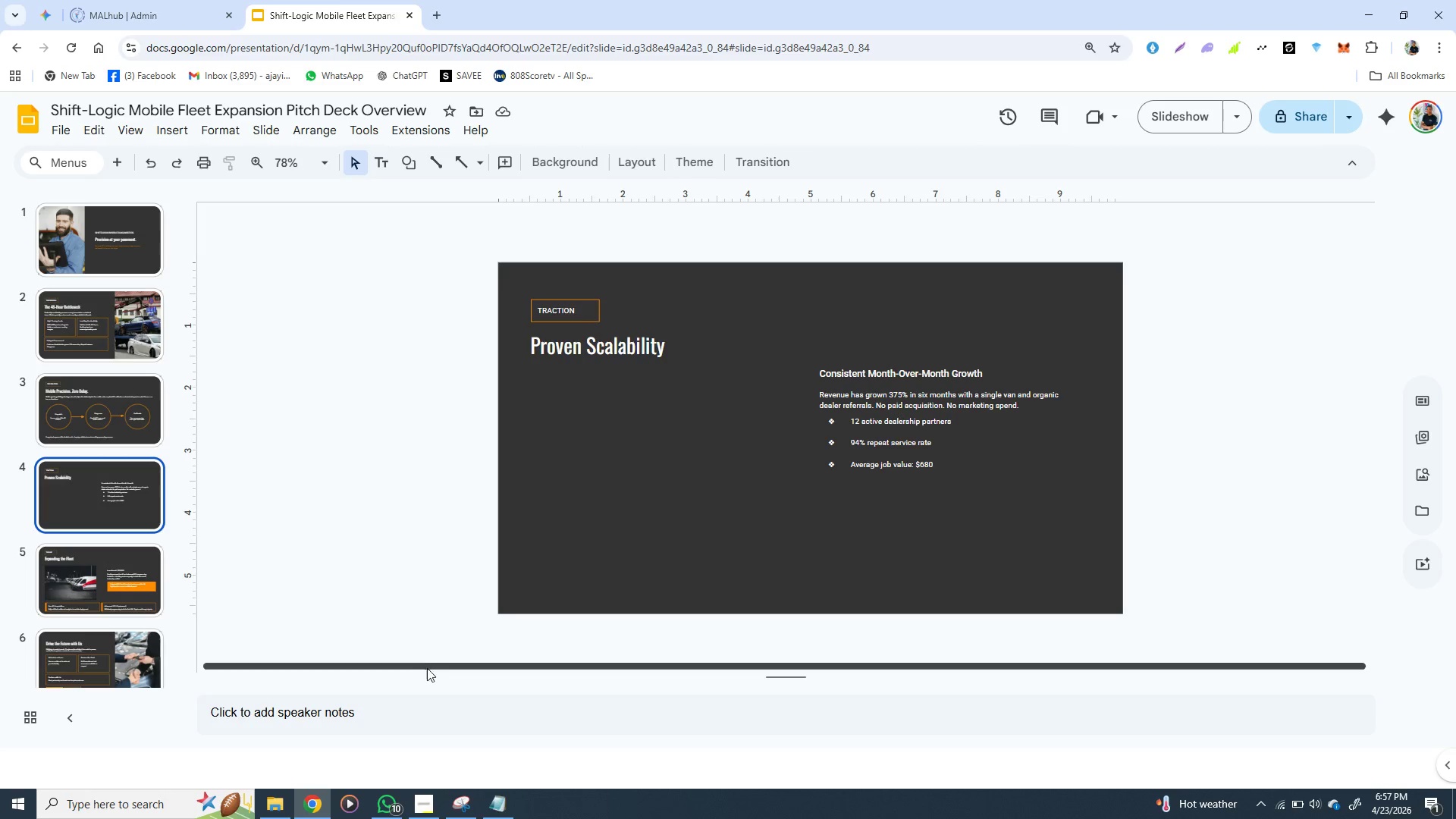 
wait(24.94)
 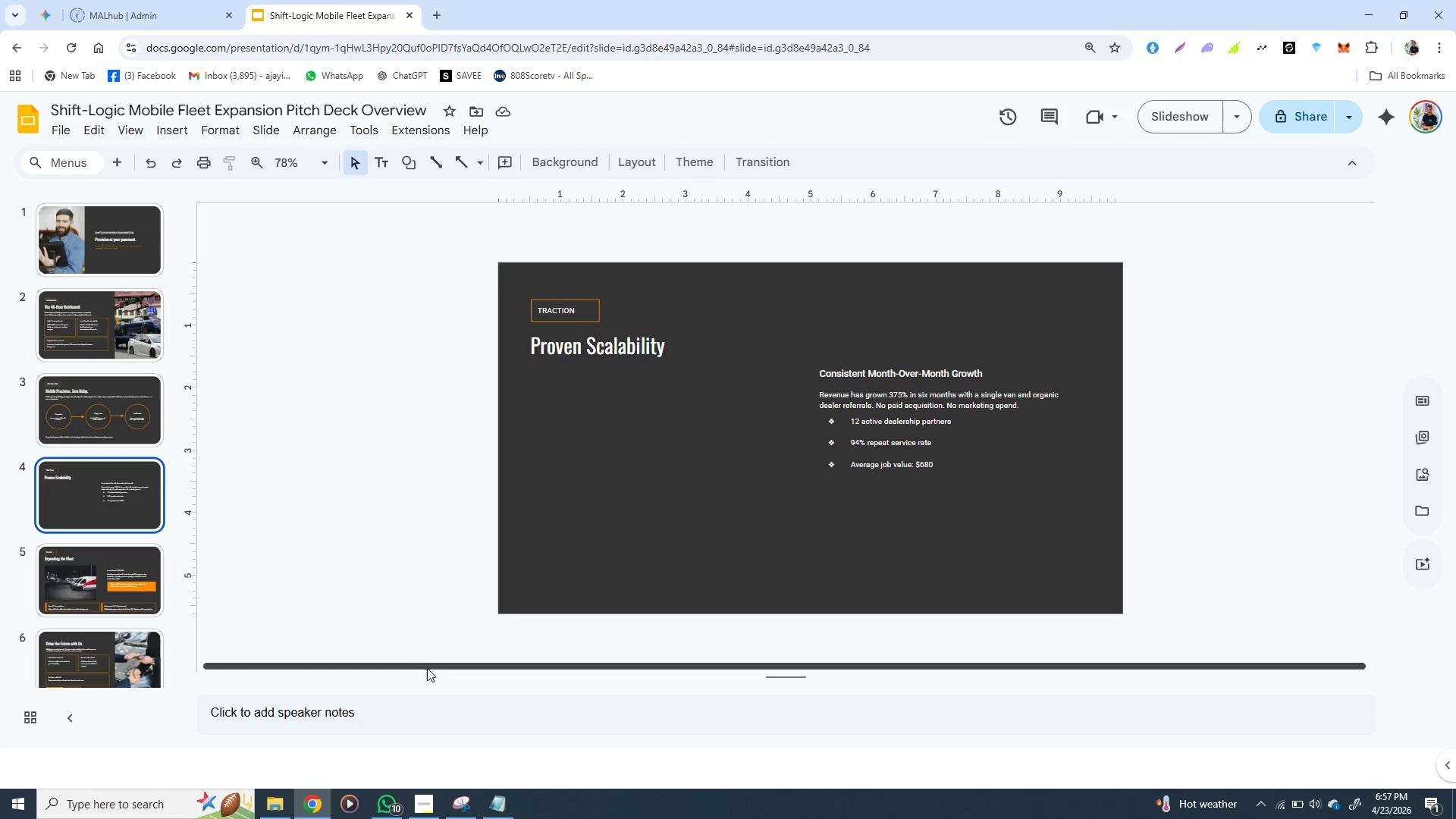 
left_click([601, 350])
 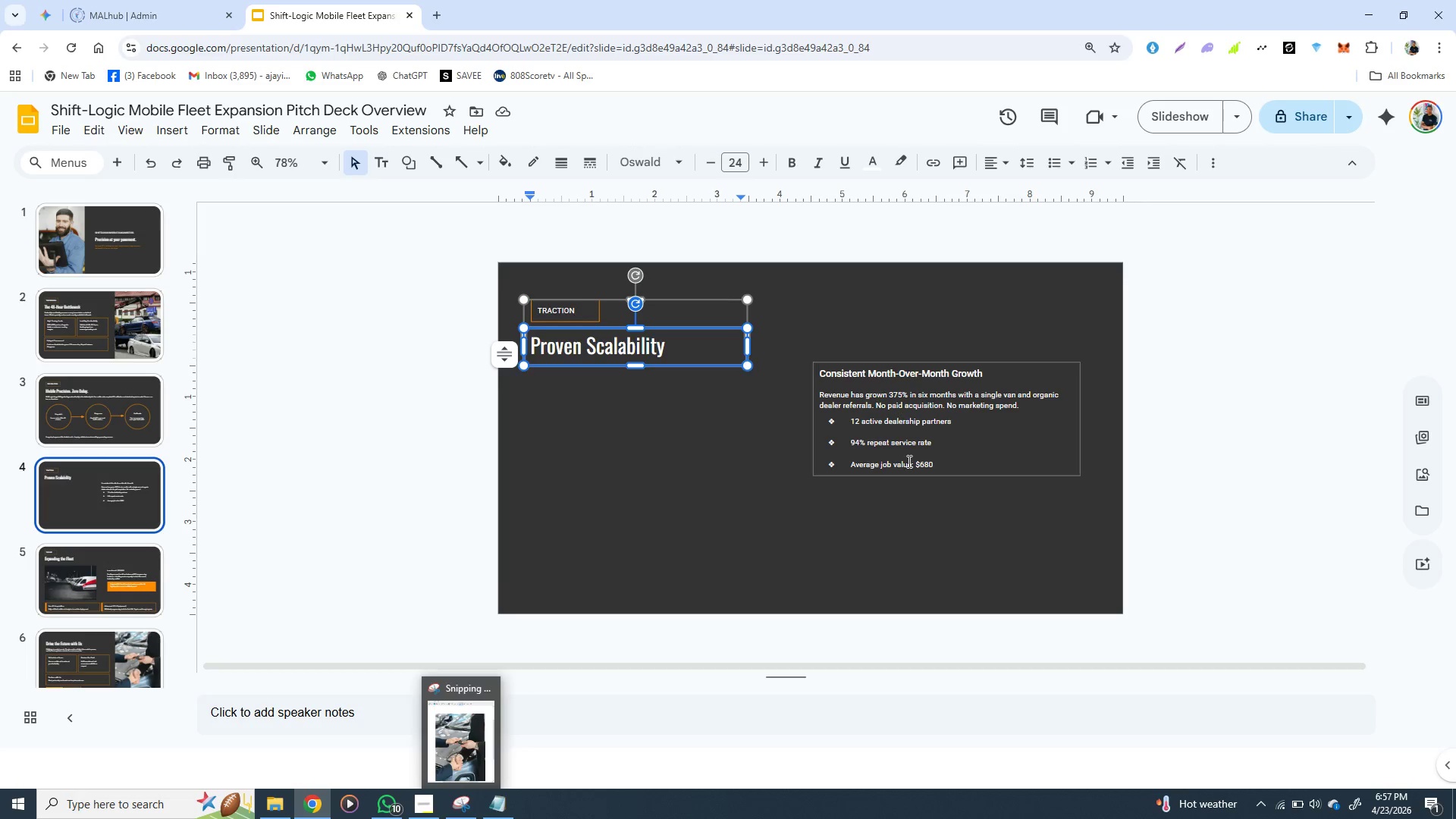 
left_click([875, 419])
 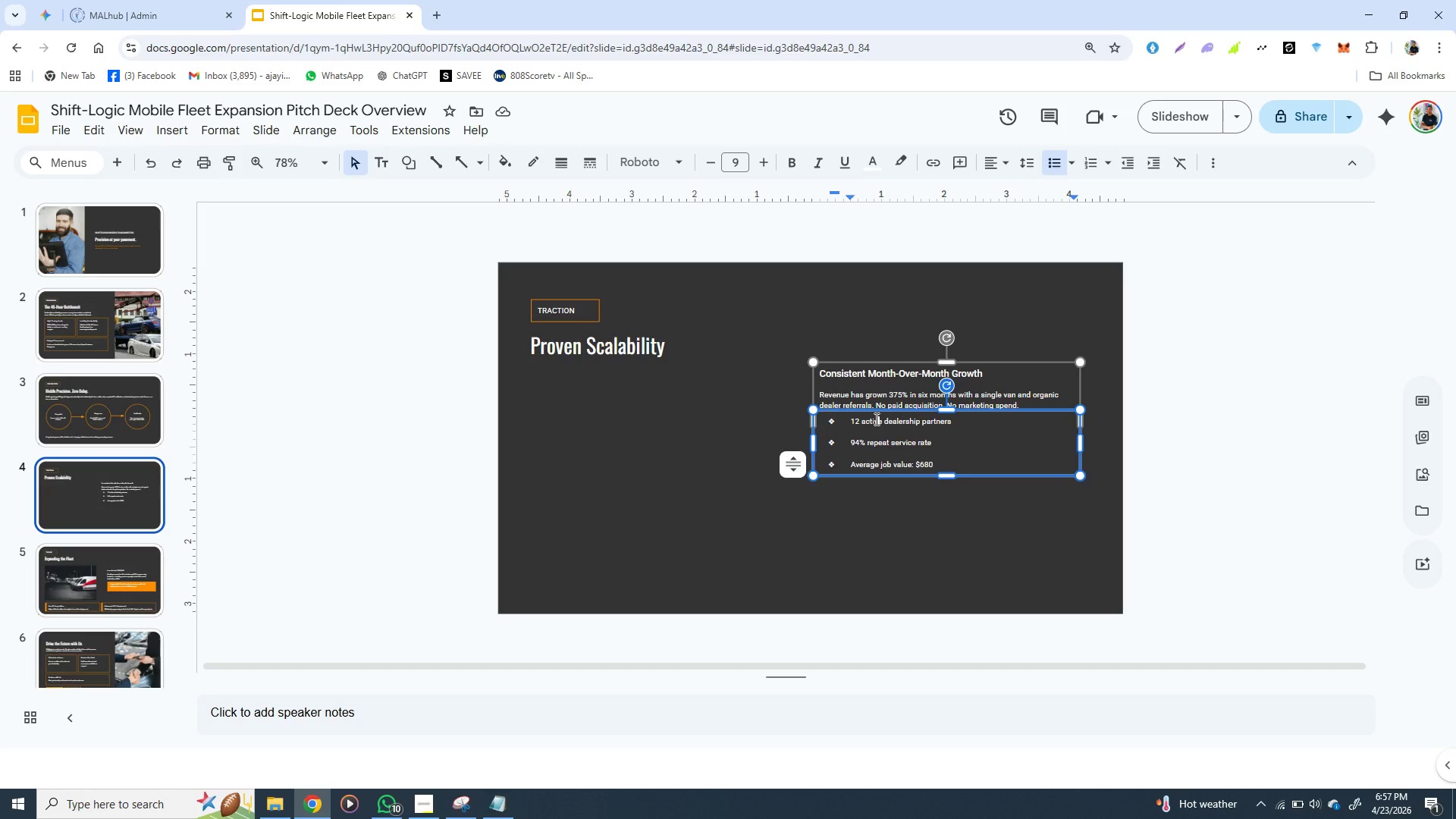 
wait(24.33)
 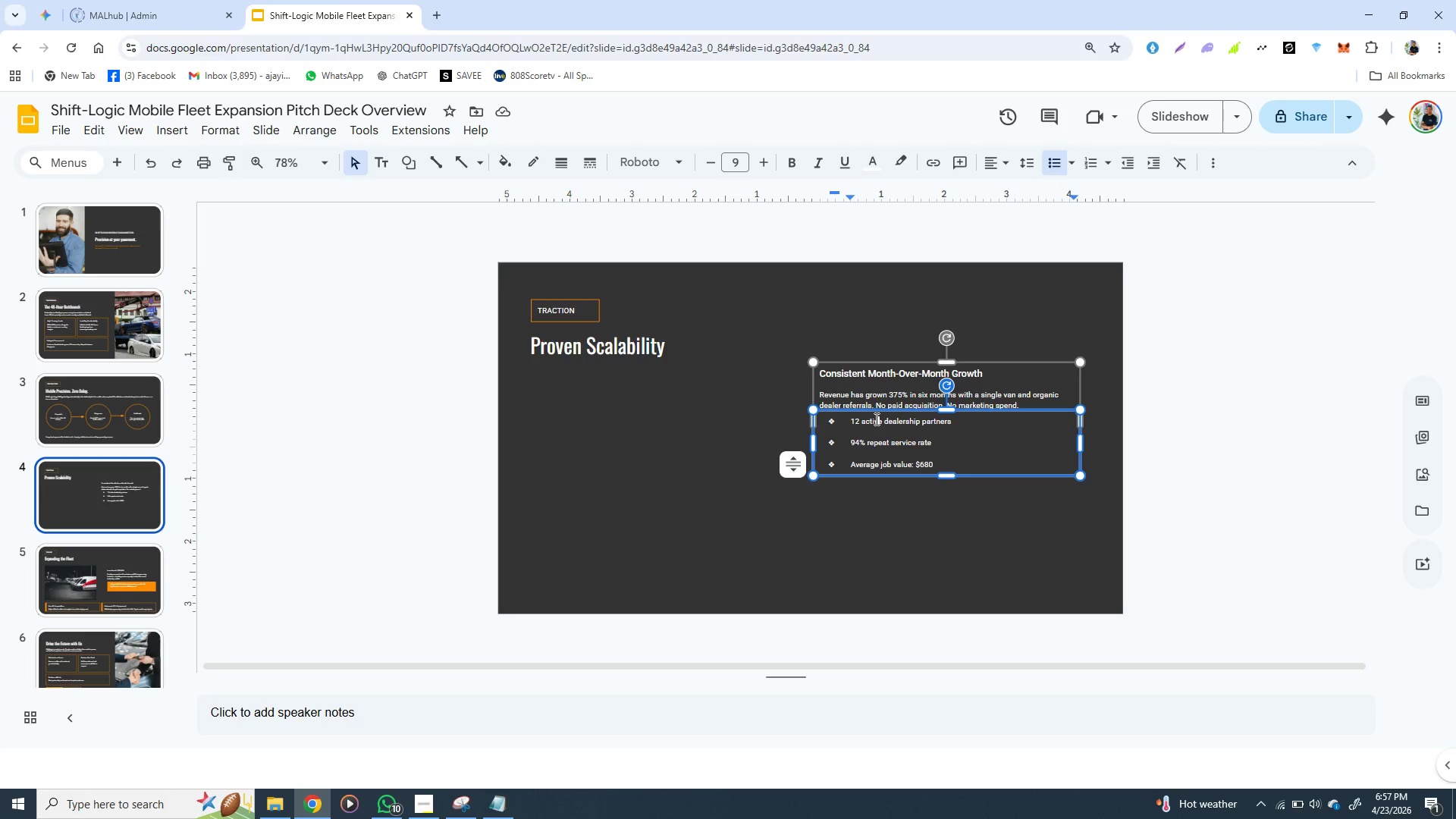 
left_click([674, 433])
 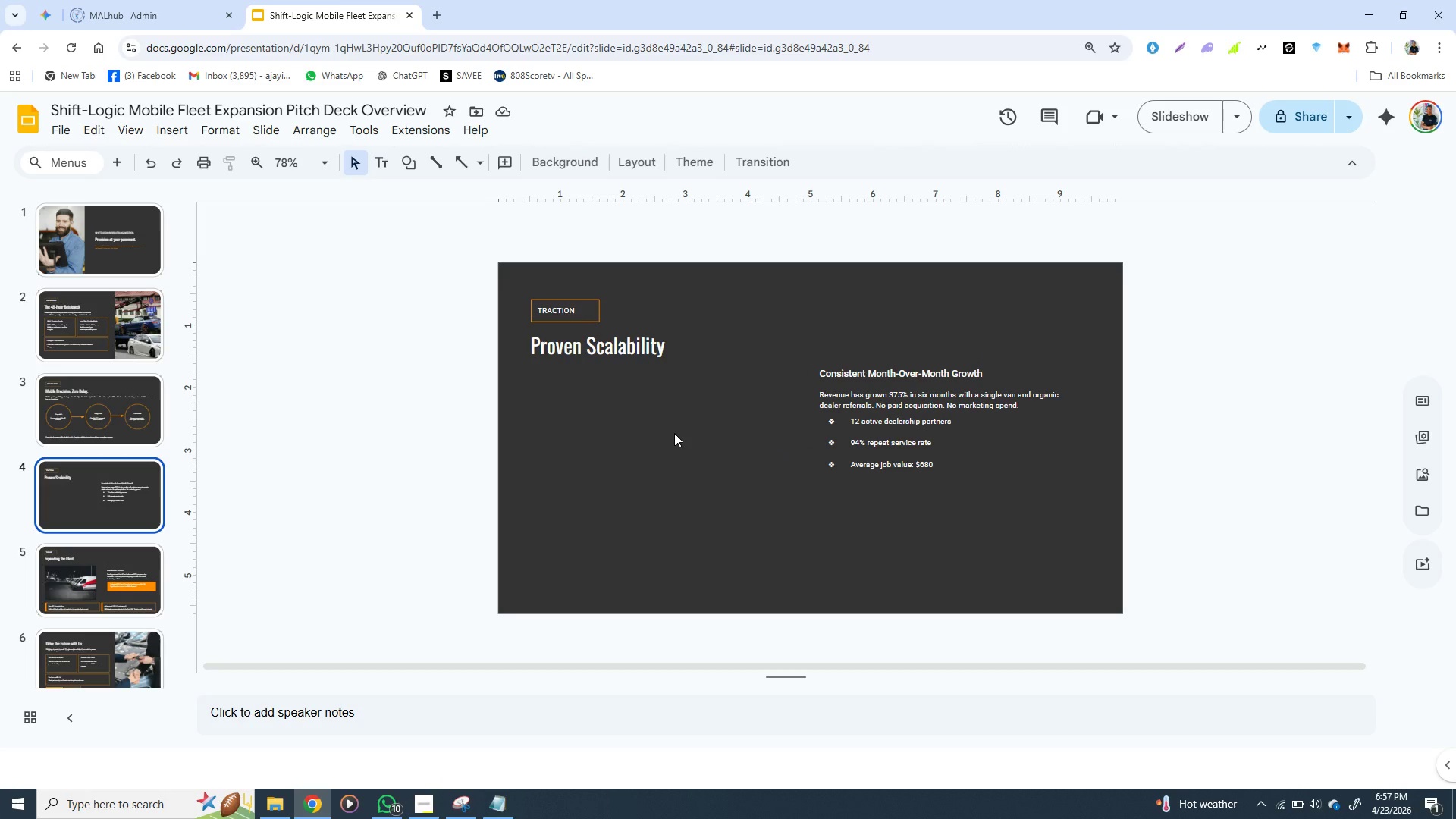 
wait(10.98)
 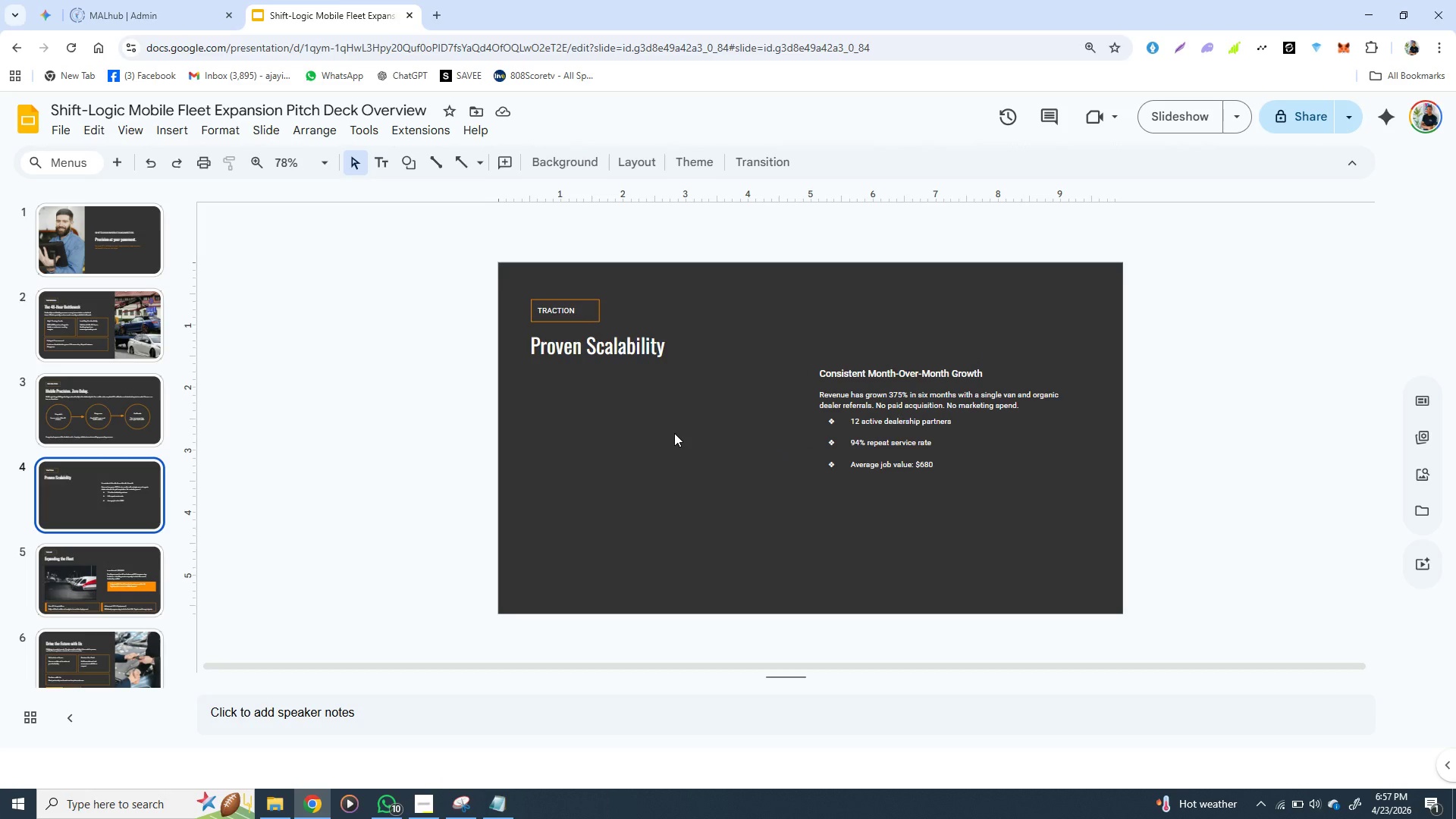 
left_click([674, 433])
 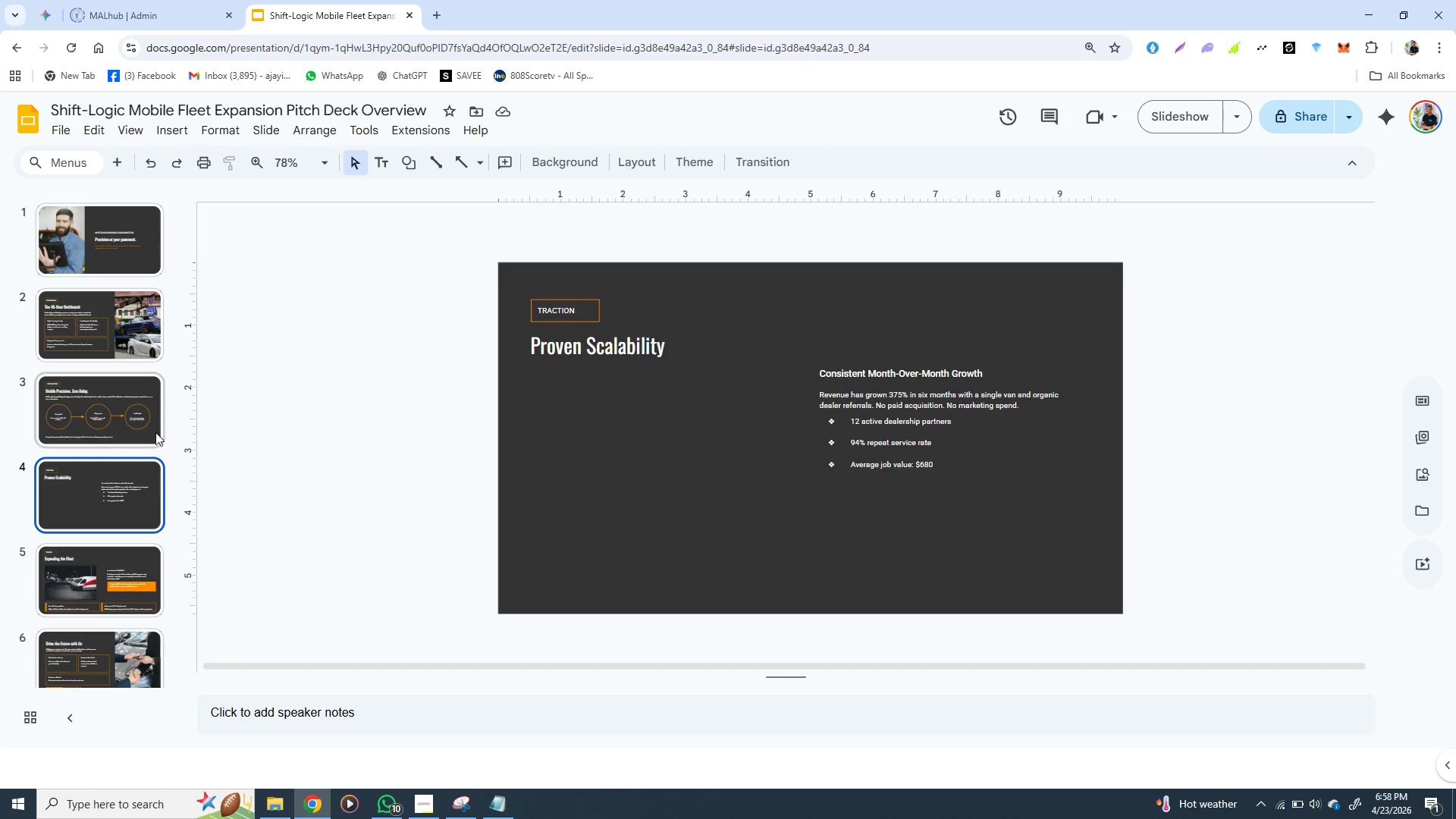 
left_click([96, 428])
 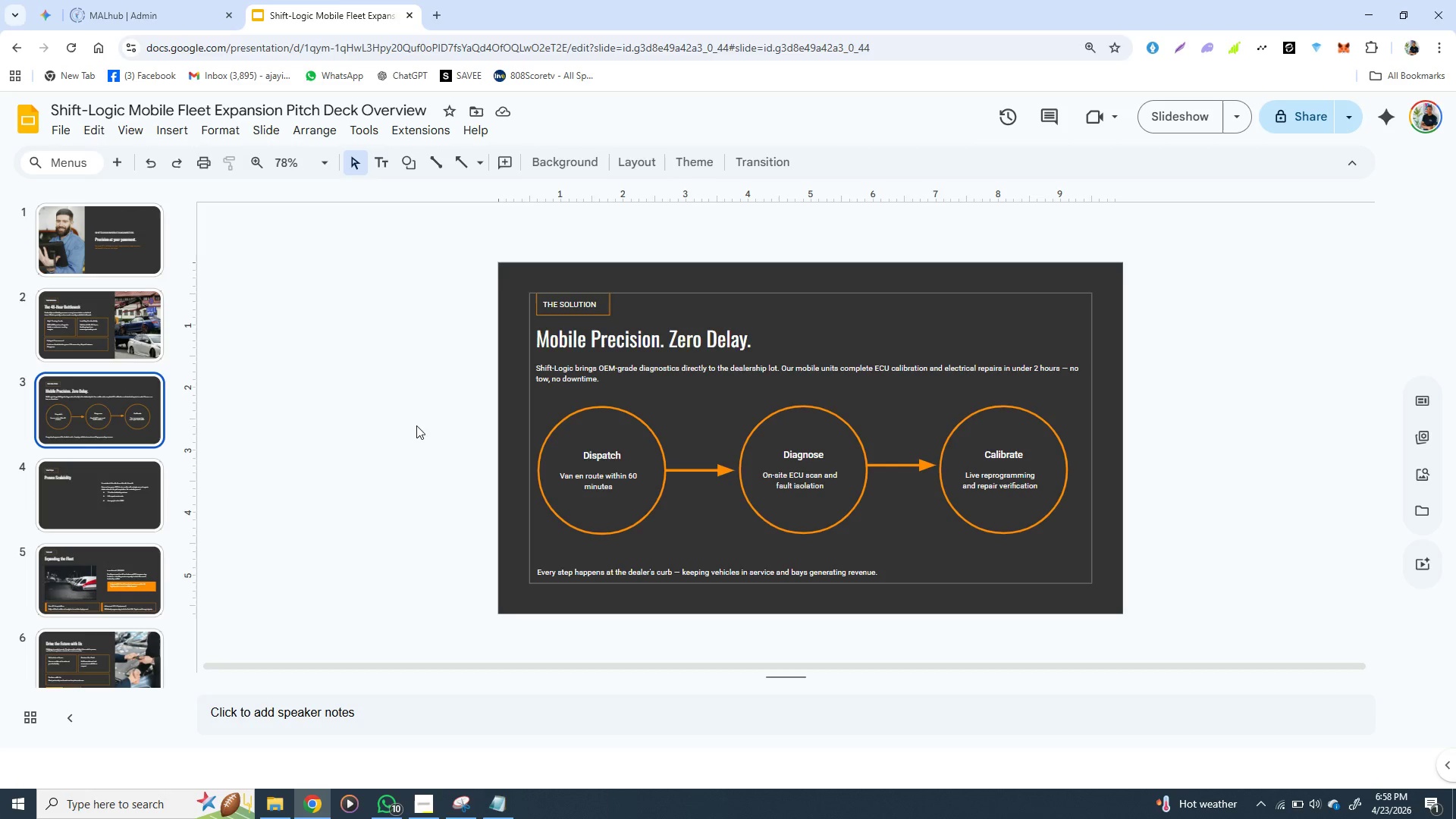 
left_click([58, 581])
 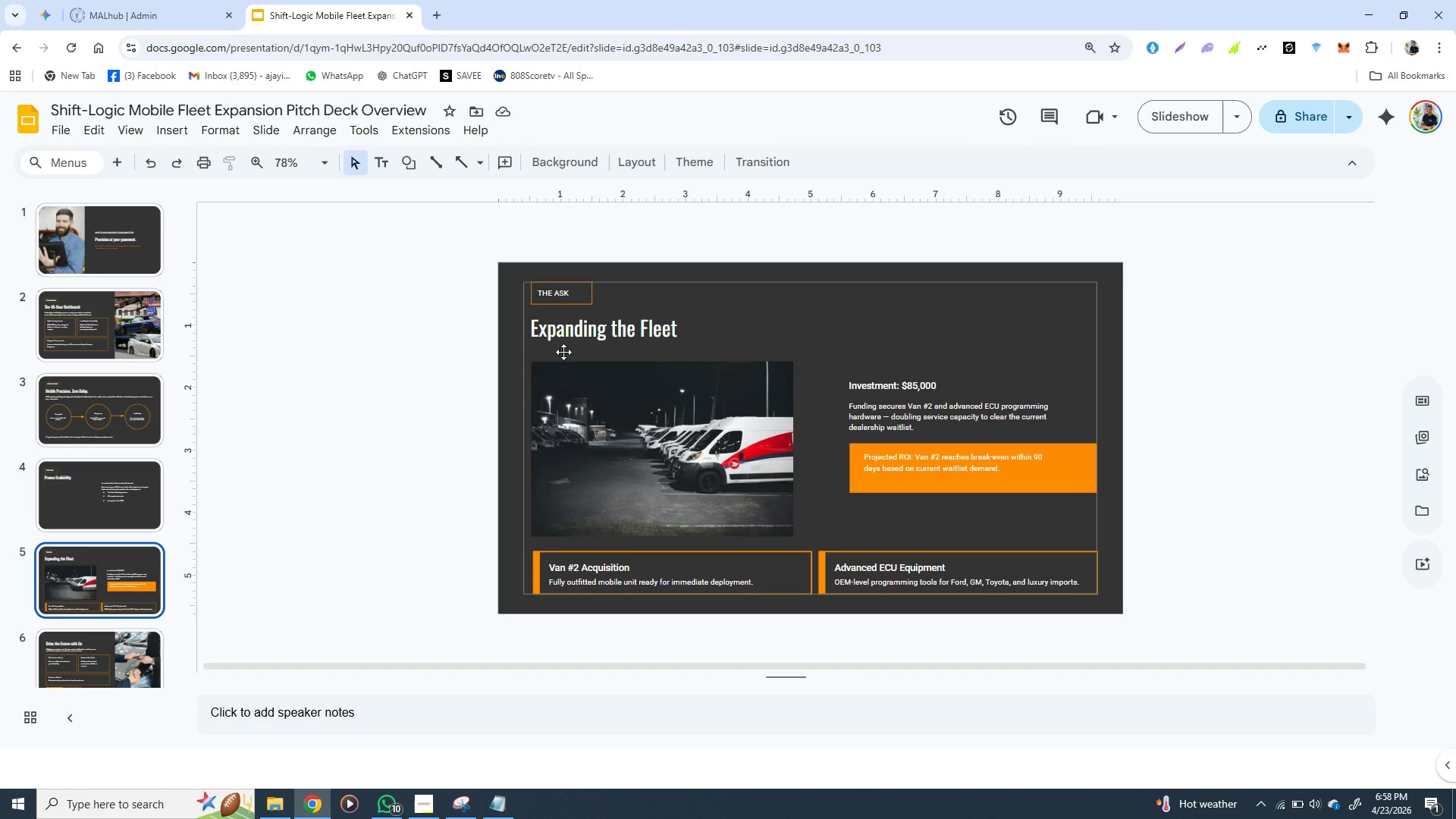 
wait(5.12)
 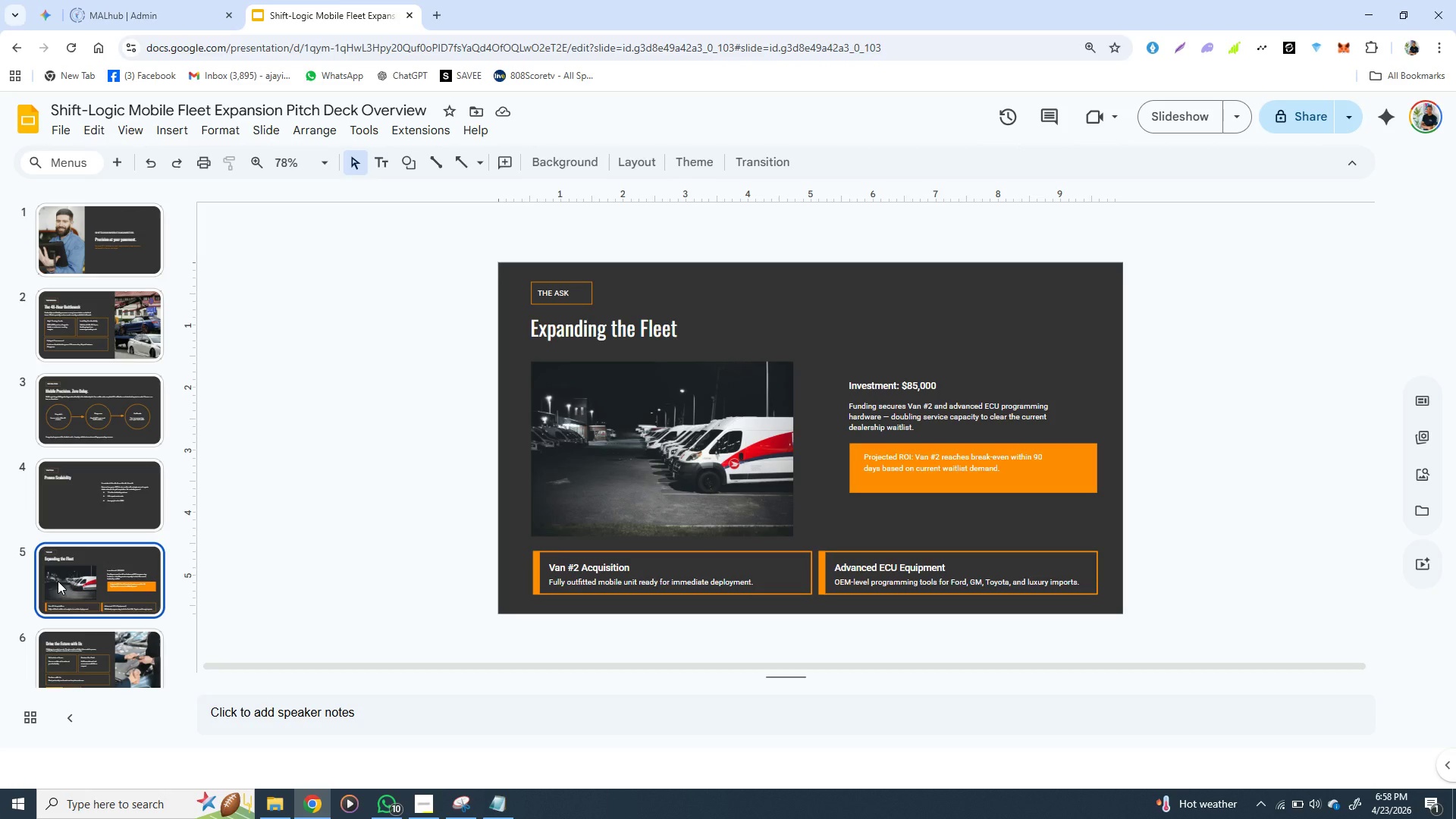 
left_click([110, 361])
 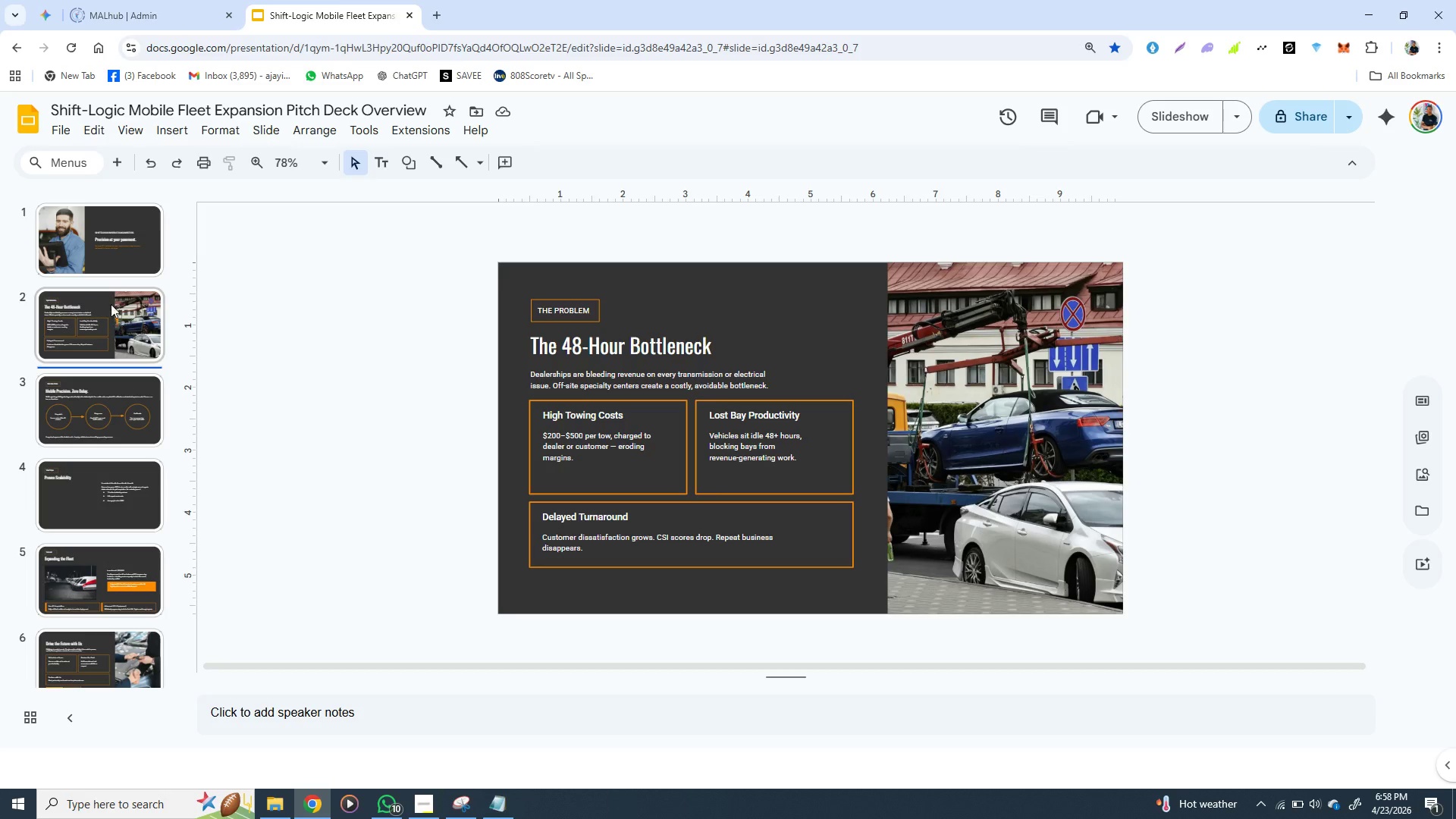 
left_click([111, 264])
 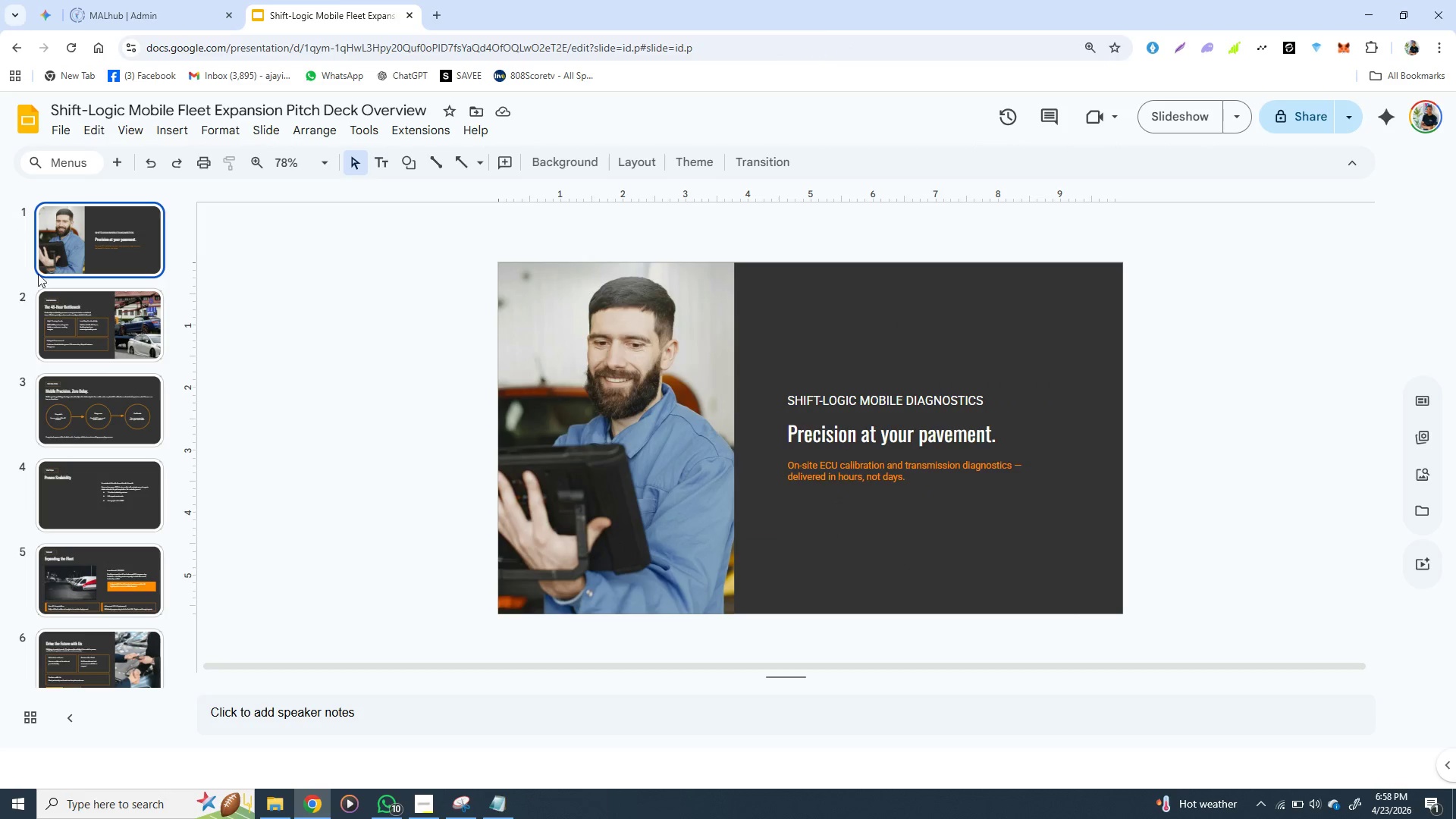 
wait(5.42)
 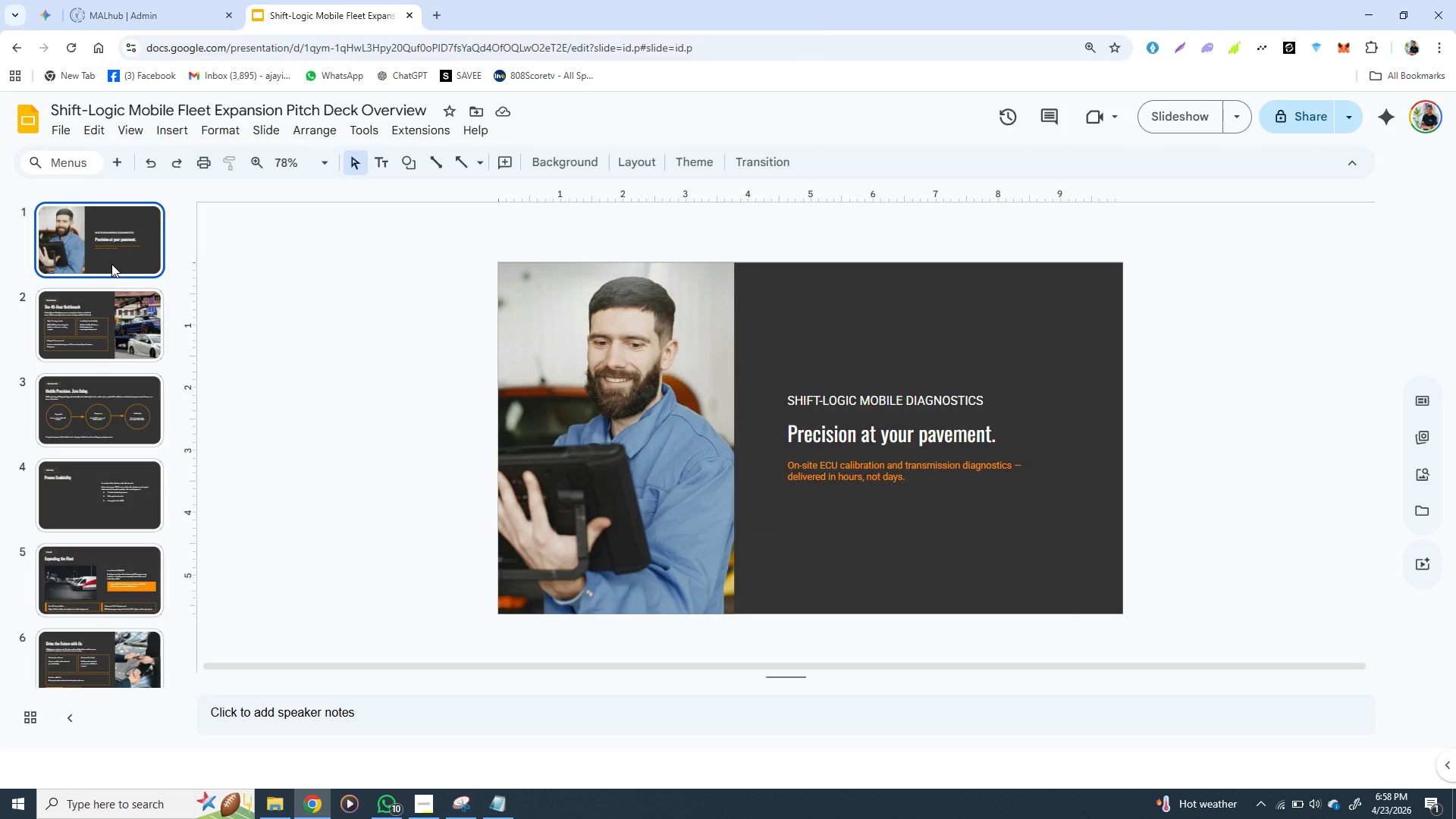 
left_click([120, 497])
 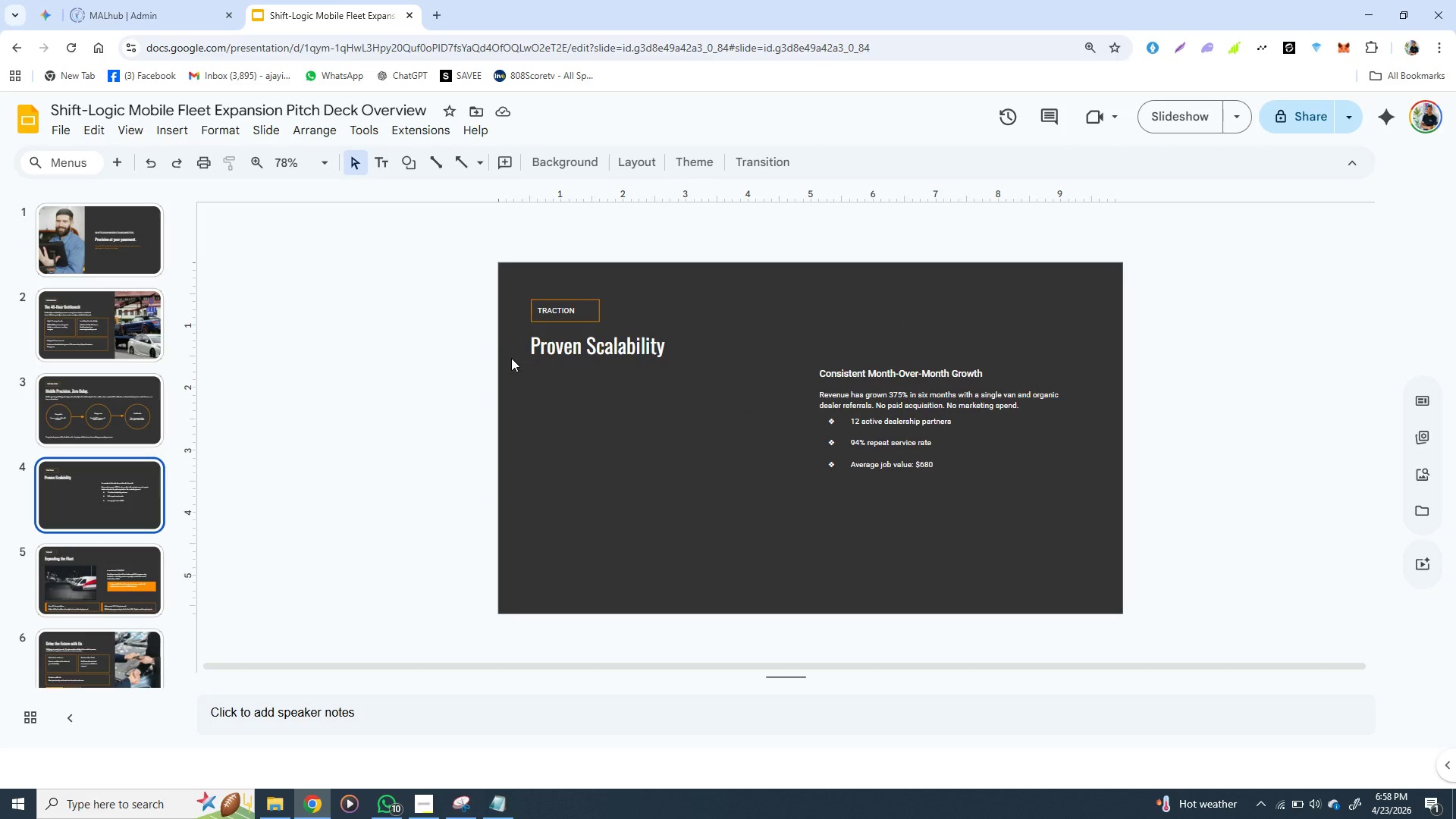 
wait(16.97)
 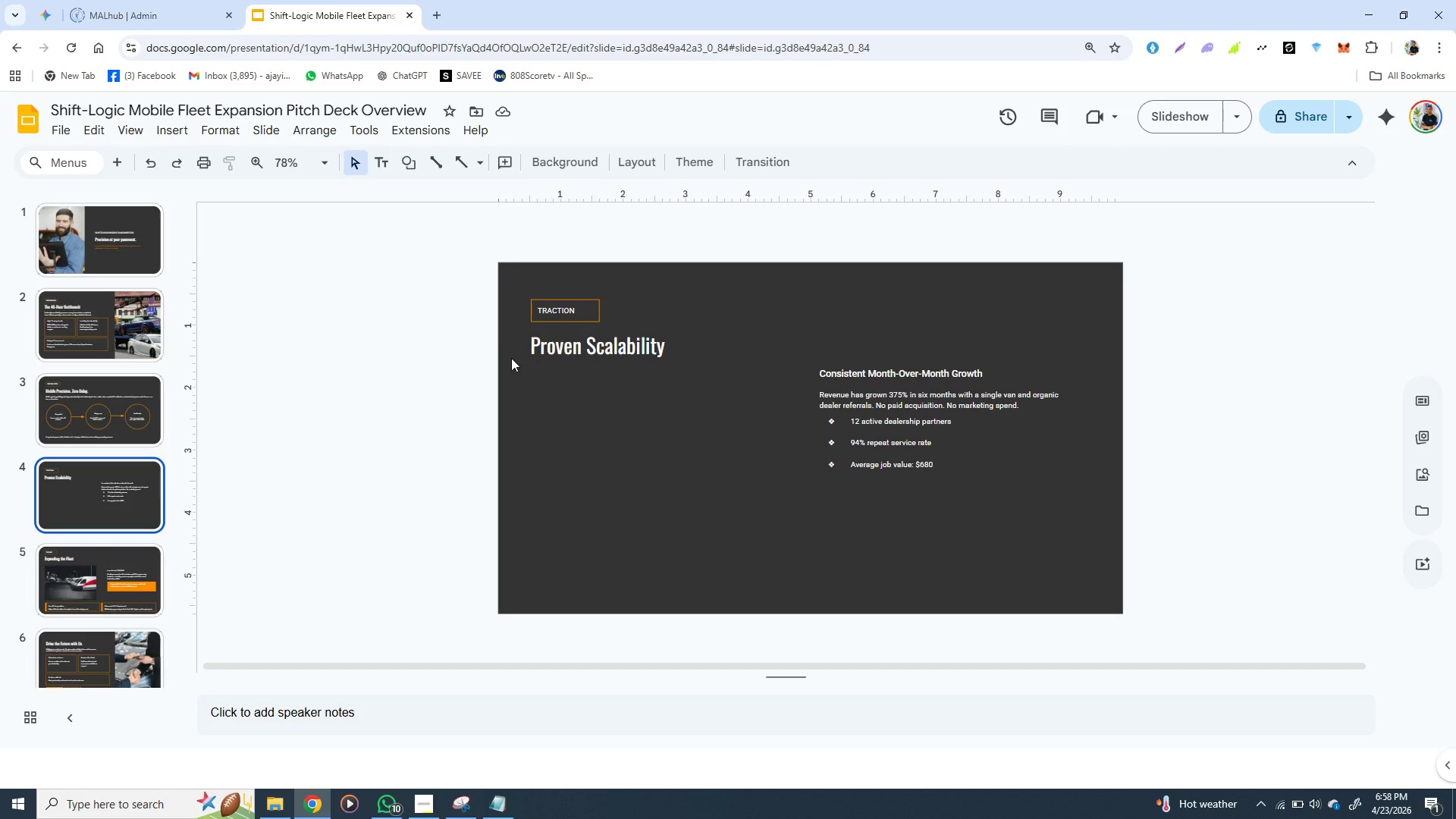 
left_click([664, 342])
 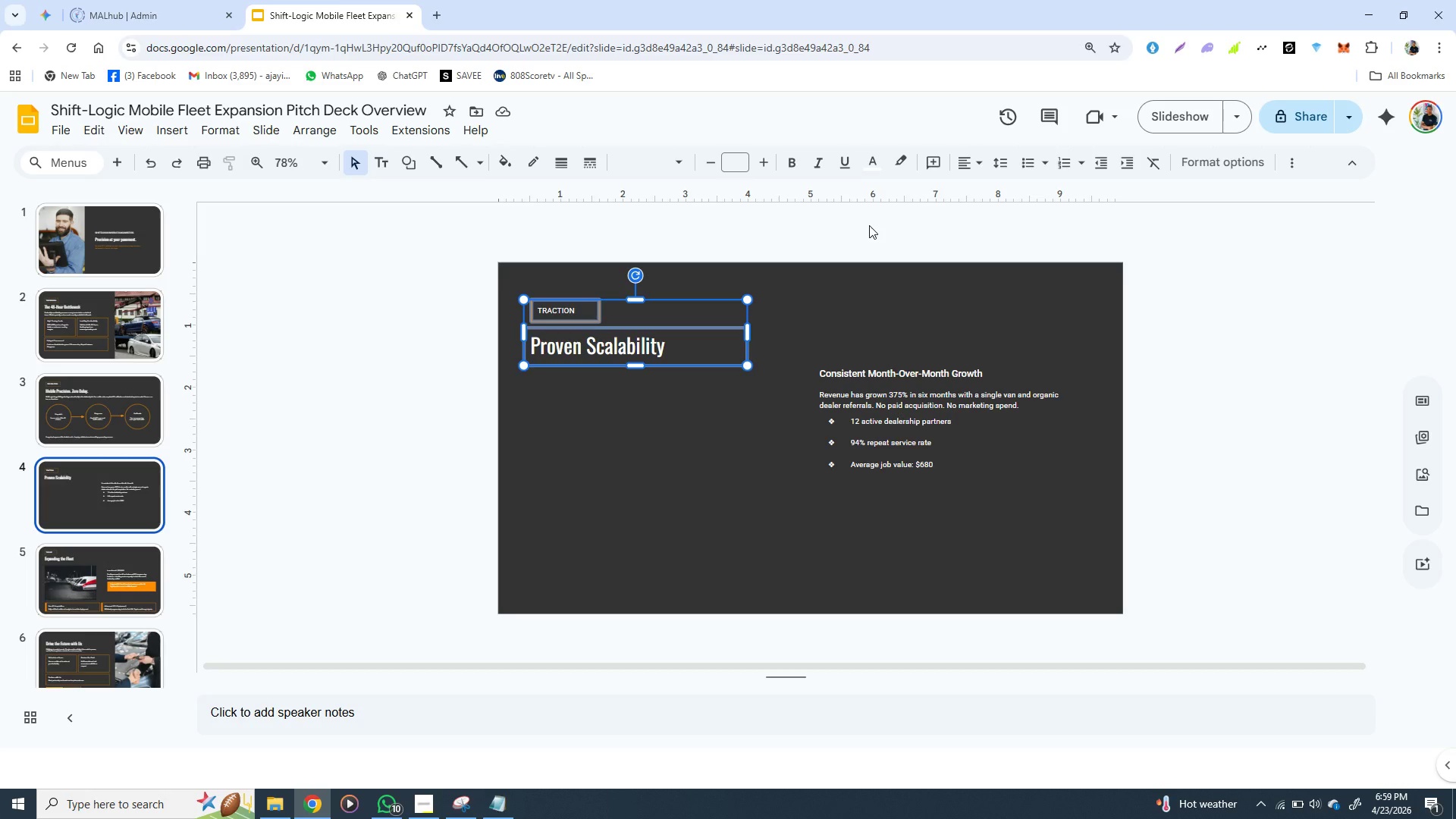 
wait(71.69)
 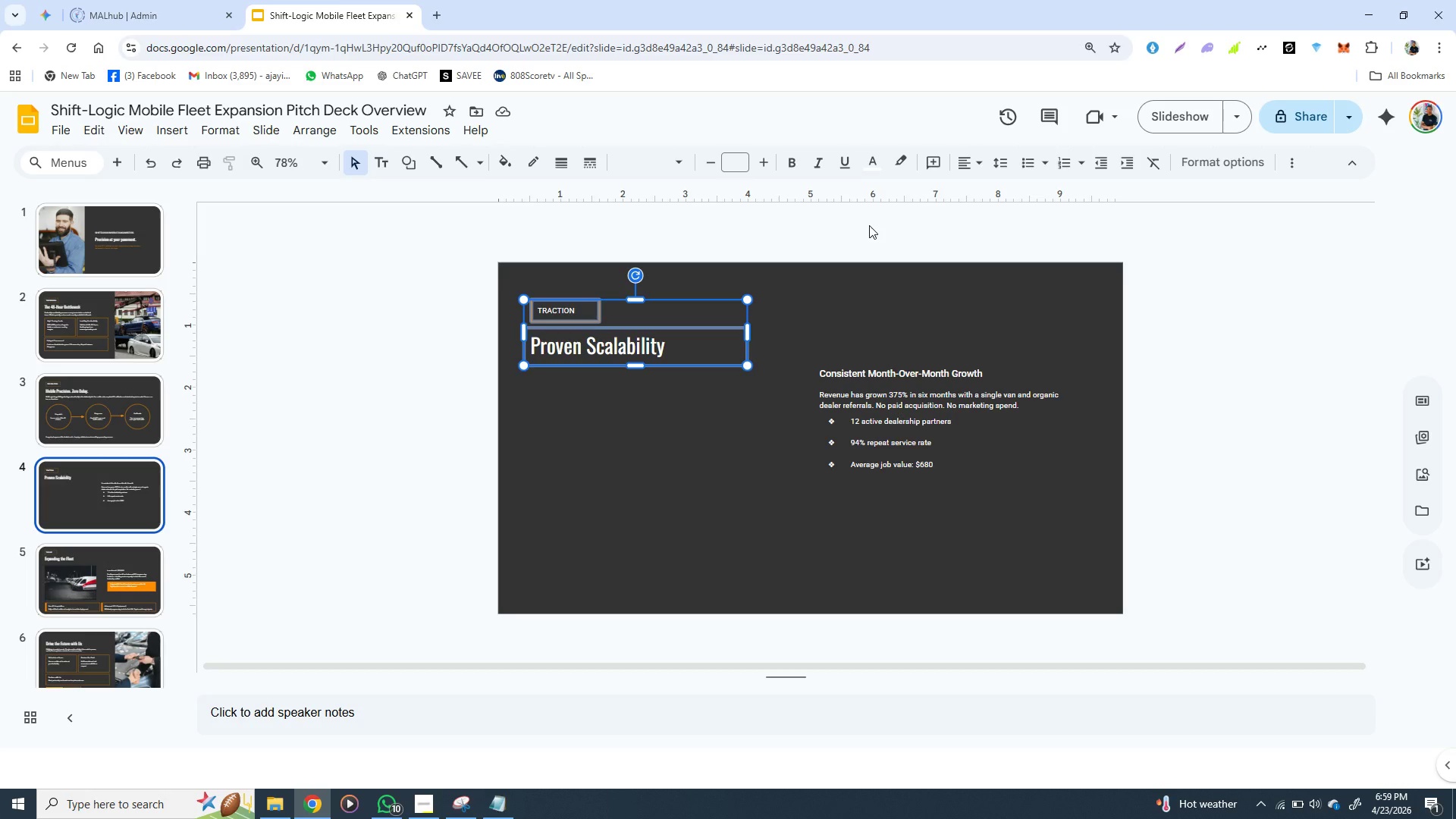 
left_click([731, 448])
 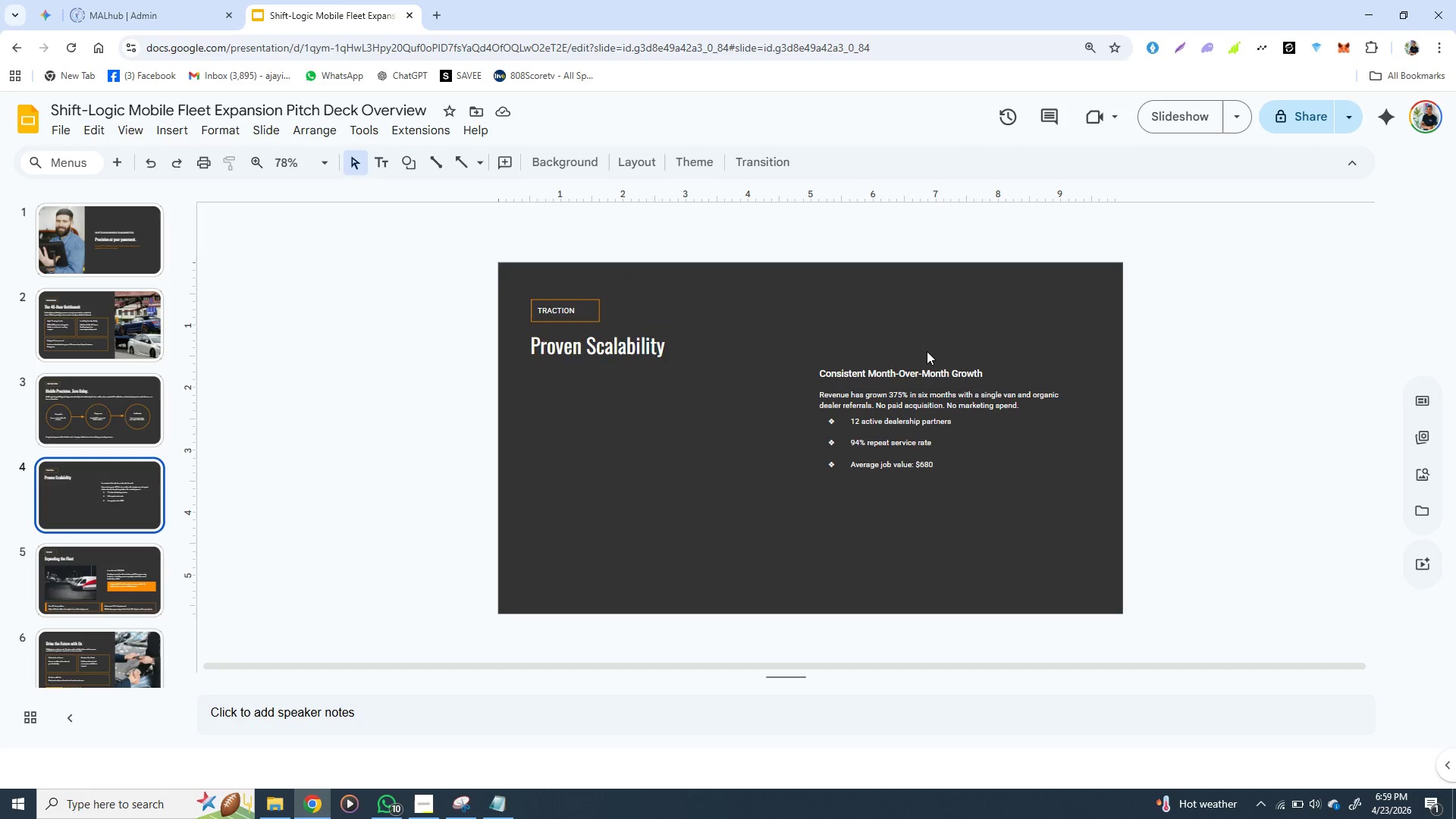 
left_click([930, 351])
 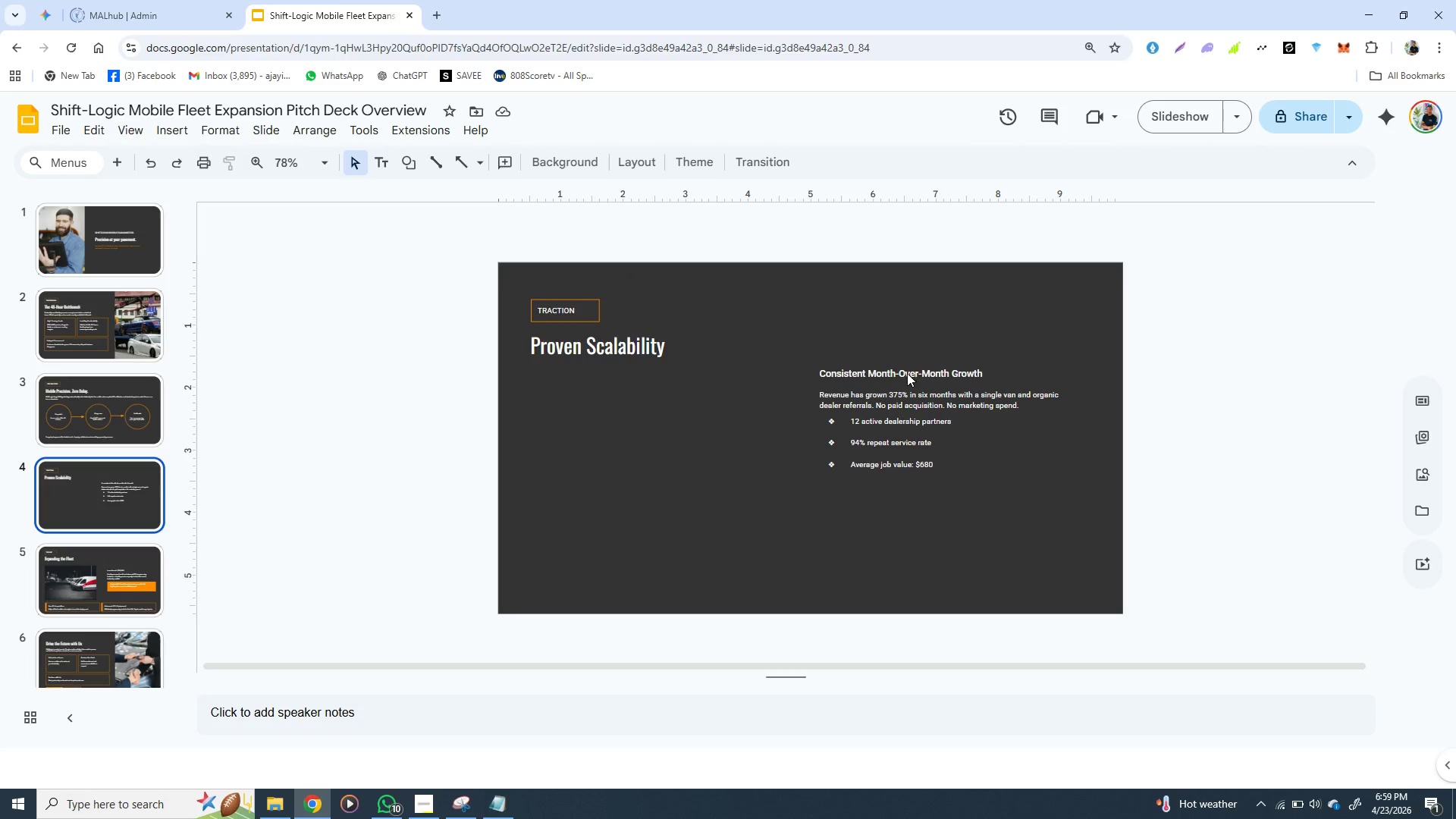 
left_click([907, 373])
 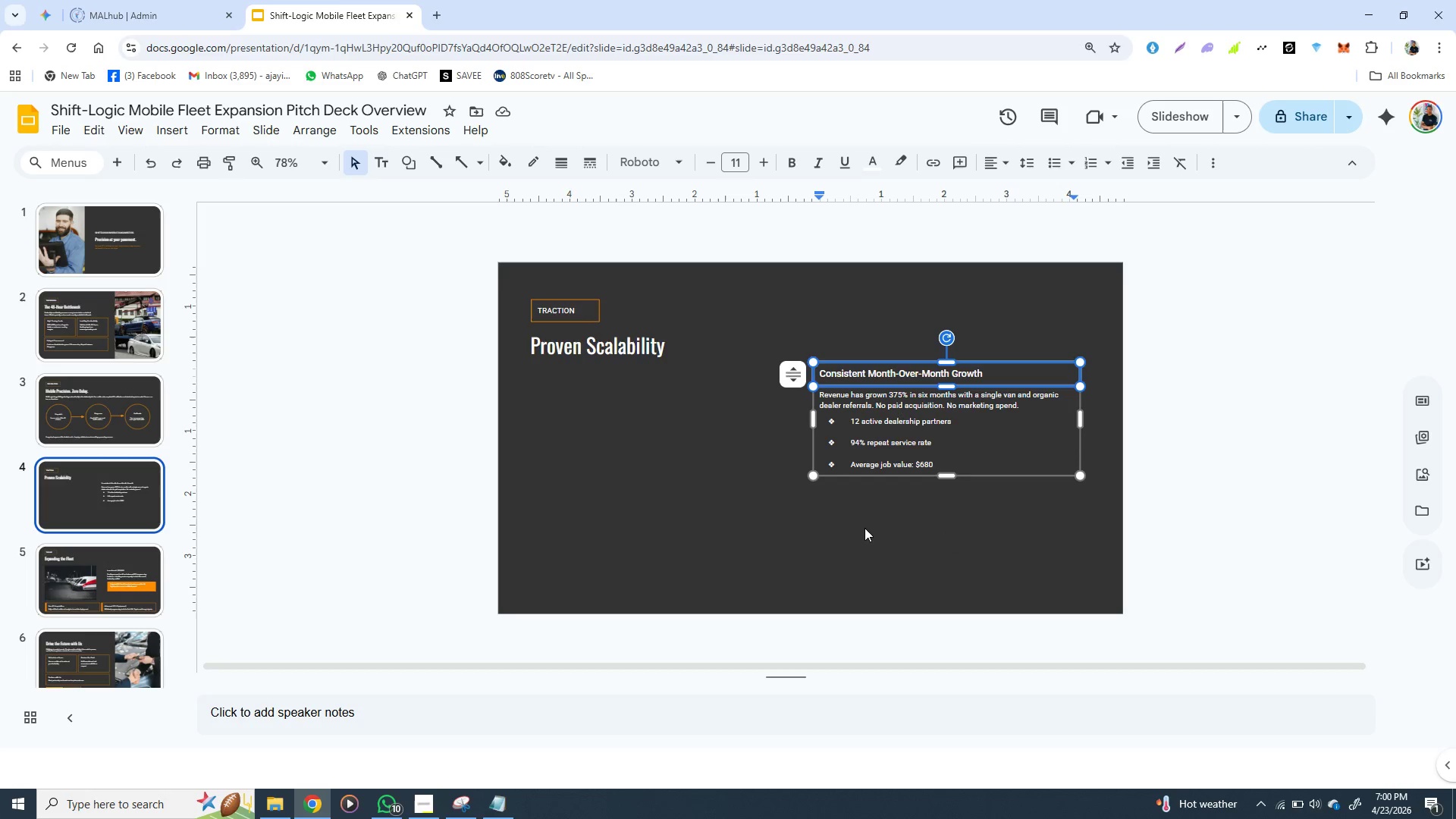 
wait(25.66)
 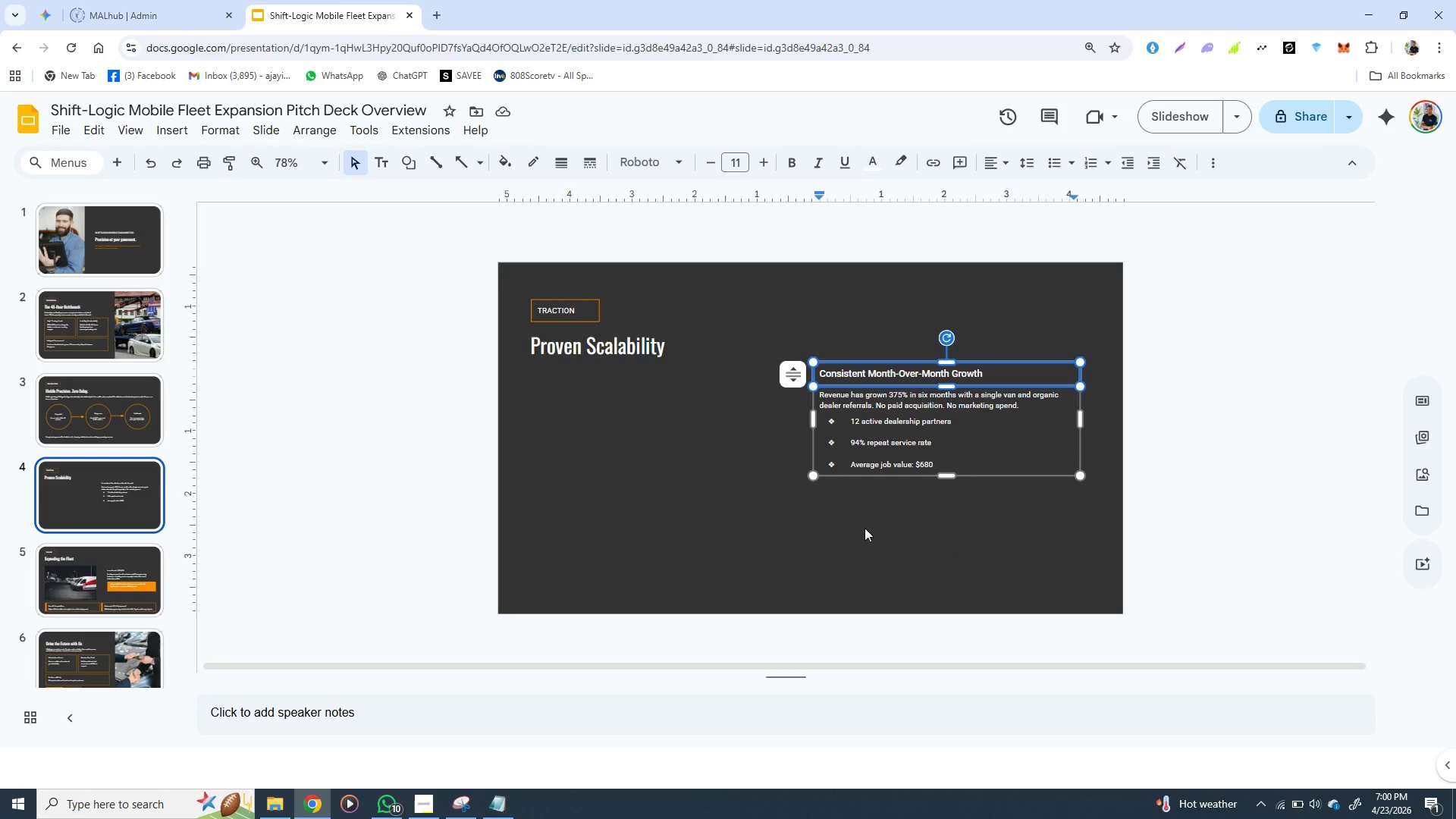 
left_click([748, 440])
 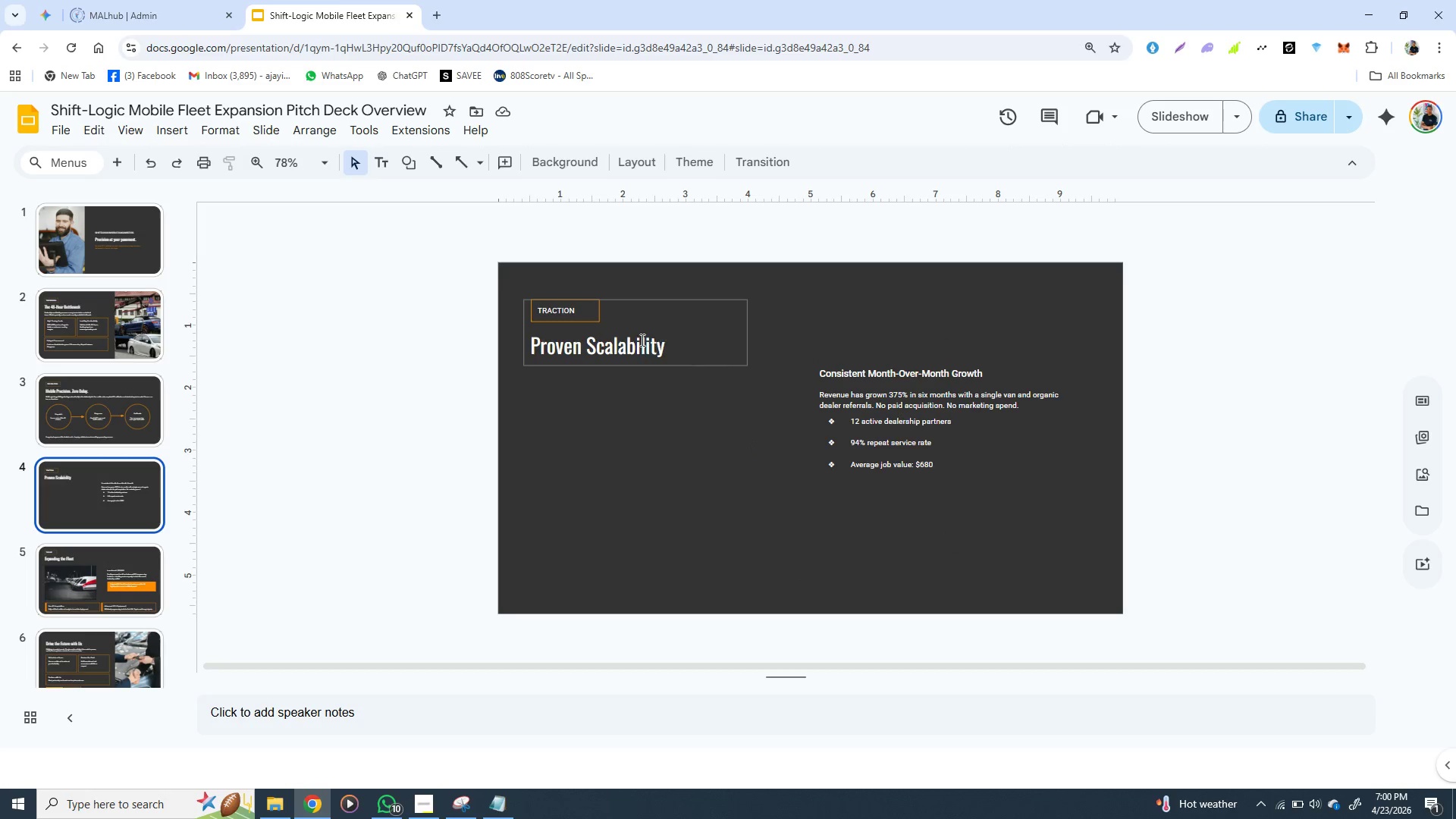 
left_click([635, 338])
 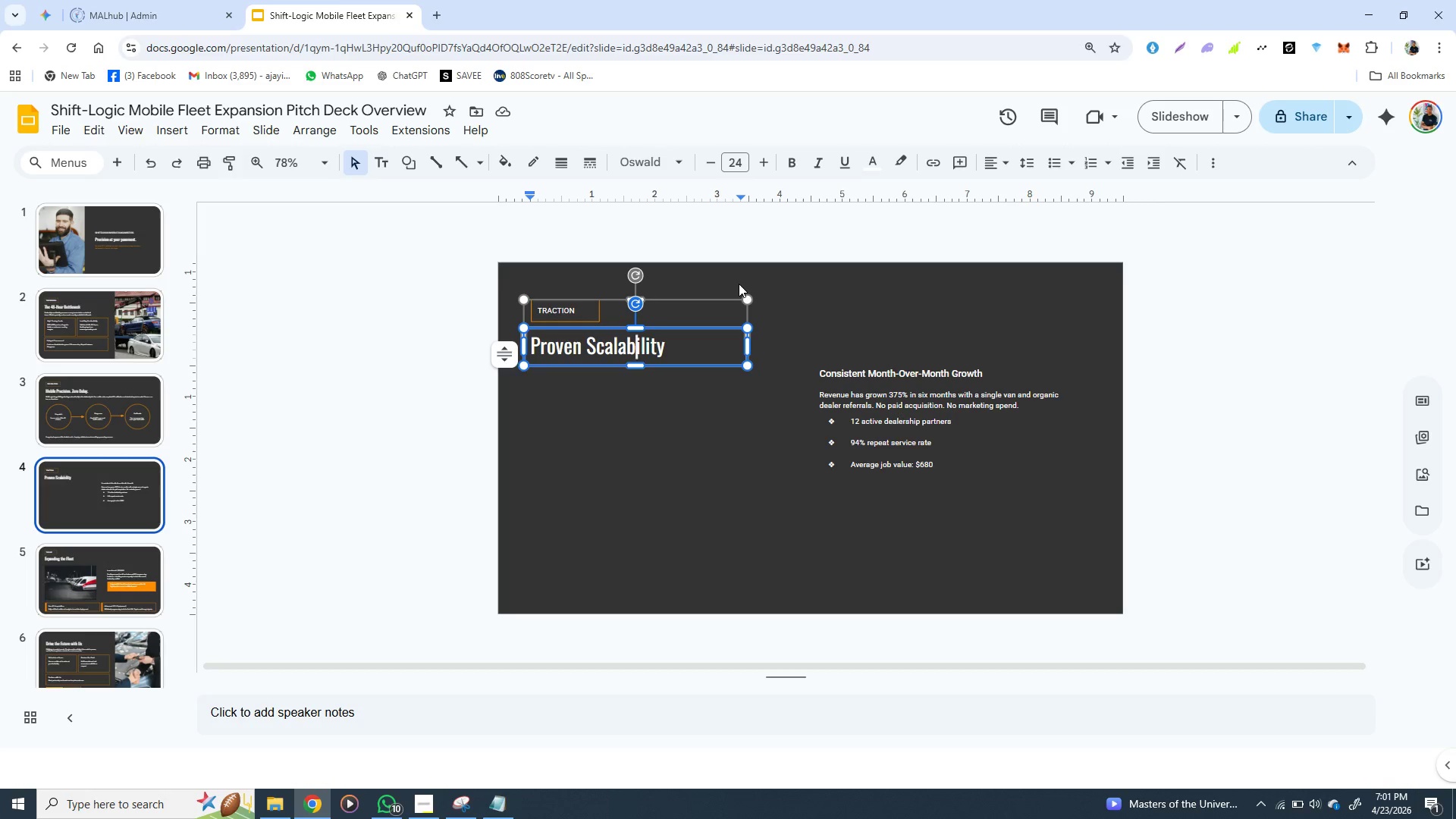 
wait(57.06)
 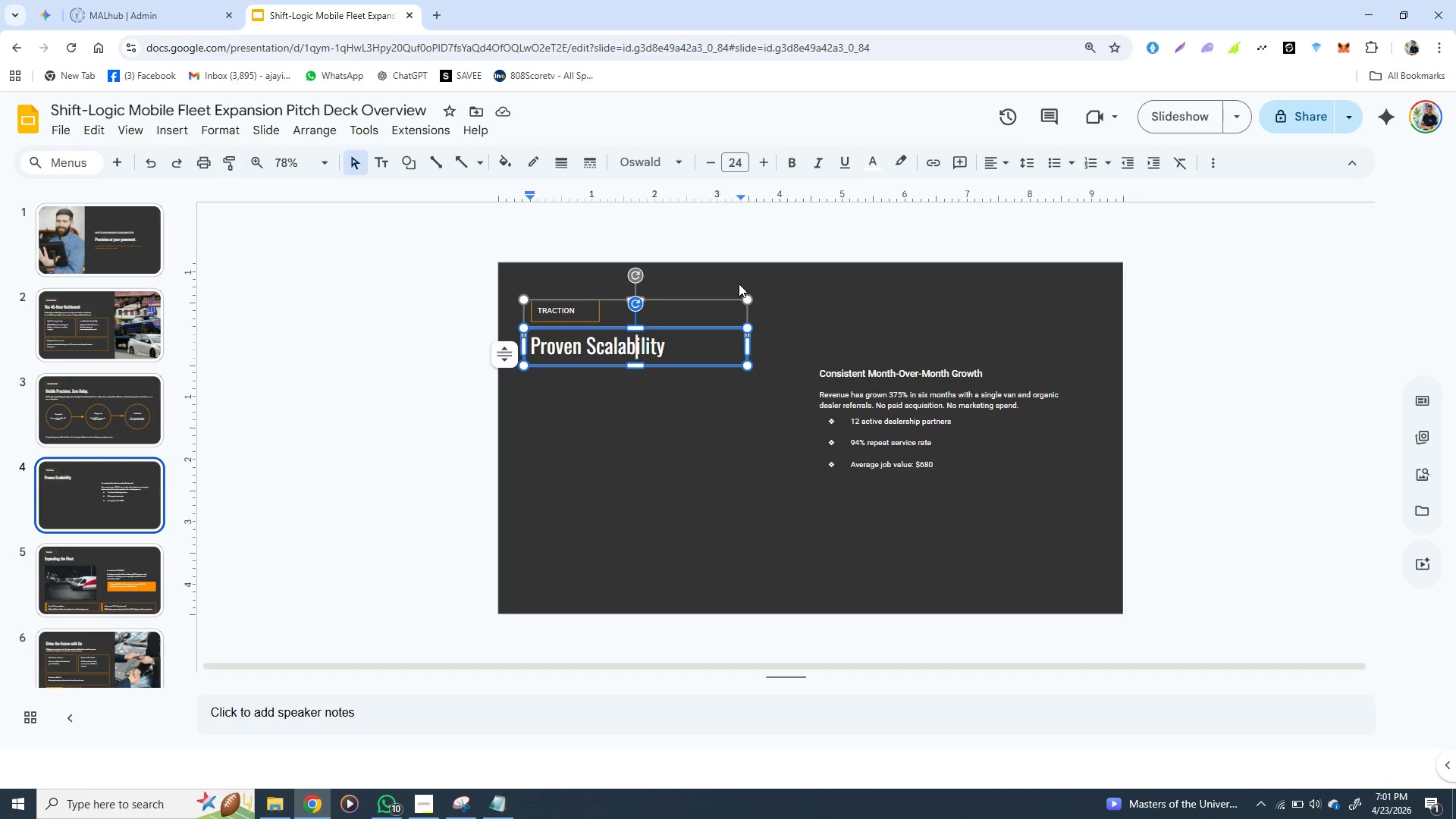 
left_click([686, 326])
 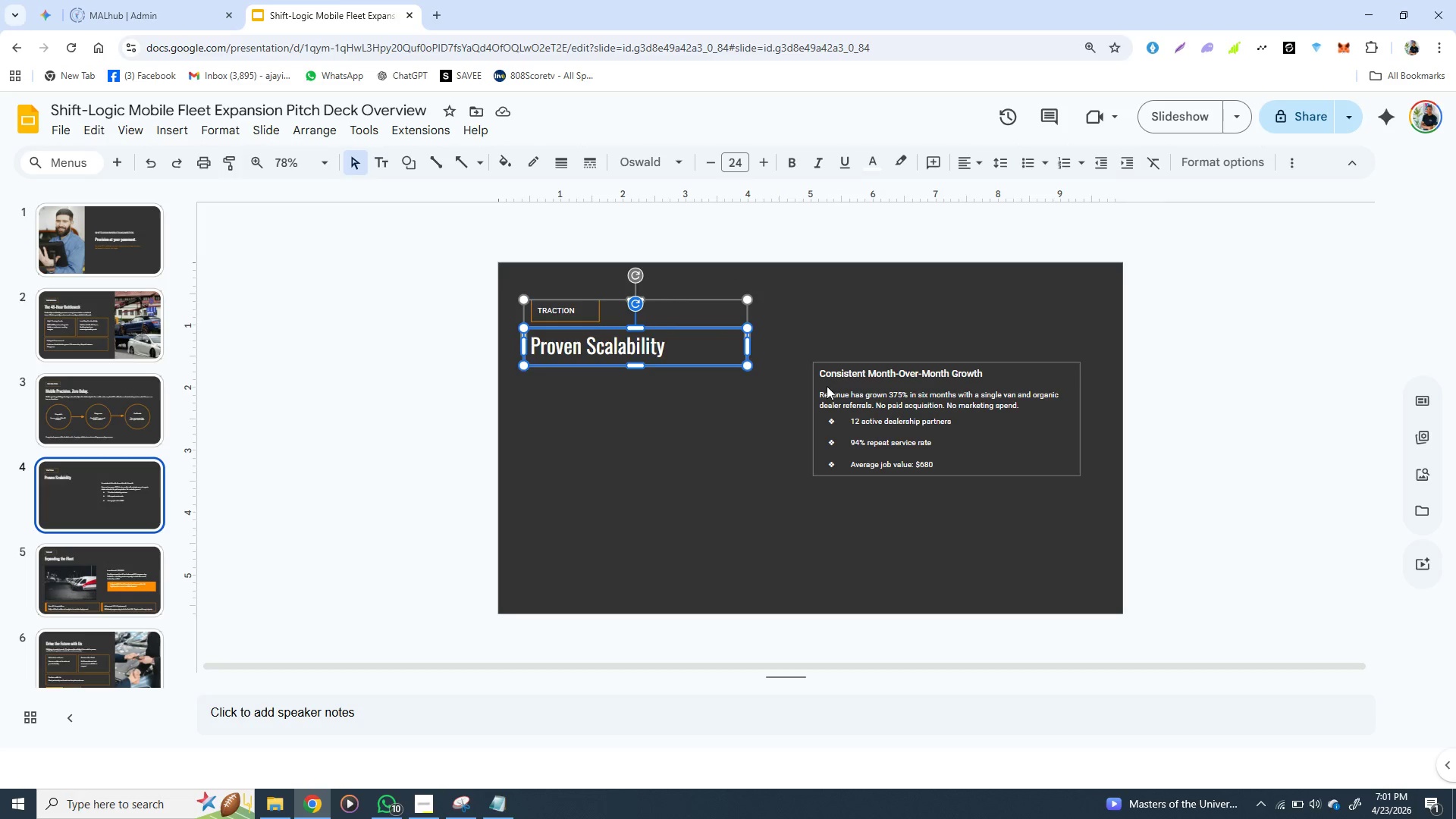 
left_click([827, 386])
 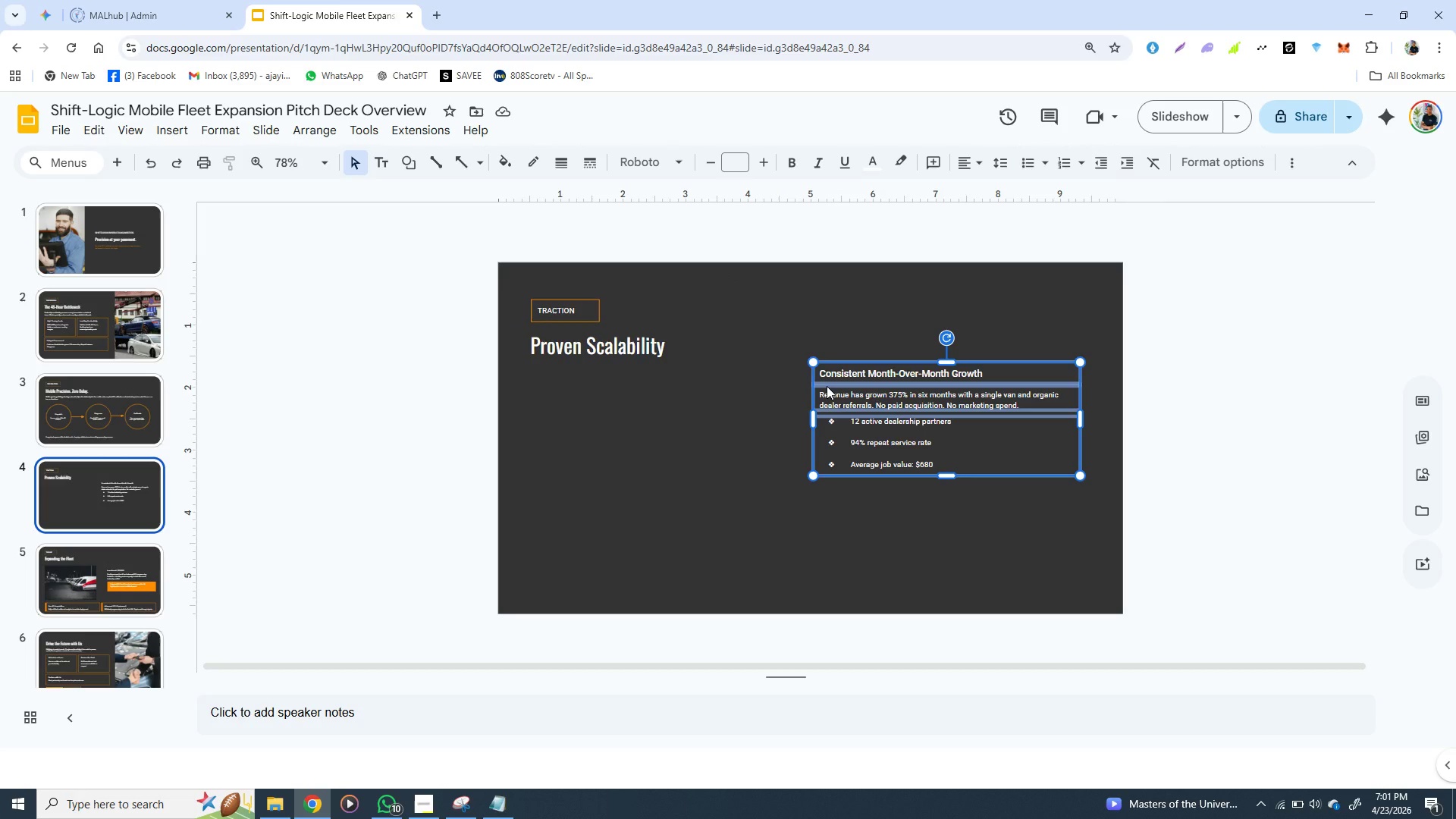 
wait(17.88)
 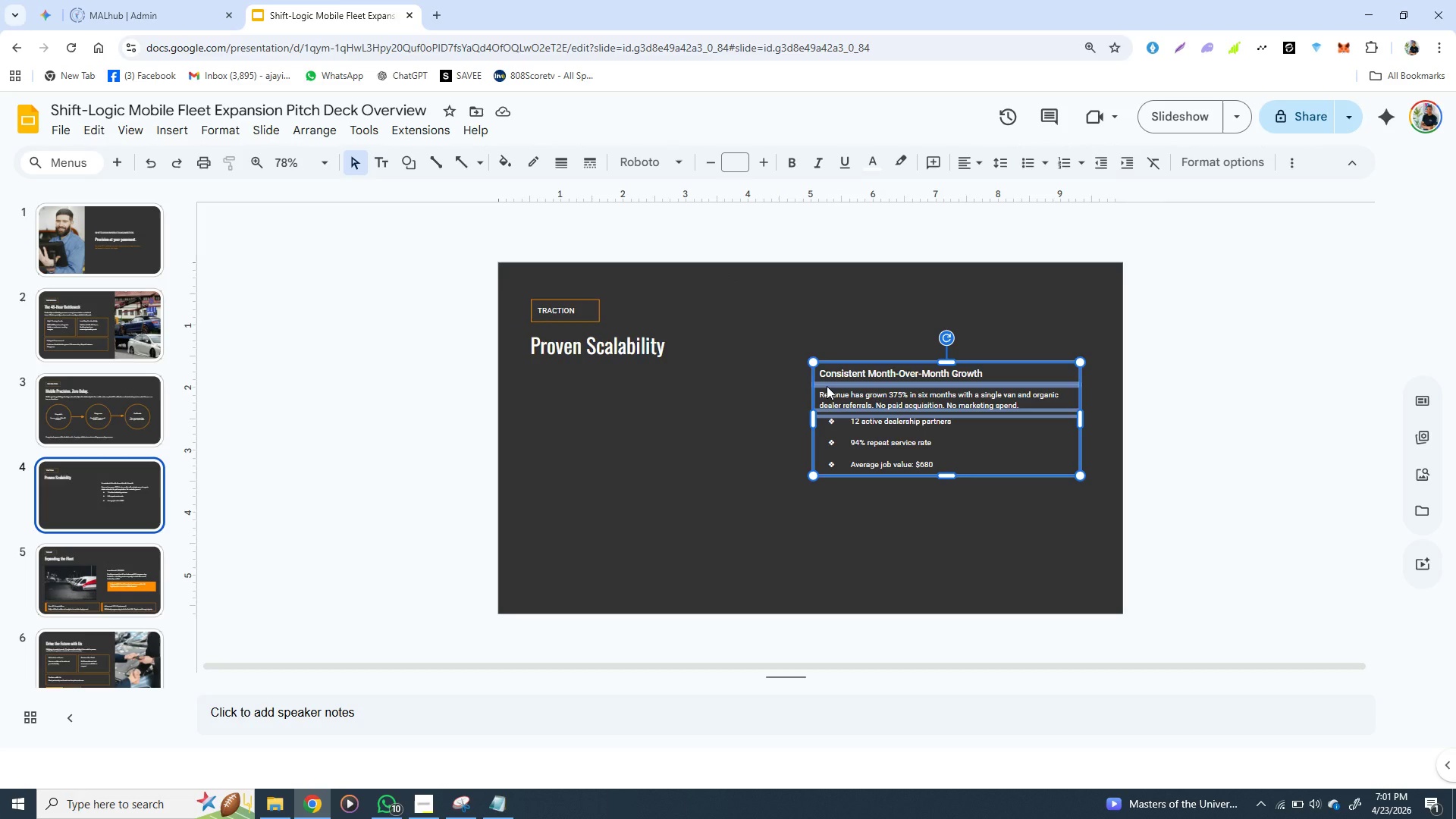 
left_click([711, 422])
 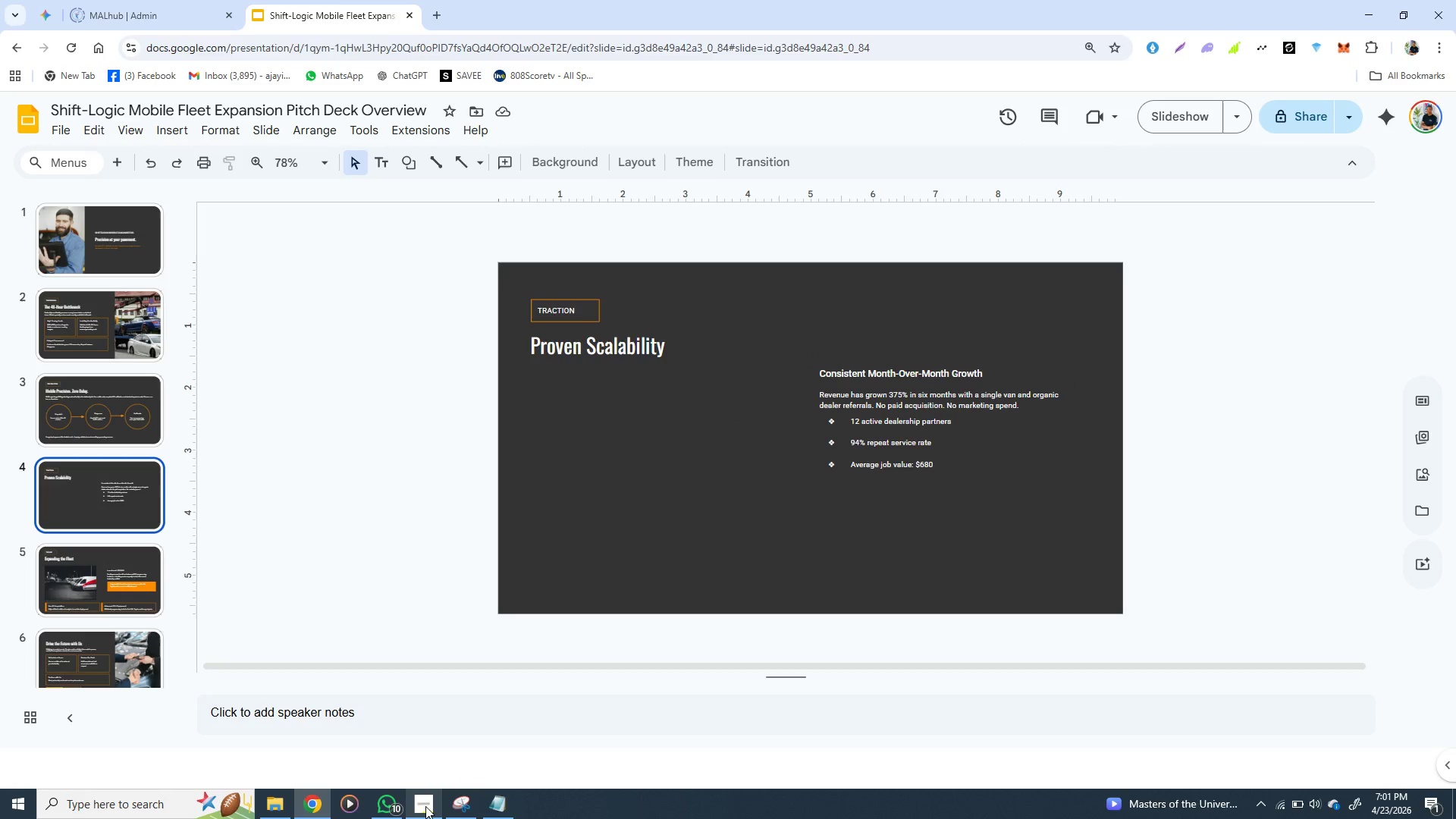 
left_click([419, 806])